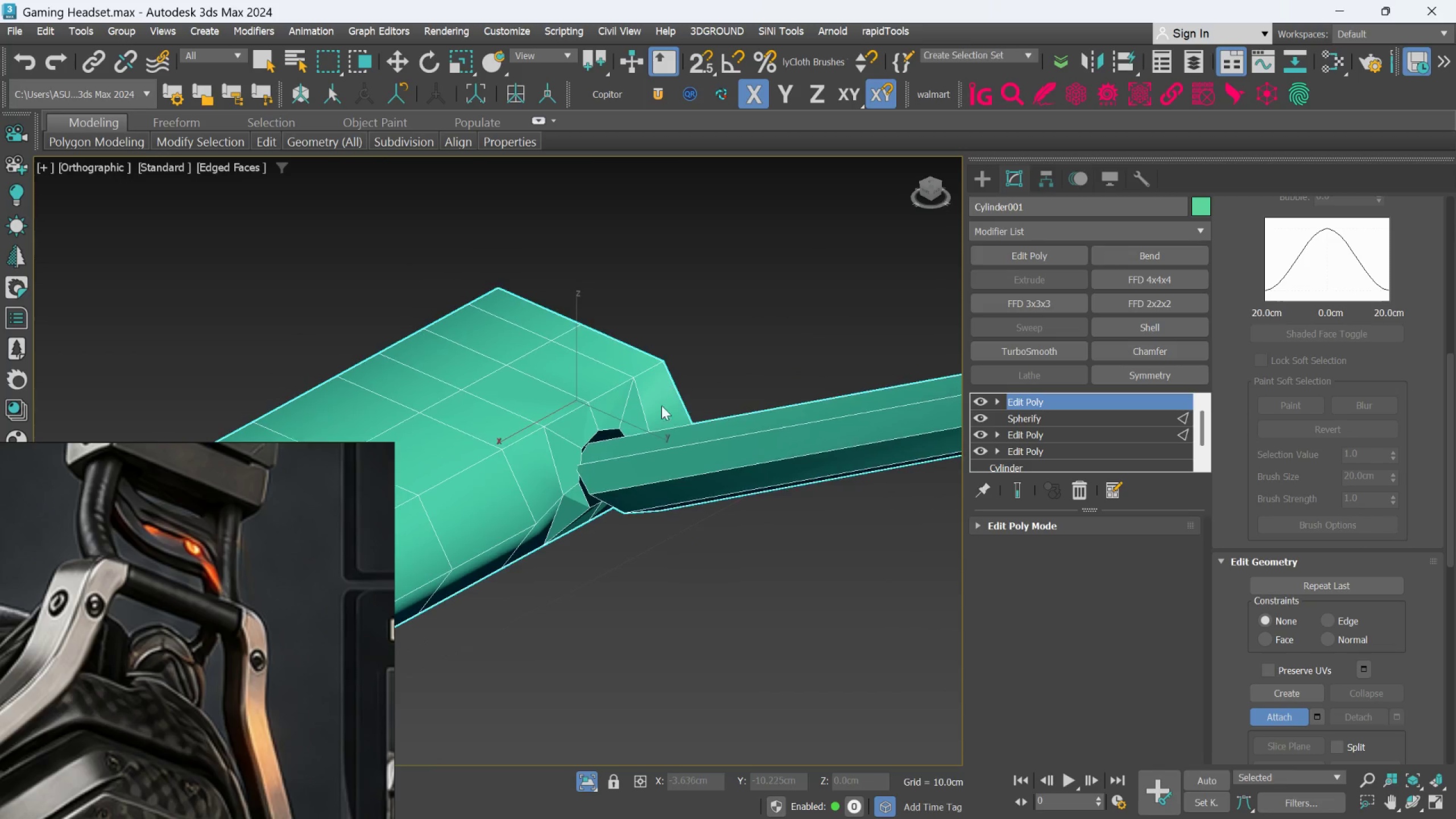 
scroll: coordinate [695, 371], scroll_direction: up, amount: 3.0
 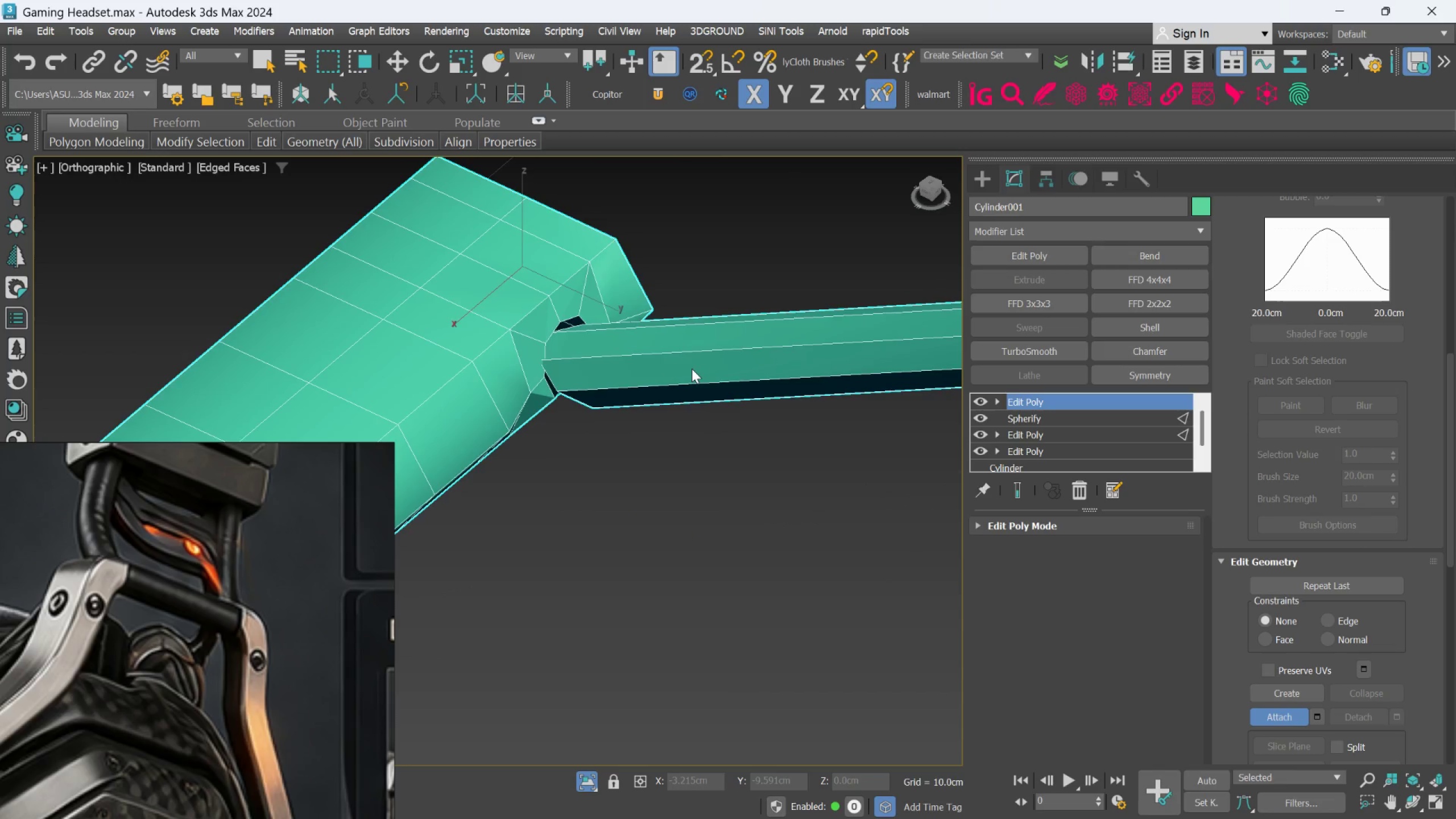 
hold_key(key=AltLeft, duration=0.48)
 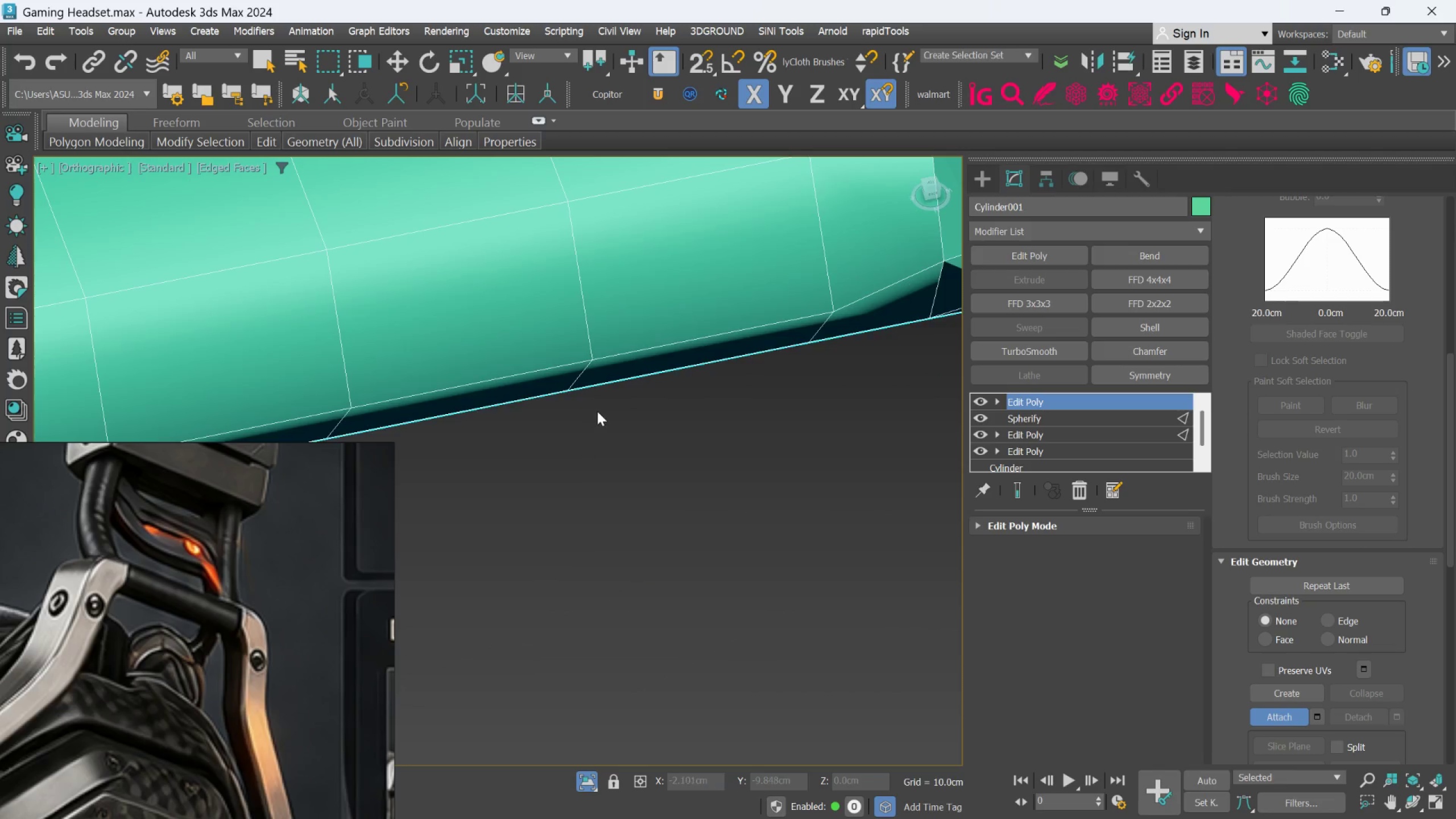 
scroll: coordinate [624, 425], scroll_direction: up, amount: 2.0
 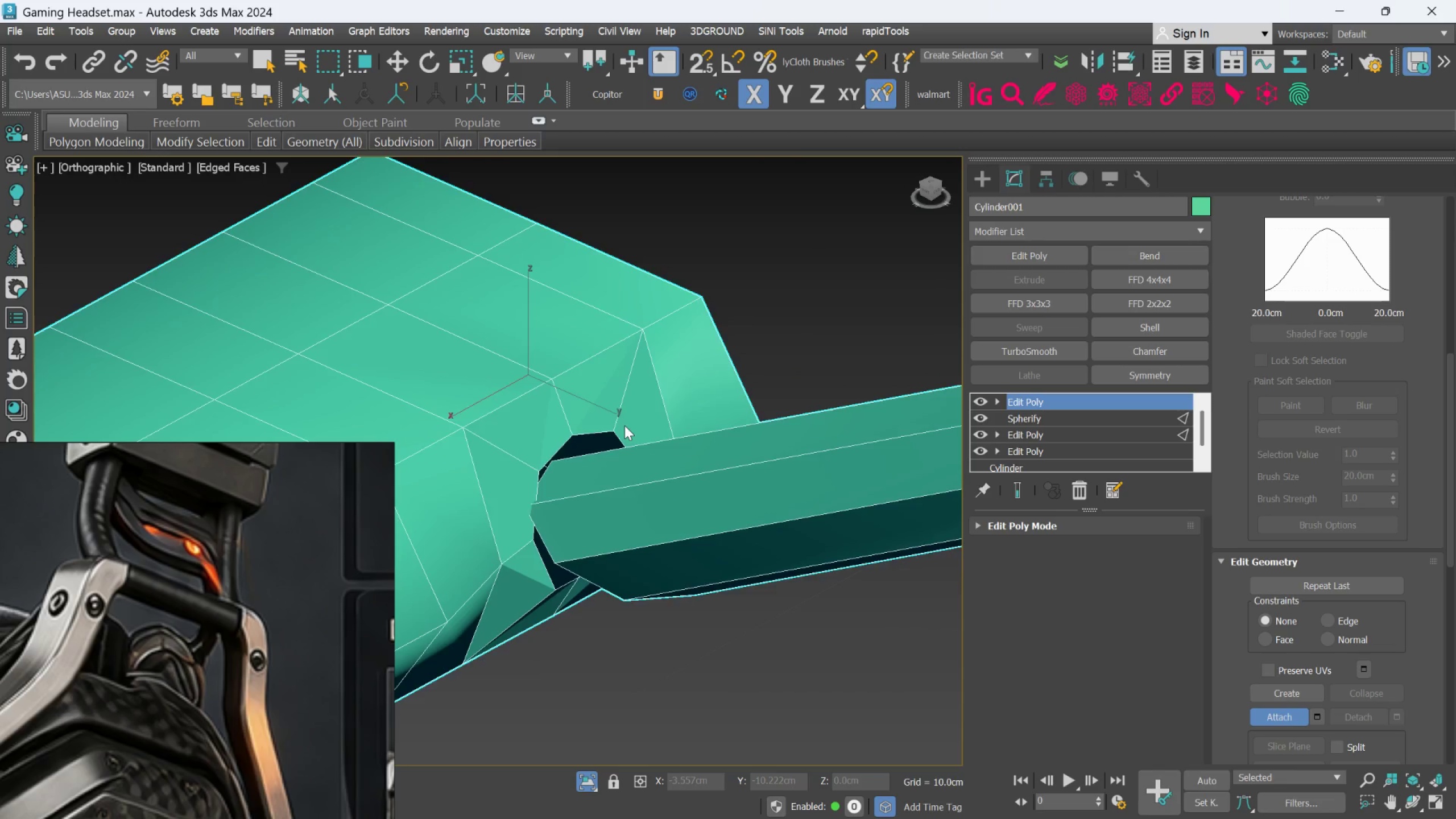 
scroll: coordinate [599, 411], scroll_direction: down, amount: 3.0
 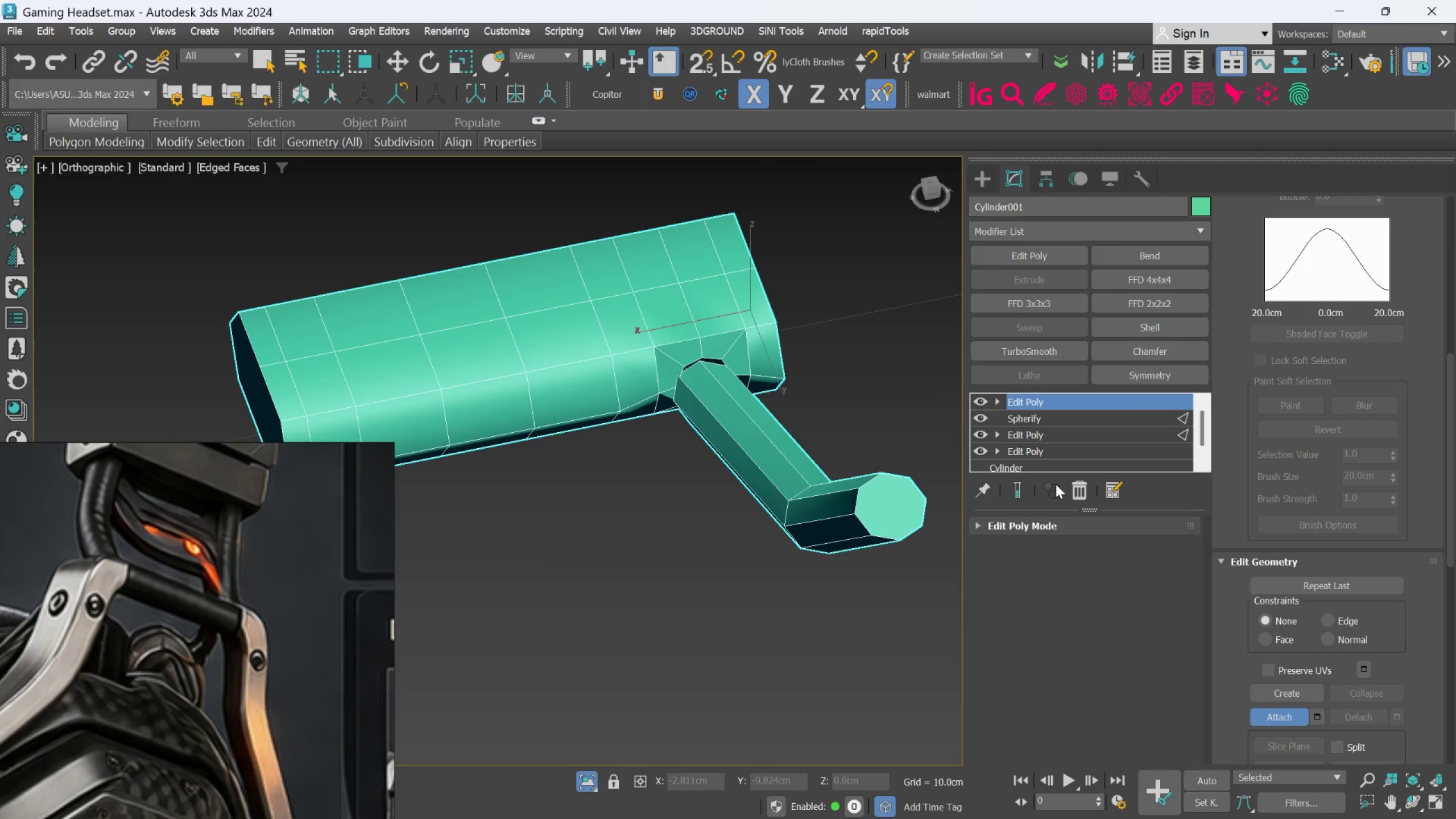 
scroll: coordinate [1368, 296], scroll_direction: up, amount: 33.0
 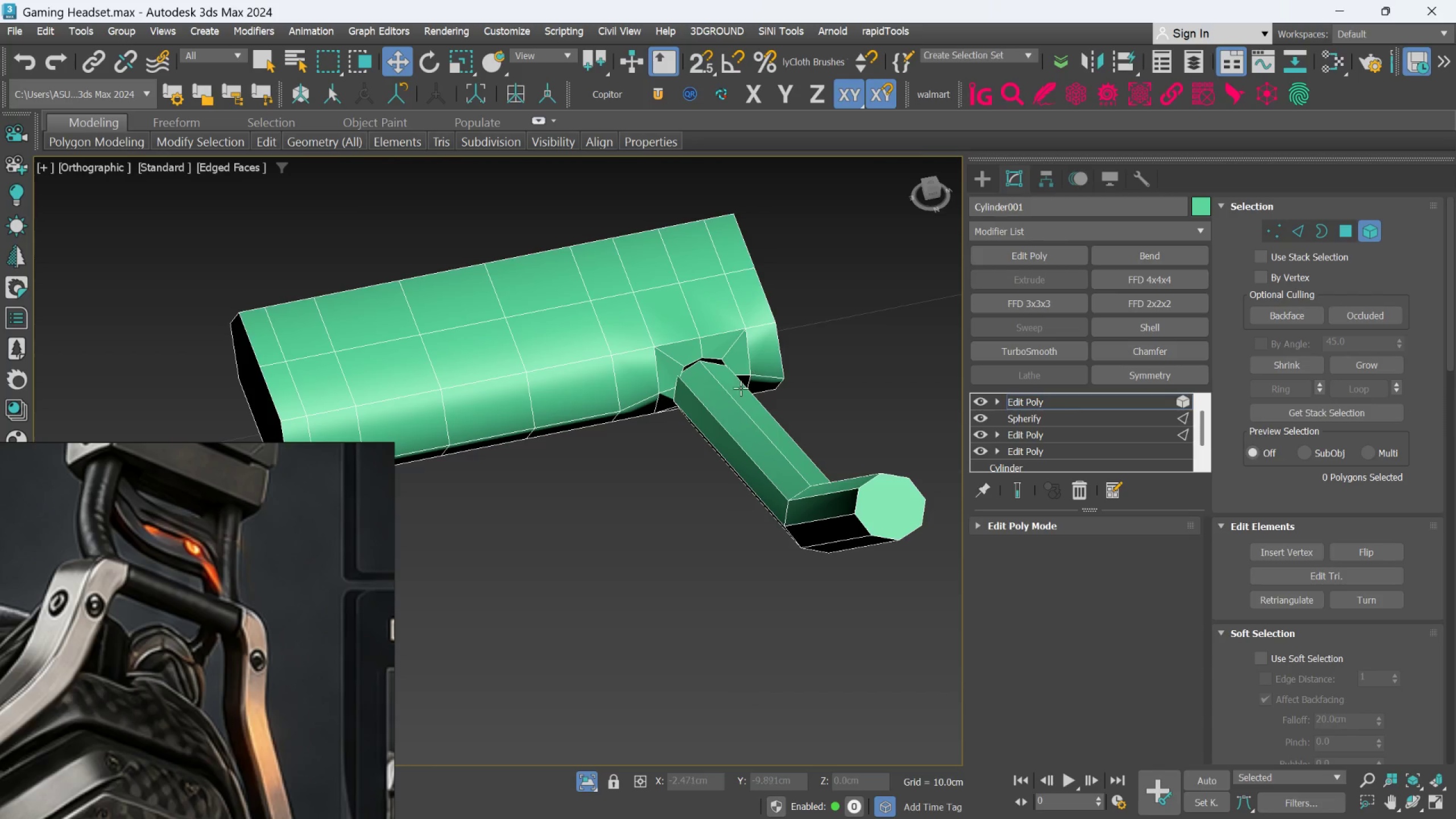 
left_click([726, 412])
 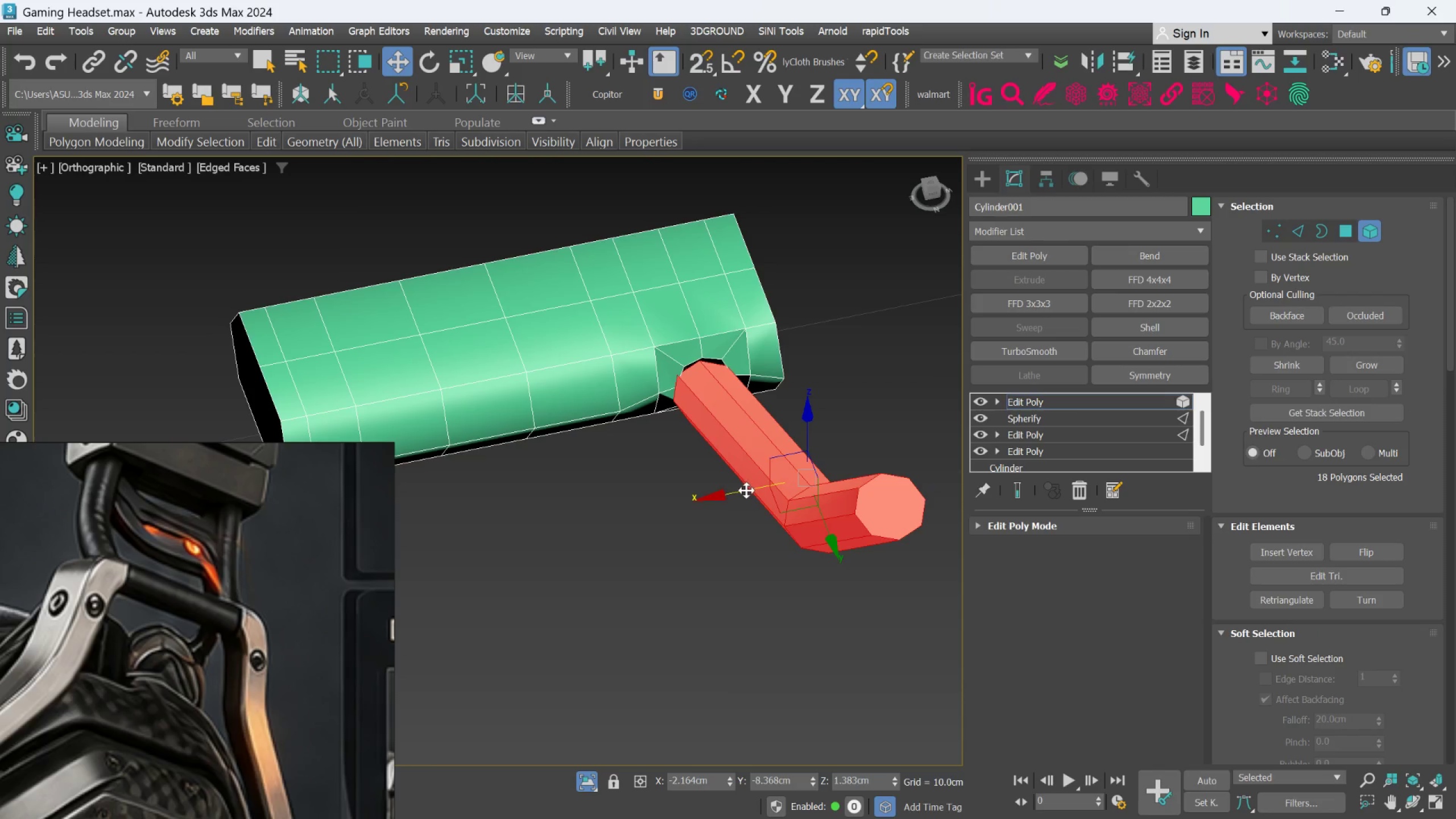 
left_click_drag(start_coordinate=[746, 490], to_coordinate=[750, 490])
 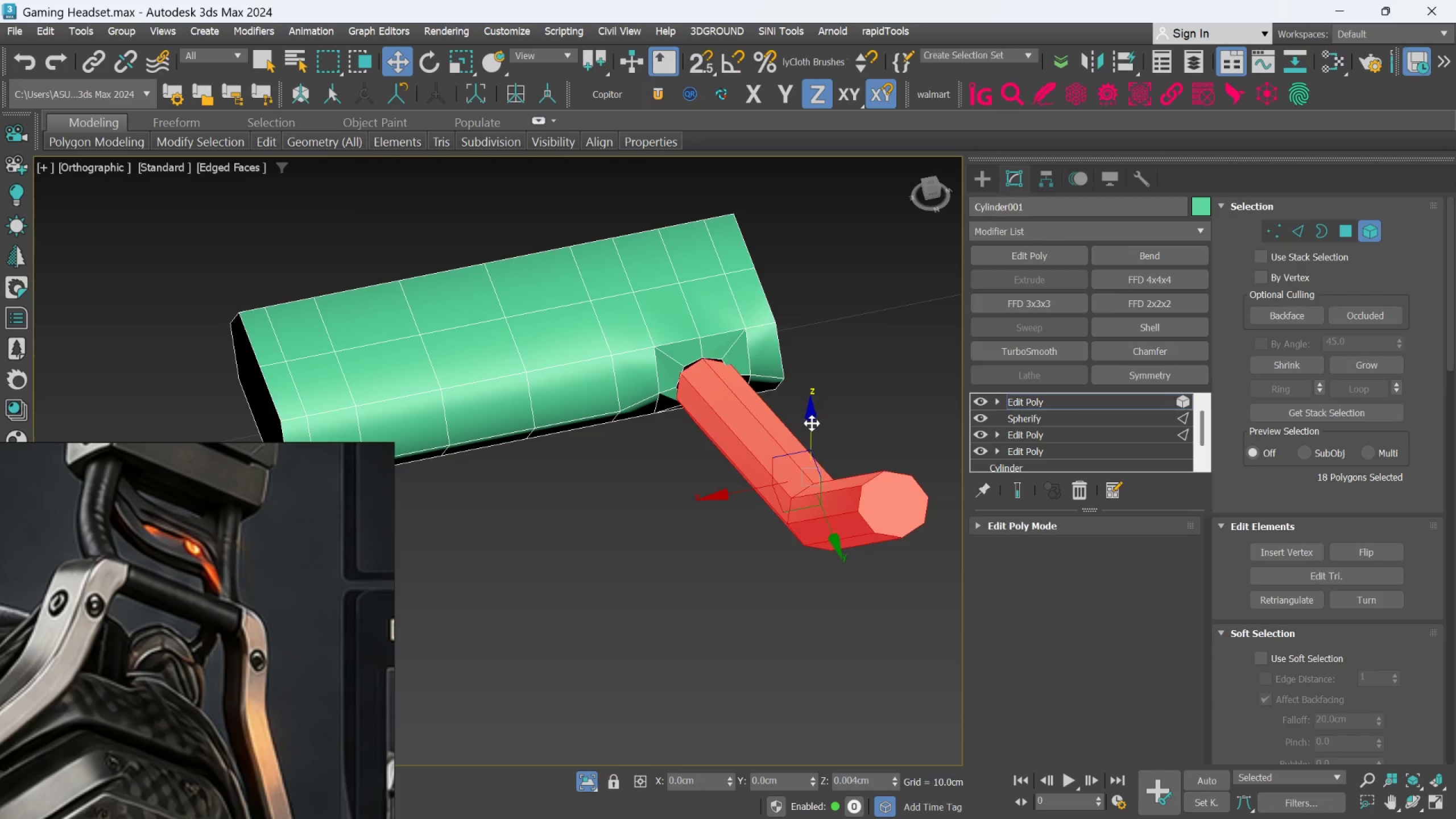 
middle_click([808, 423])
 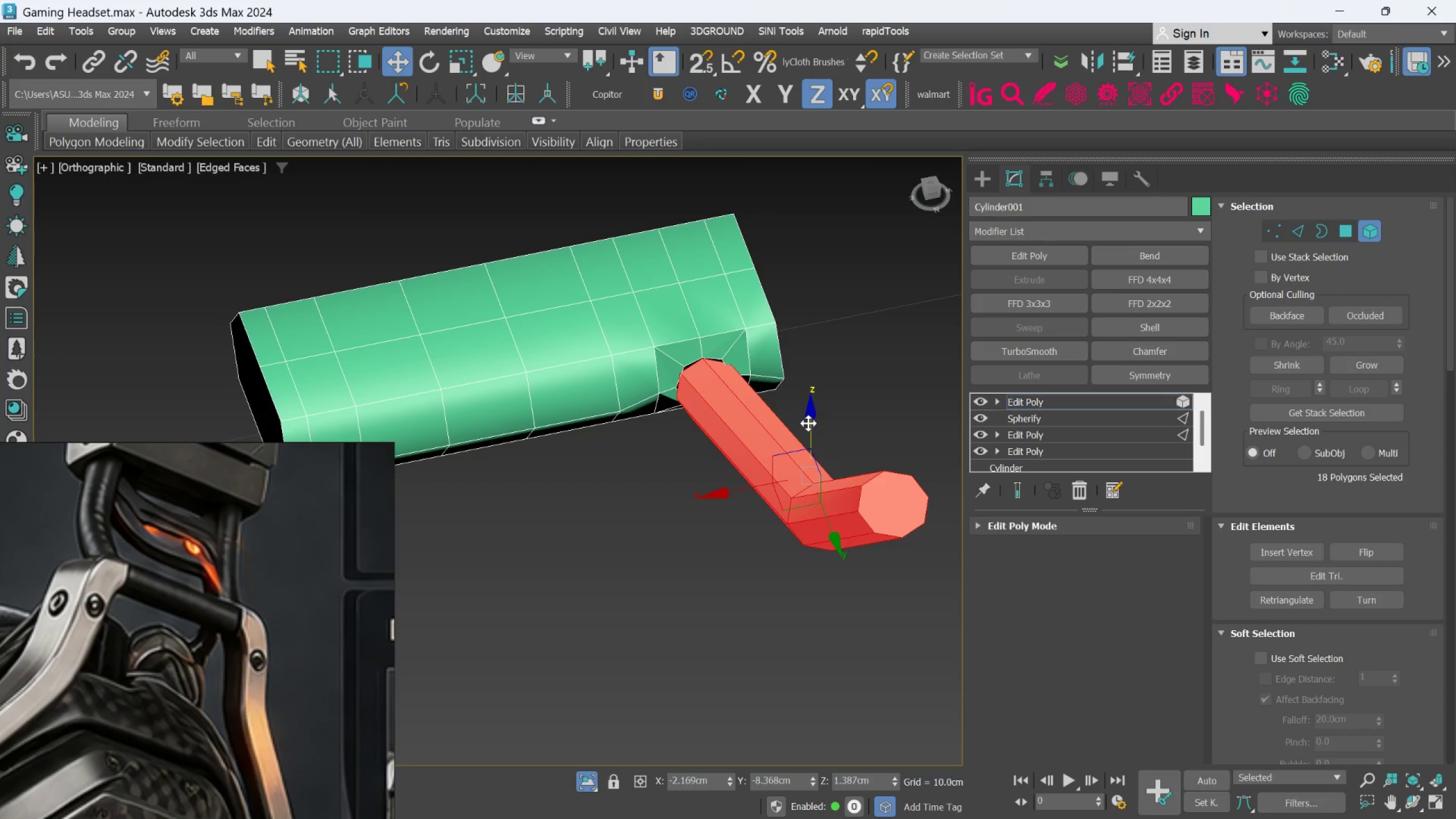 
hold_key(key=AltLeft, duration=0.61)
 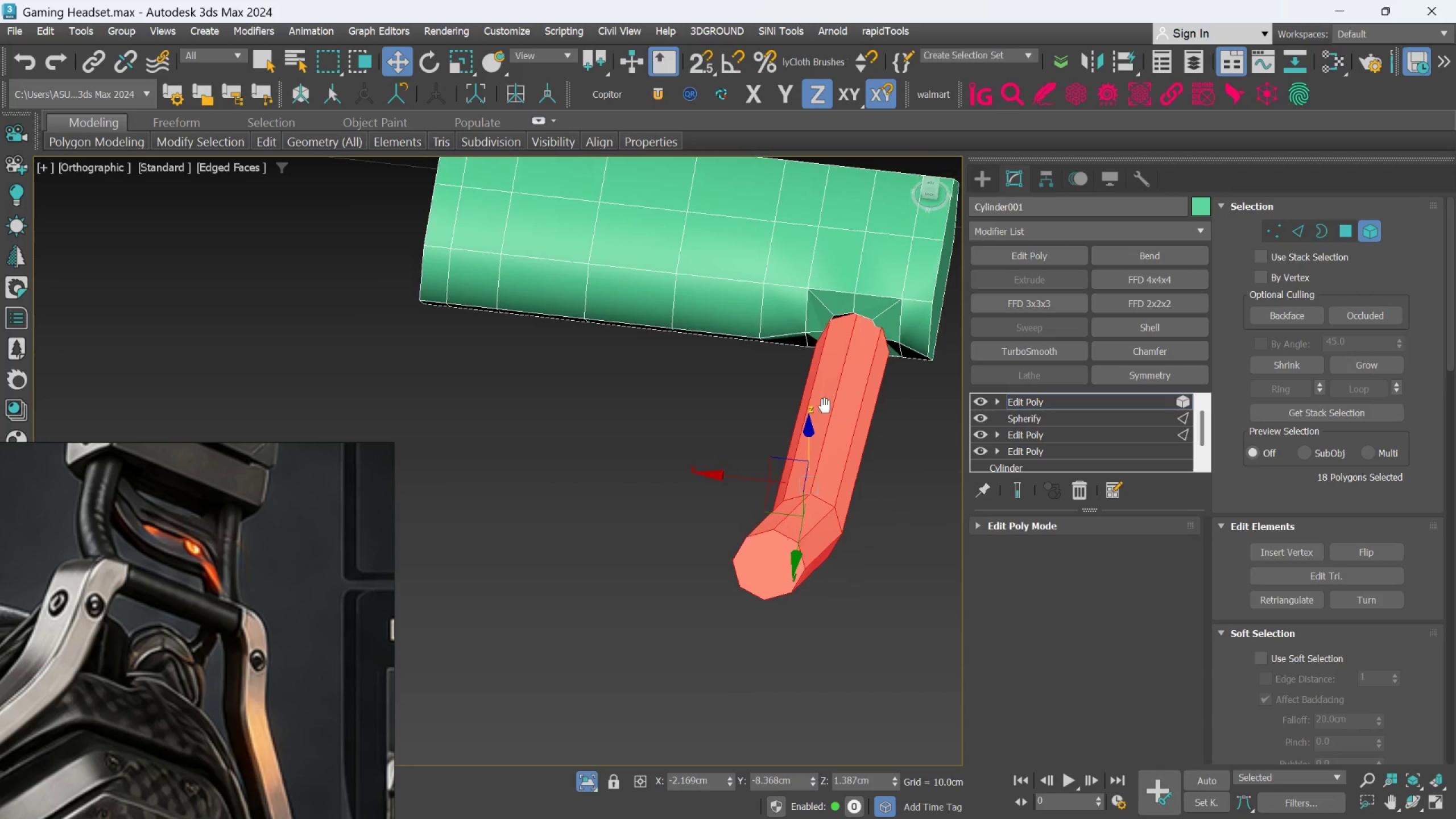 
hold_key(key=AltLeft, duration=1.5)
 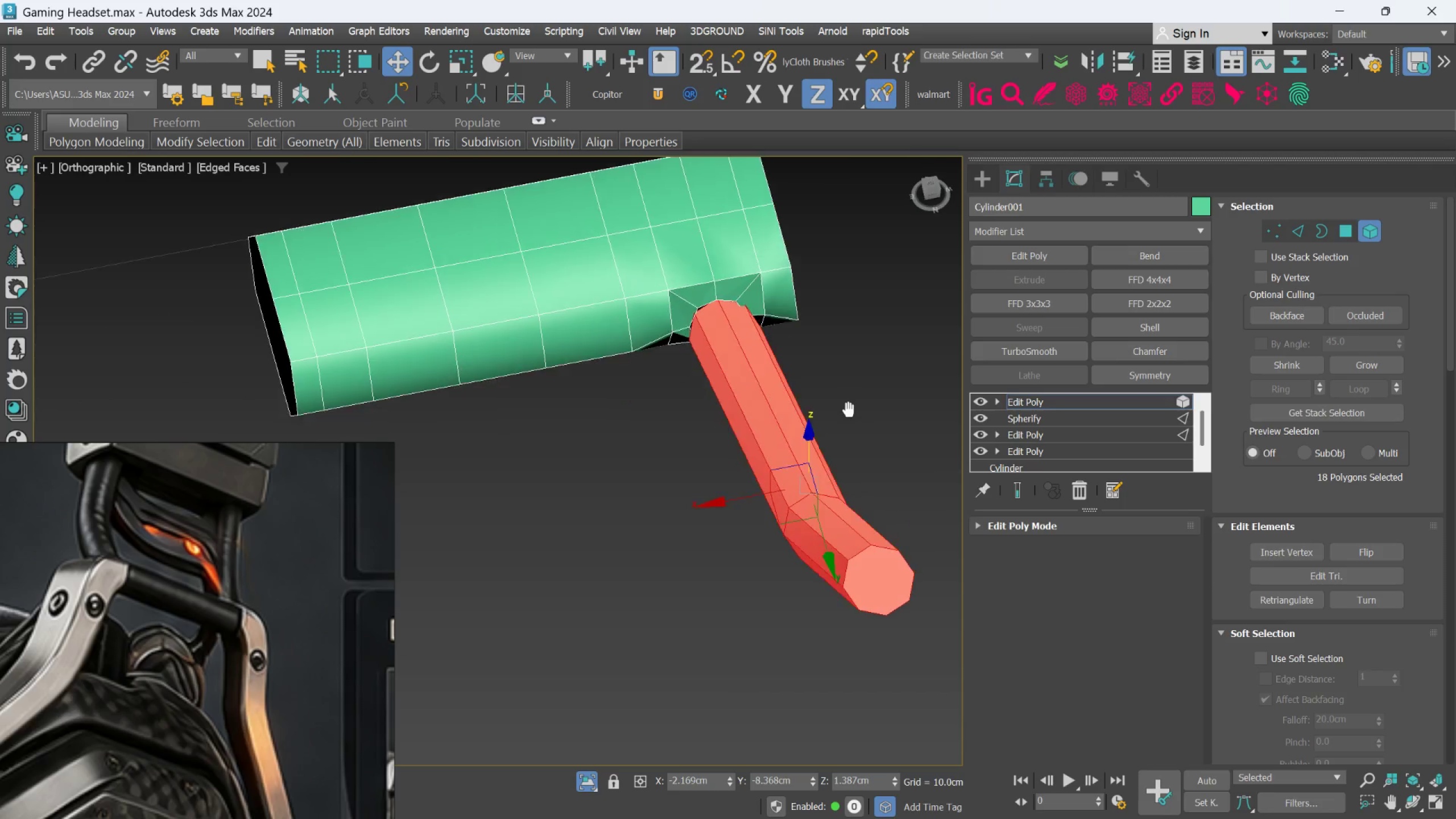 
hold_key(key=AltLeft, duration=0.72)
 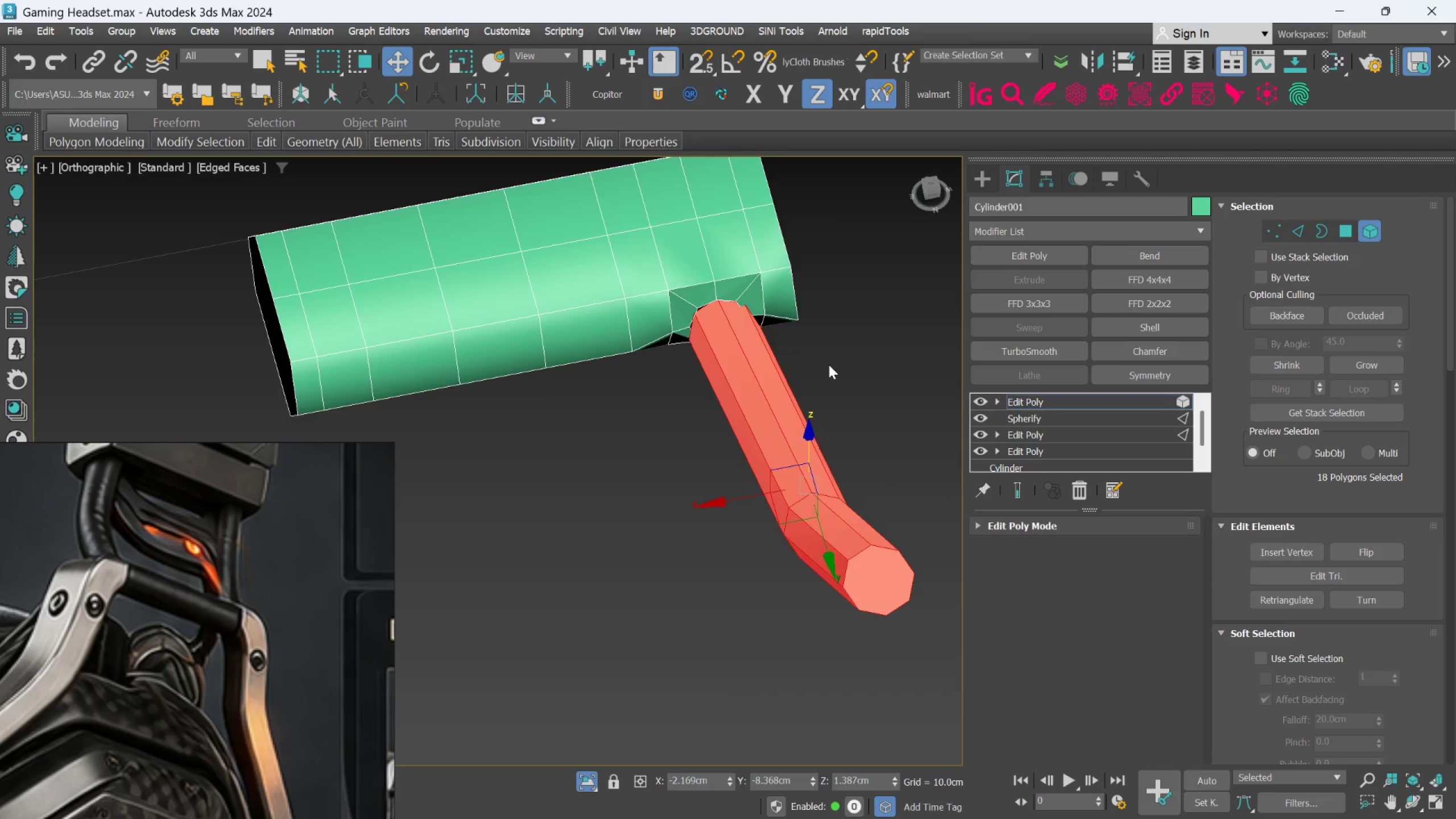 
hold_key(key=AltLeft, duration=0.42)
 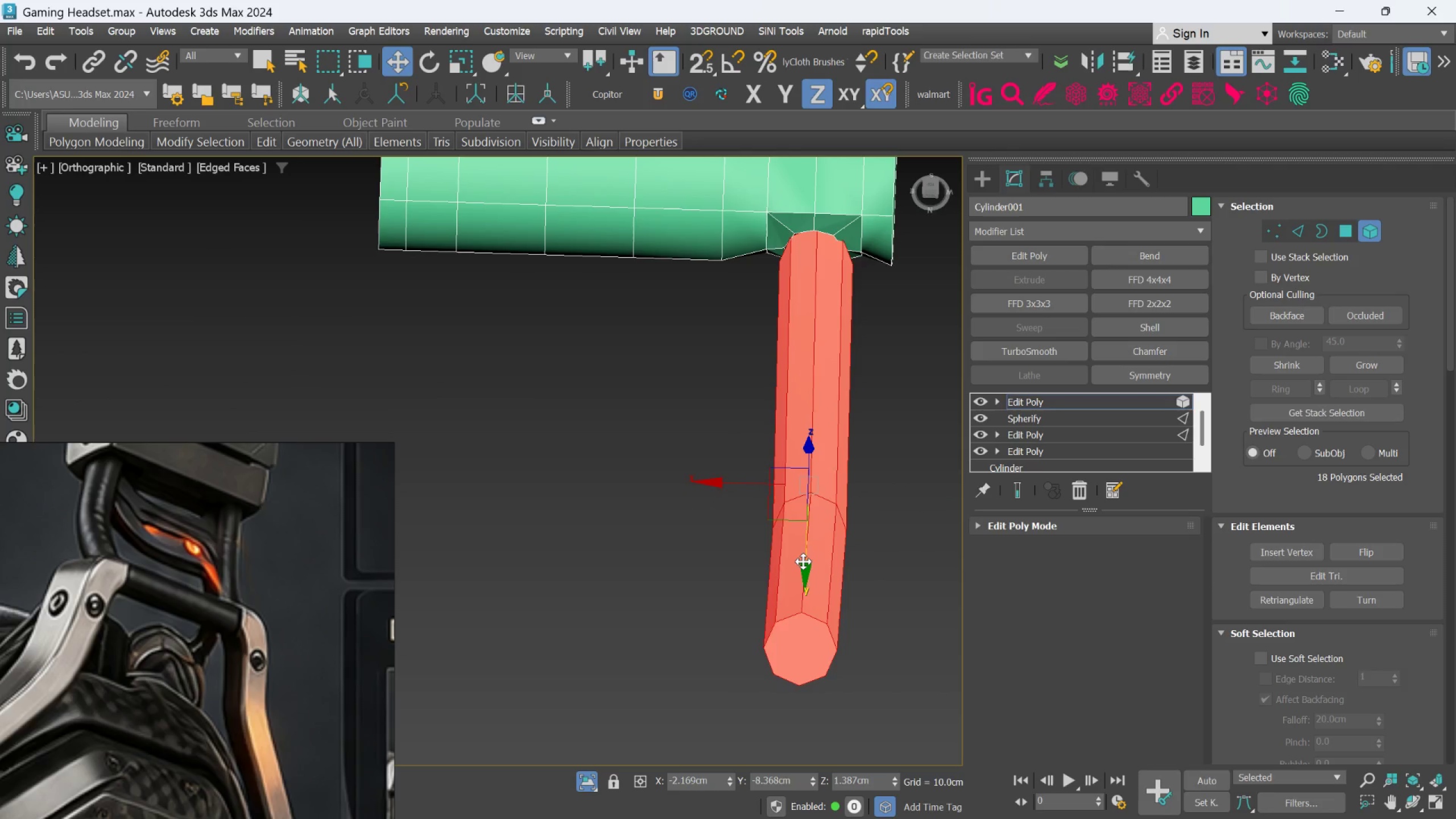 
left_click_drag(start_coordinate=[803, 561], to_coordinate=[803, 568])
 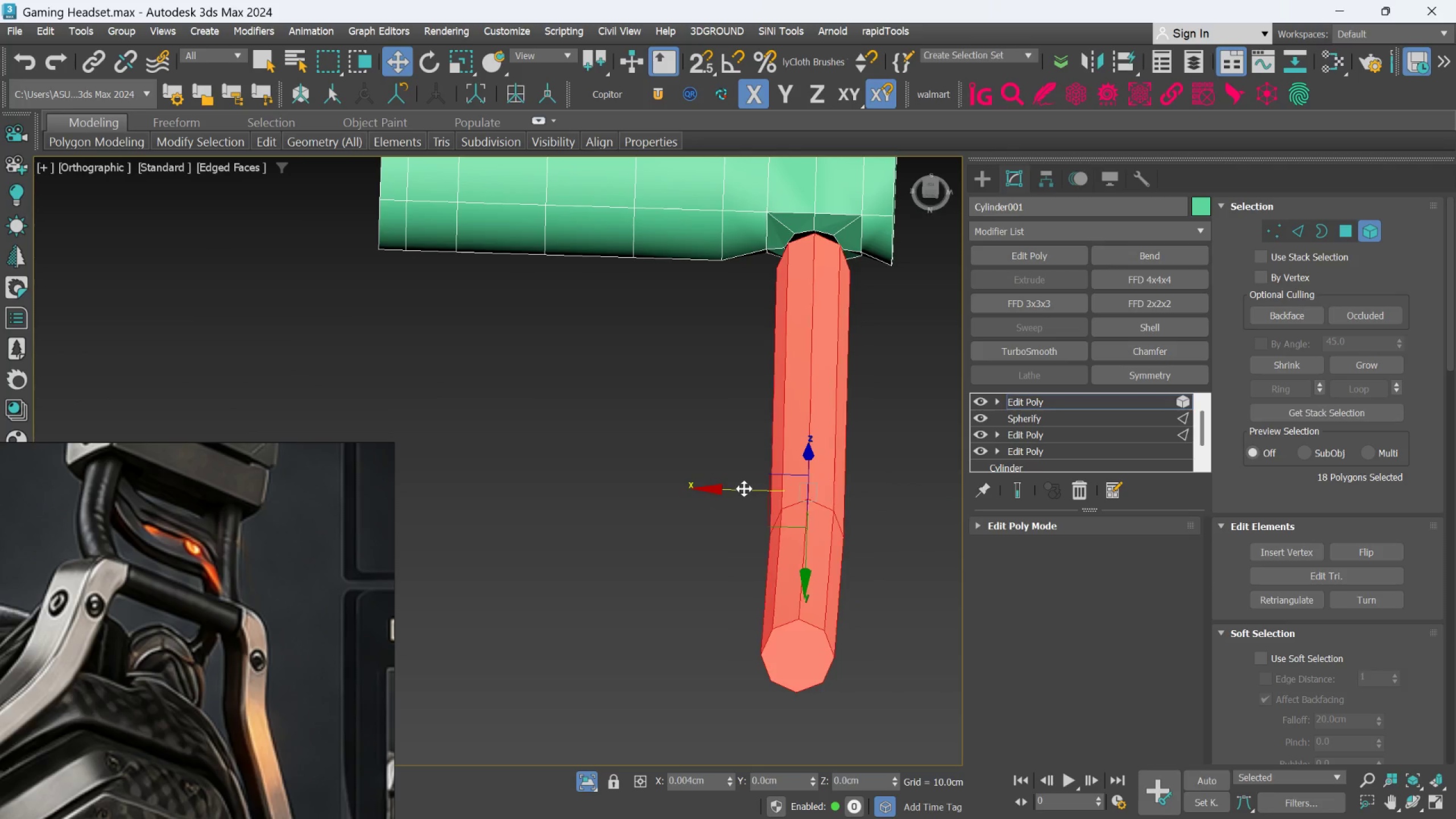 
hold_key(key=AltLeft, duration=0.75)
 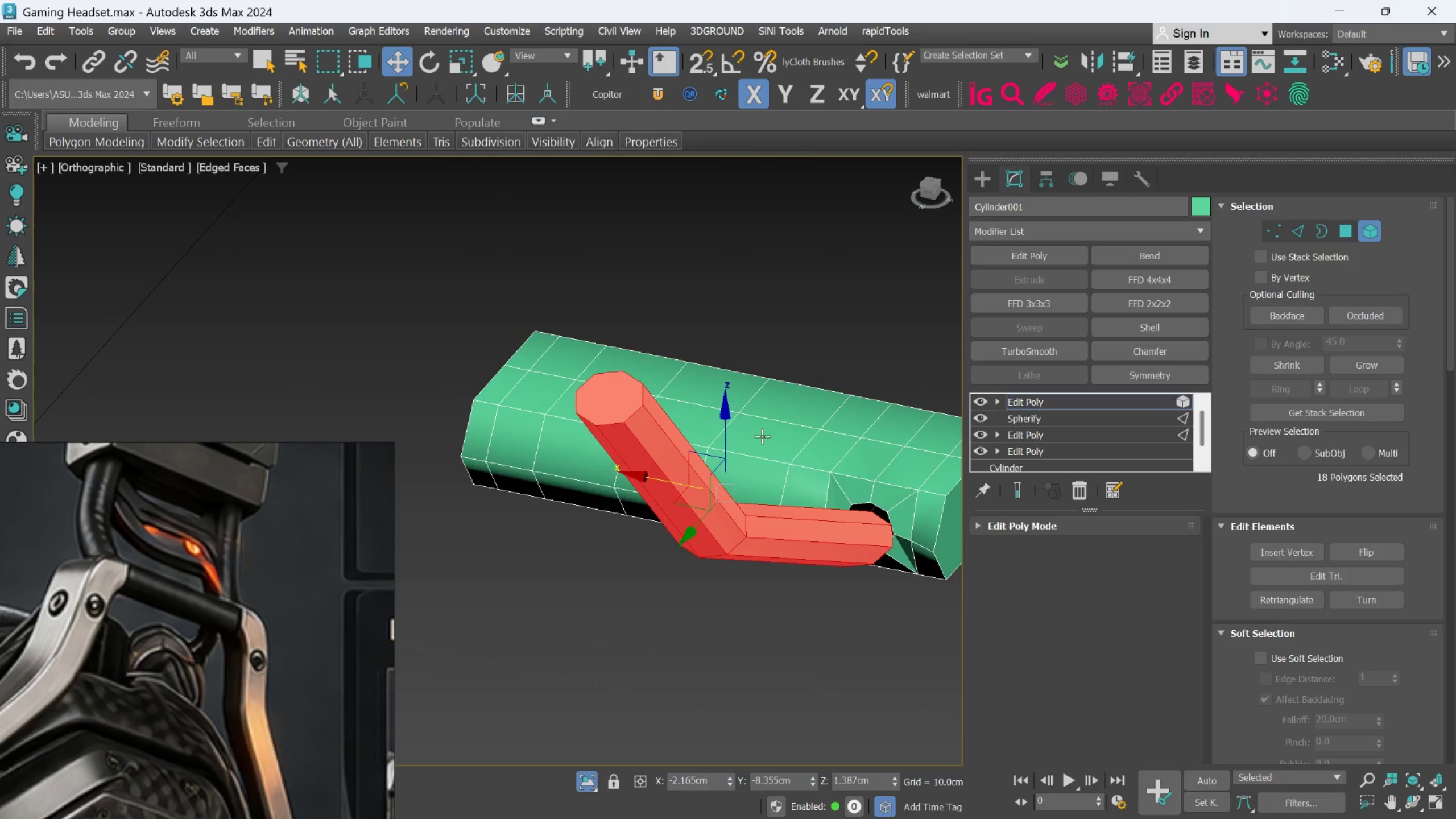 
scroll: coordinate [898, 579], scroll_direction: up, amount: 2.0
 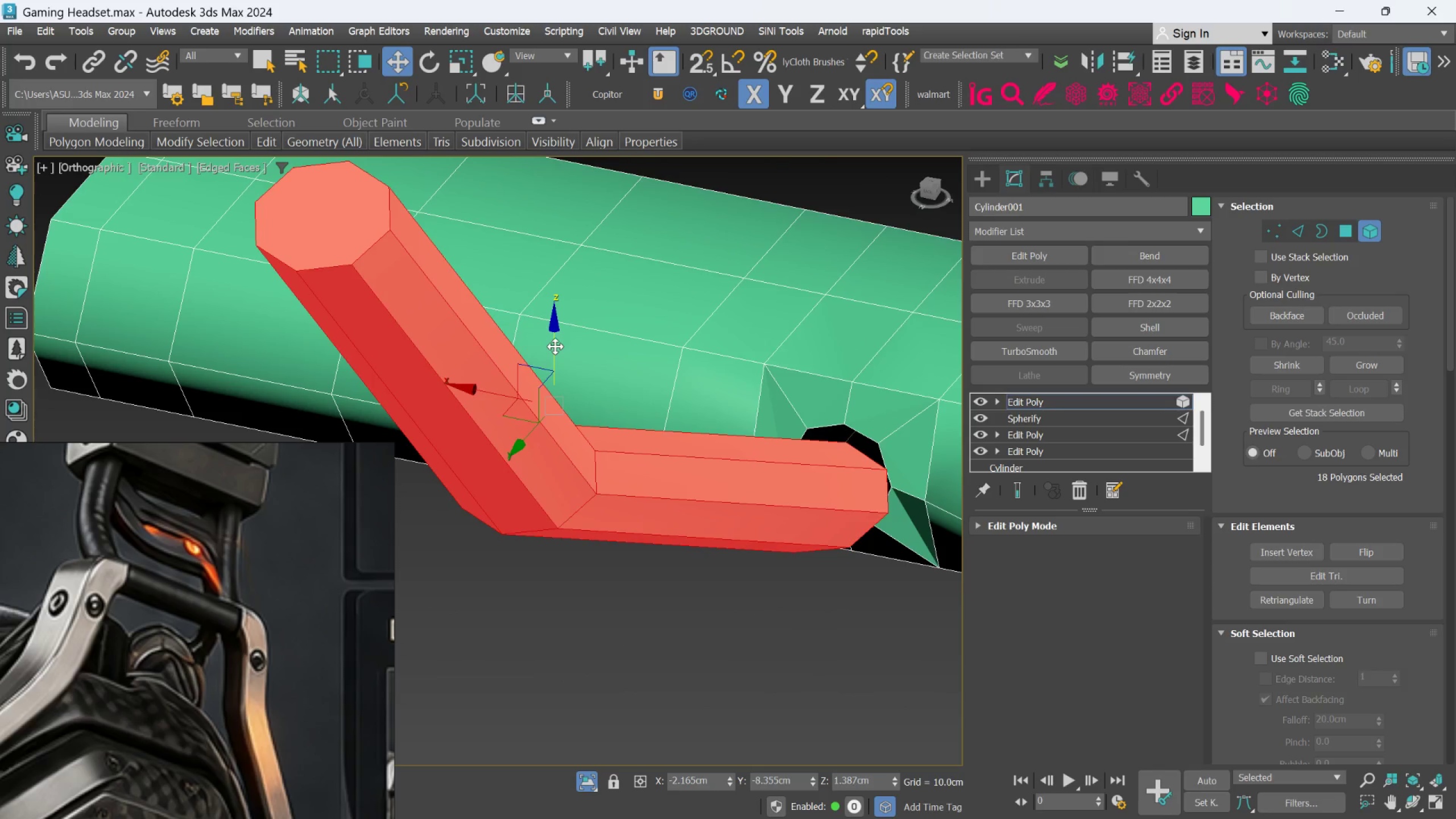 
left_click_drag(start_coordinate=[555, 346], to_coordinate=[556, 339])
 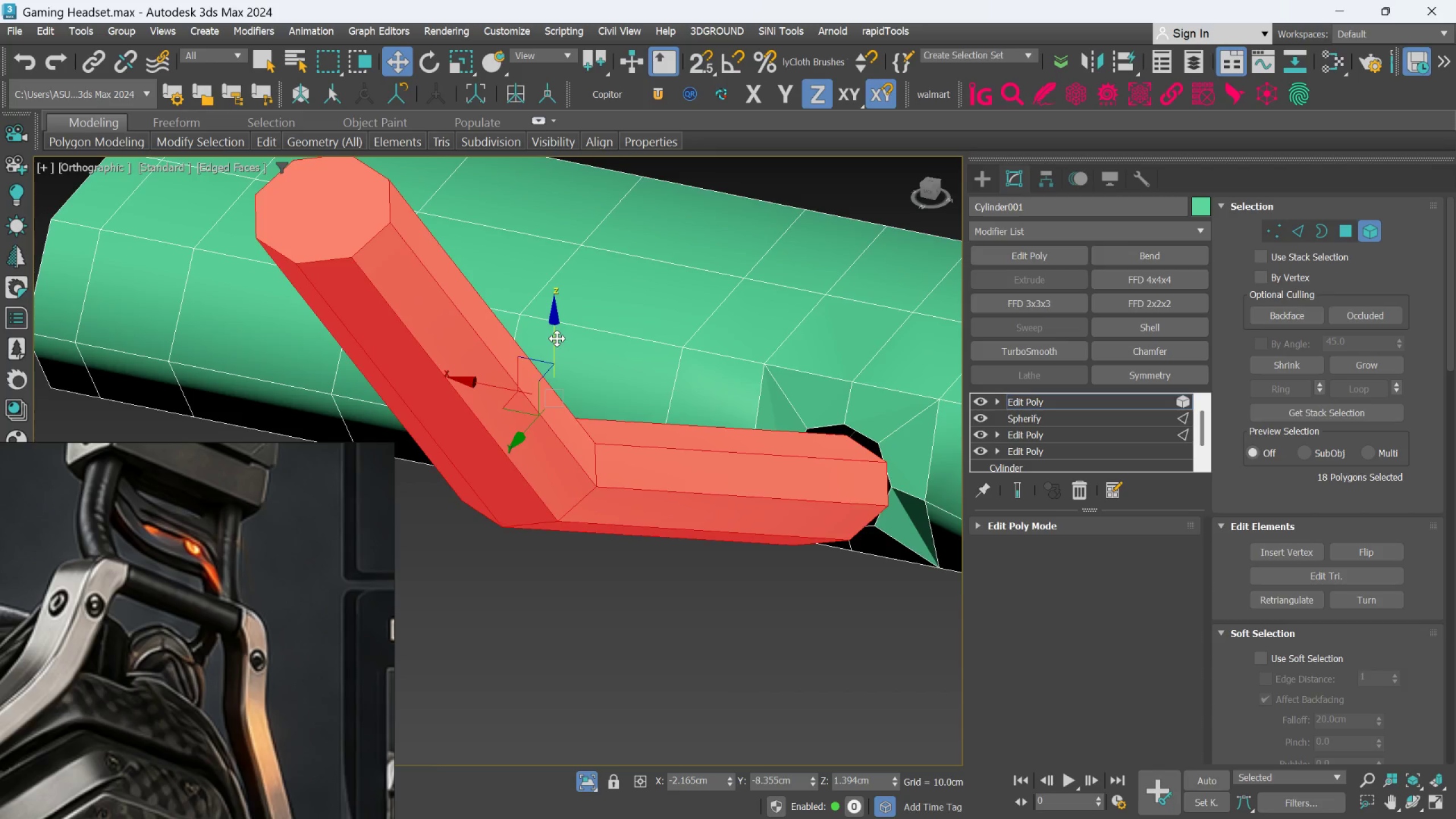 
hold_key(key=AltLeft, duration=1.41)
 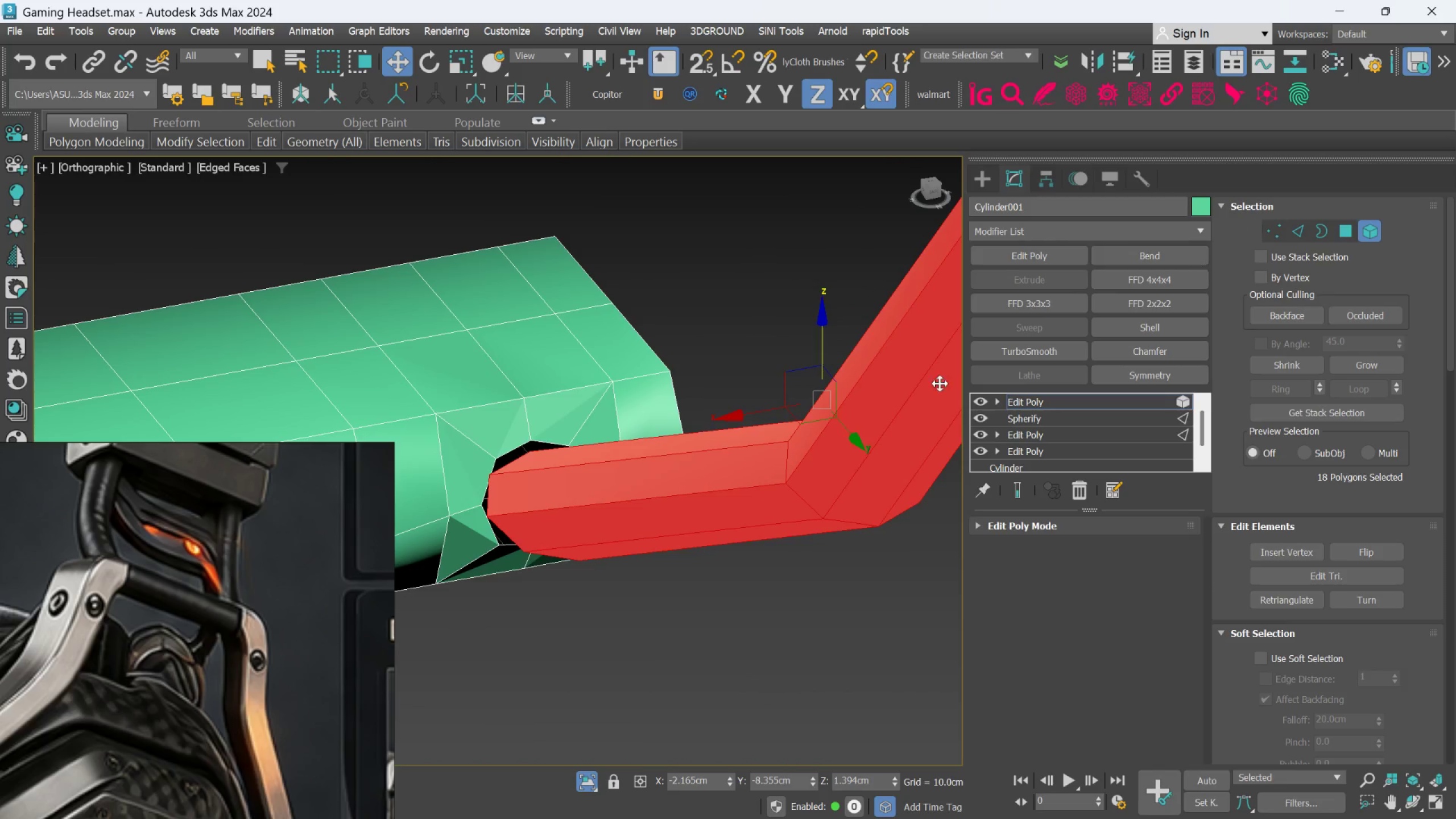 
hold_key(key=AltLeft, duration=0.69)
 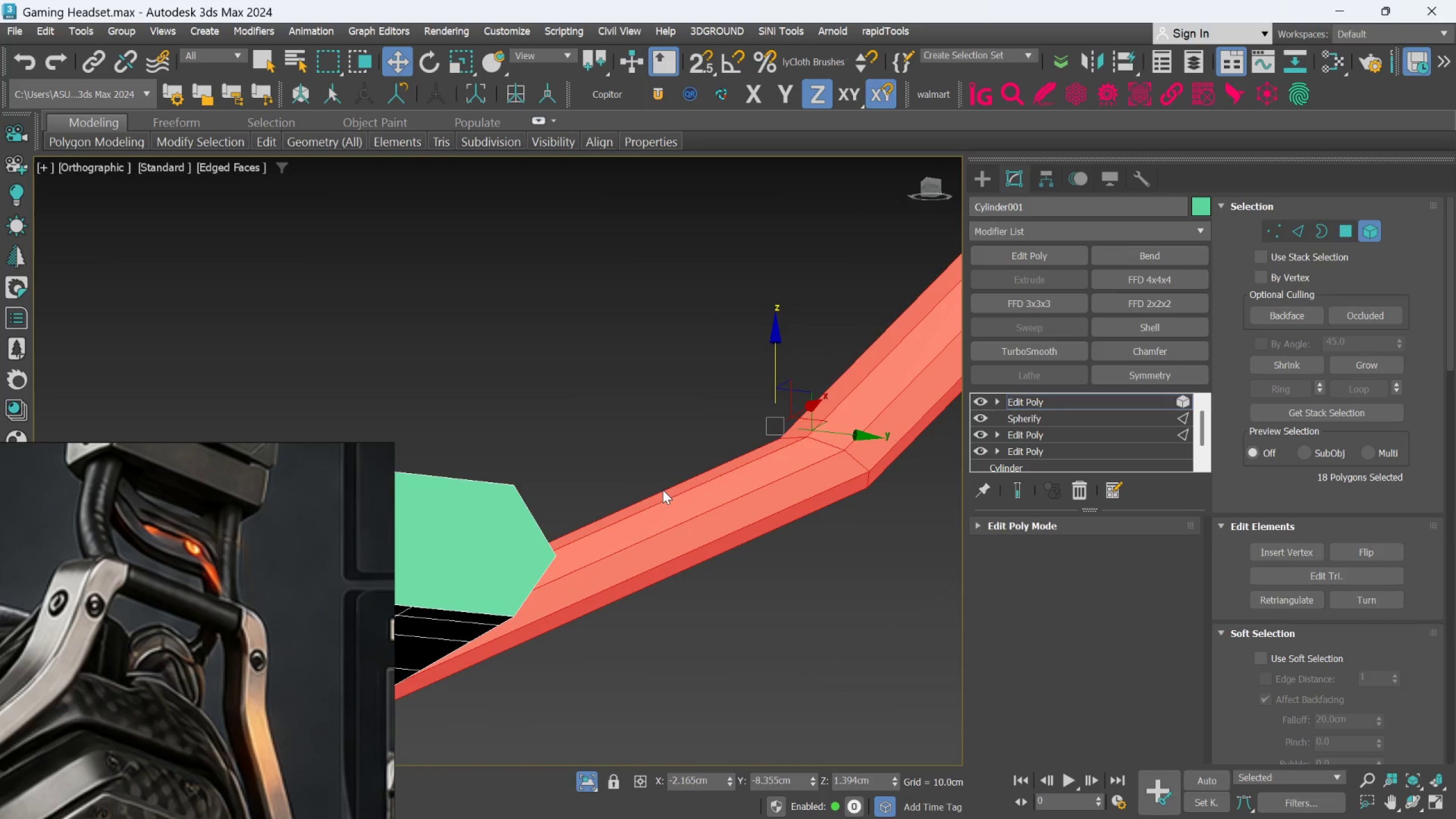 
hold_key(key=AltLeft, duration=0.88)
 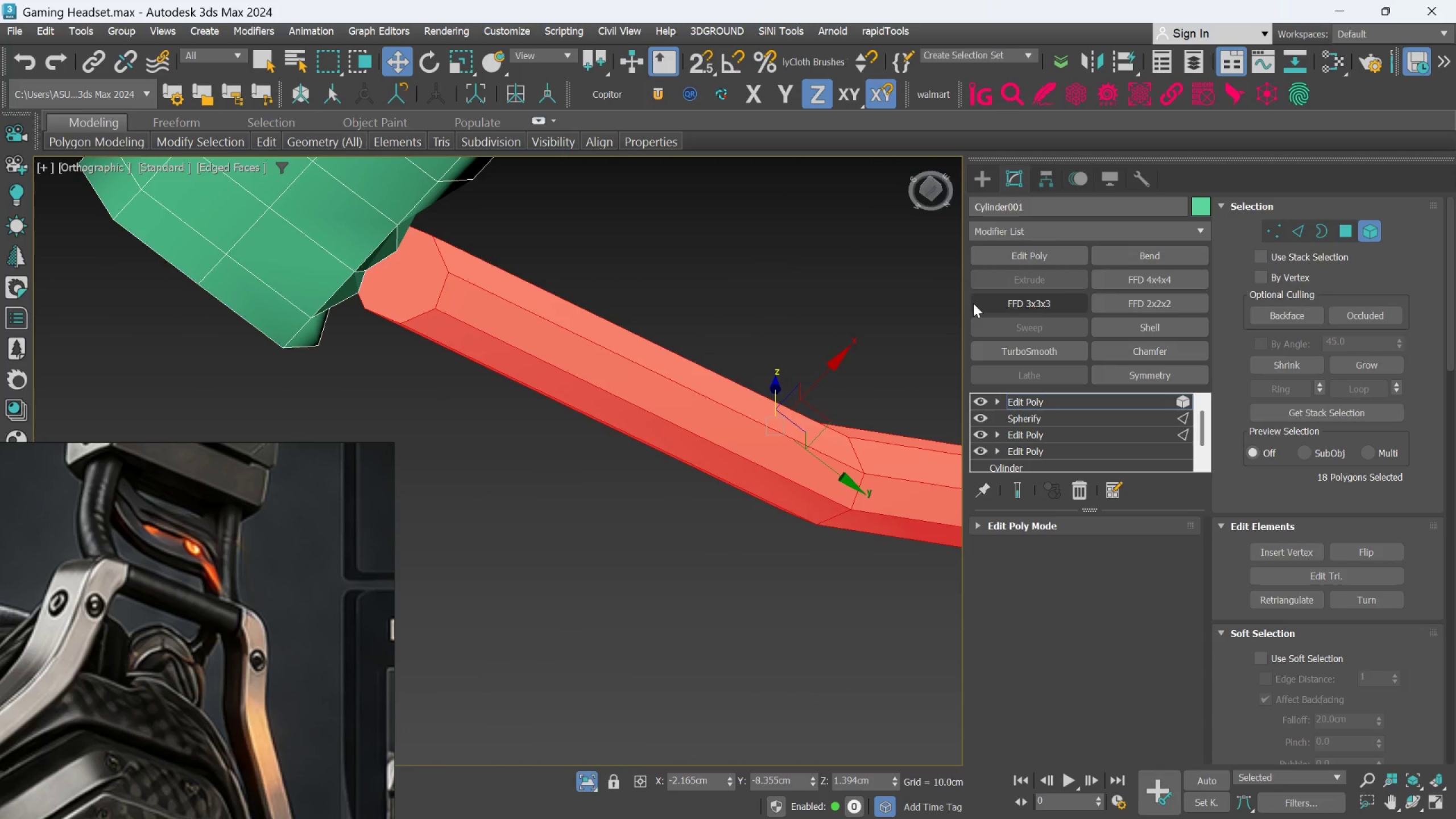 
scroll: coordinate [663, 489], scroll_direction: down, amount: 1.0
 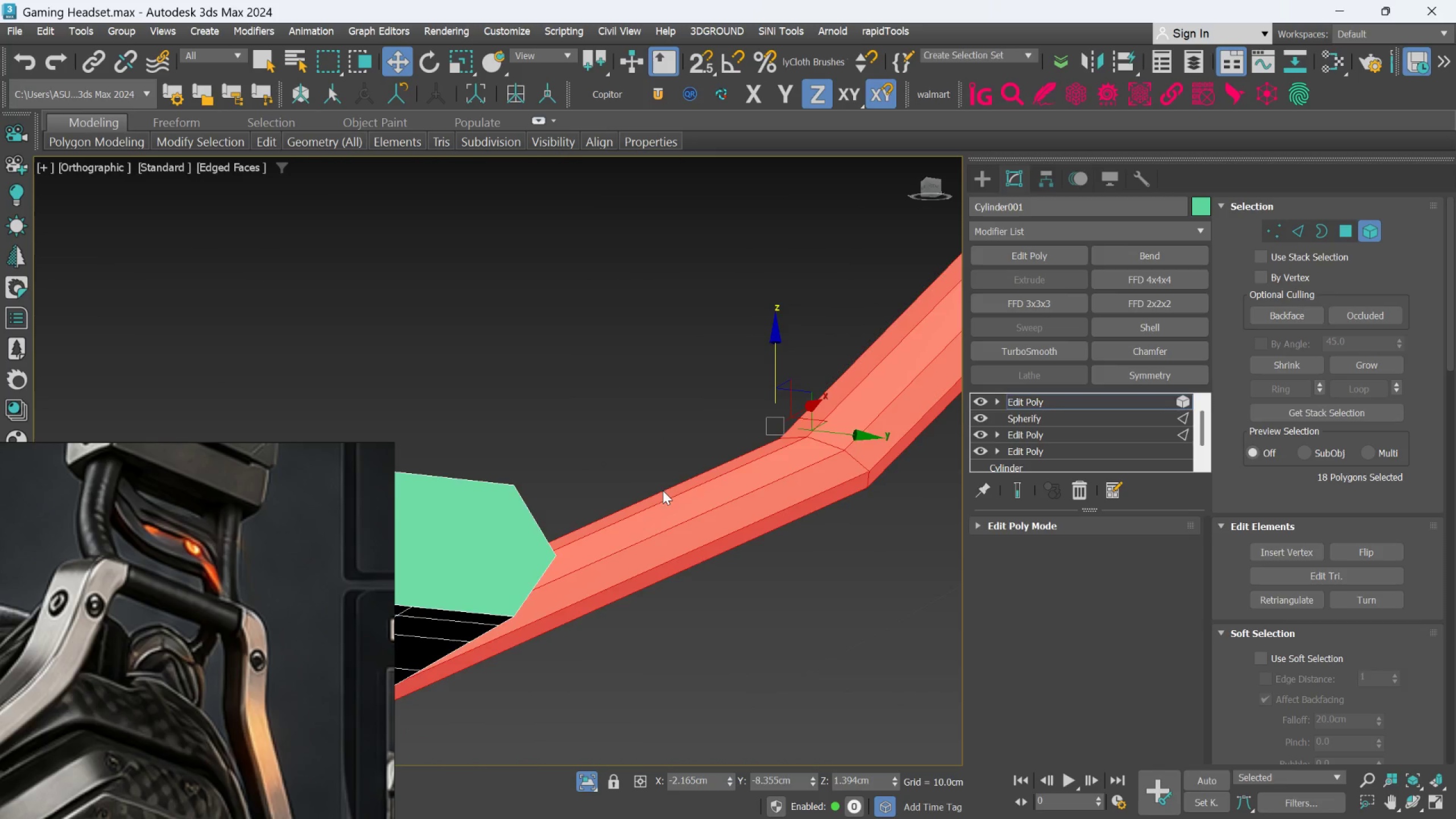 
hold_key(key=AltLeft, duration=5.23)
left_click([1338, 229])
 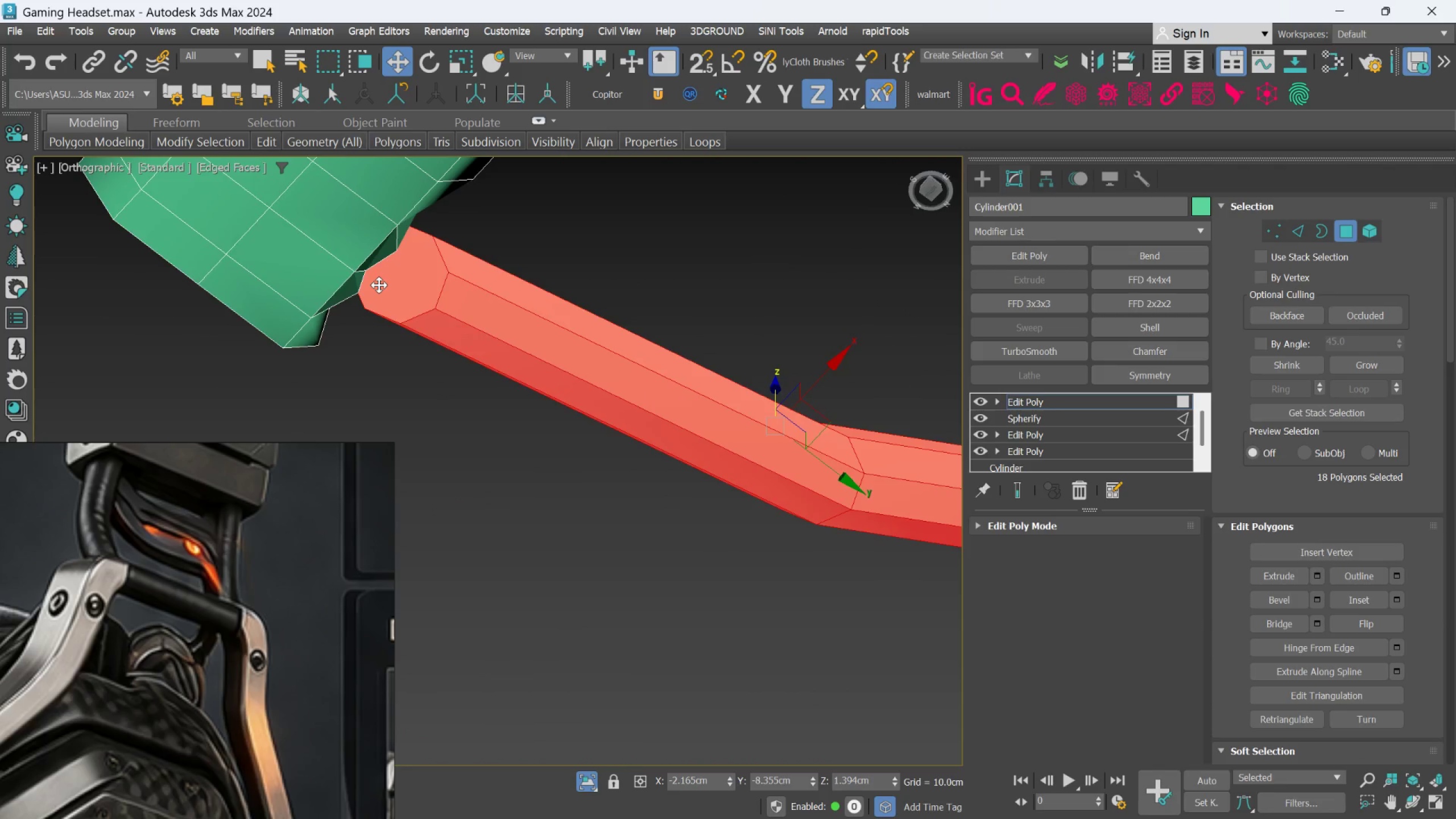 
left_click([395, 288])
 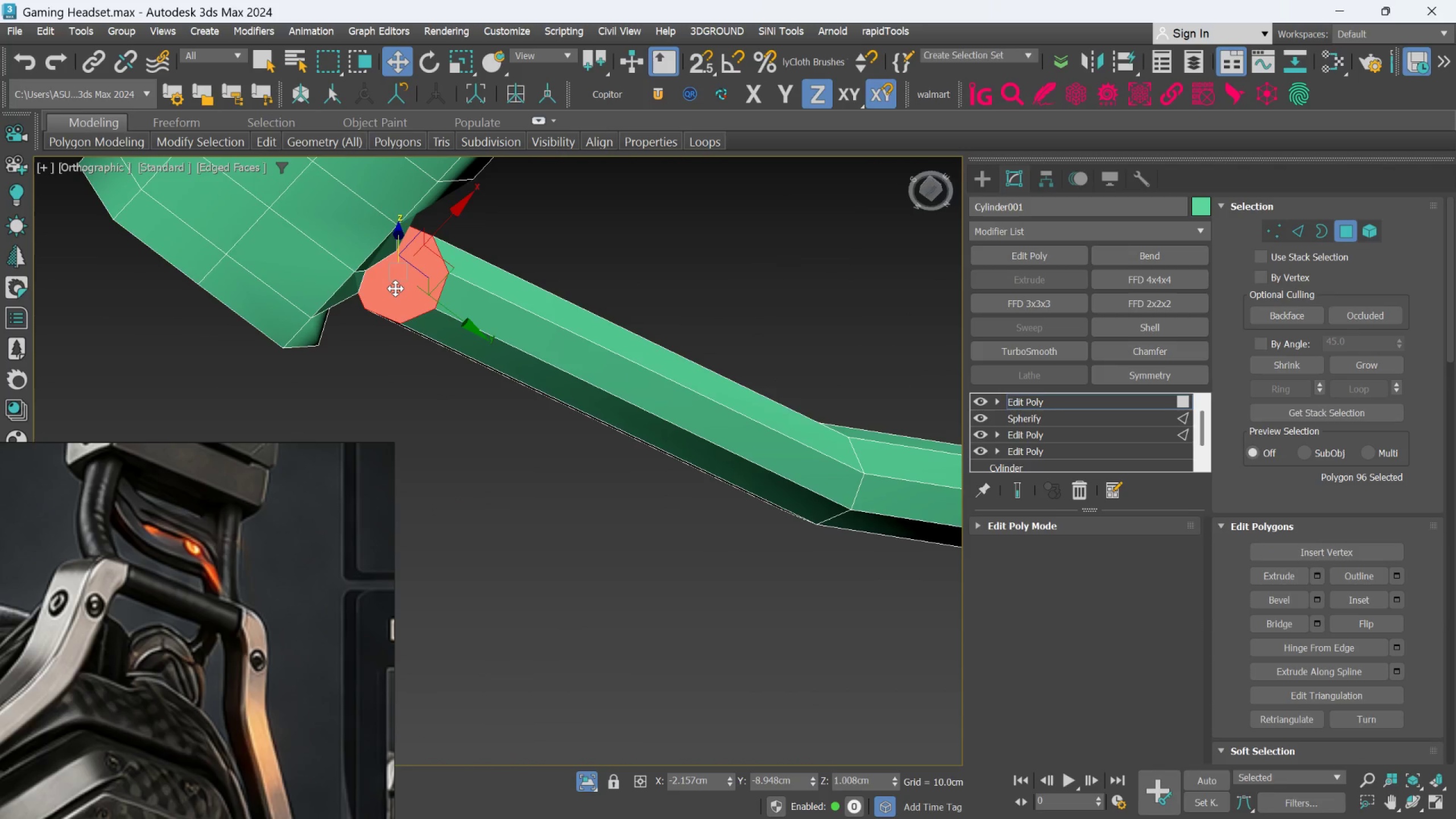 
key(Delete)
 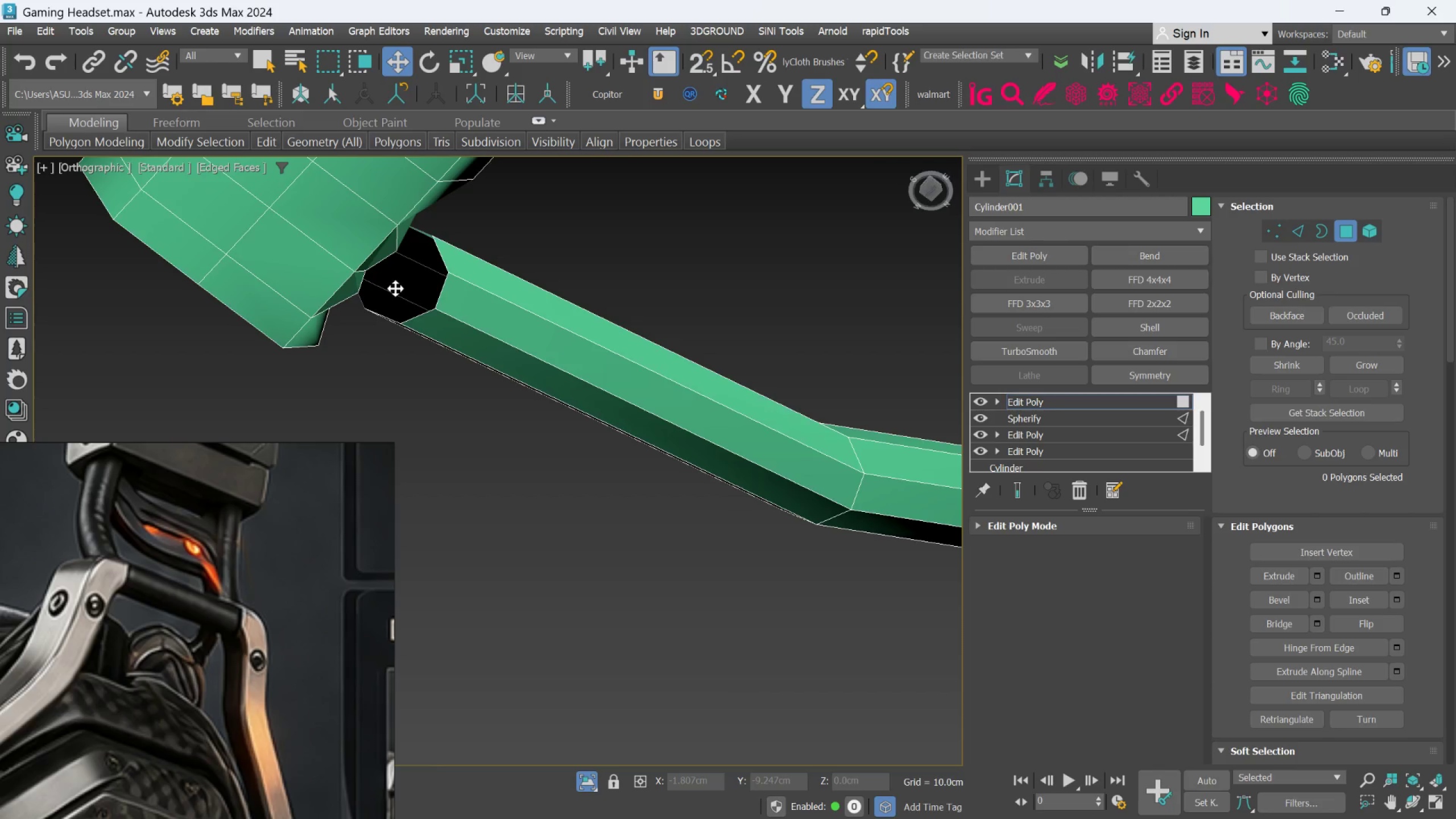 
hold_key(key=AltLeft, duration=0.72)
 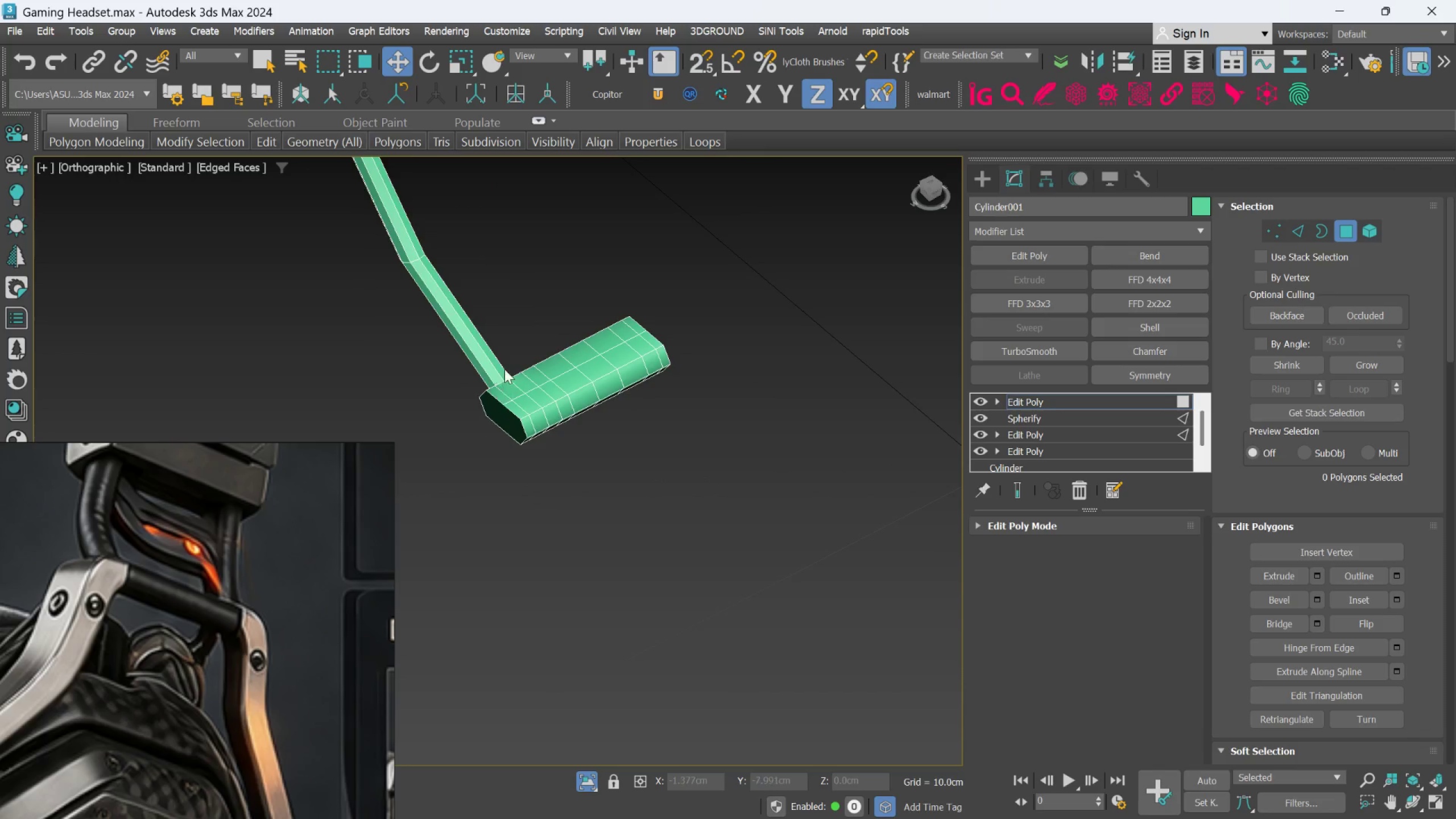 
scroll: coordinate [396, 293], scroll_direction: down, amount: 4.0
 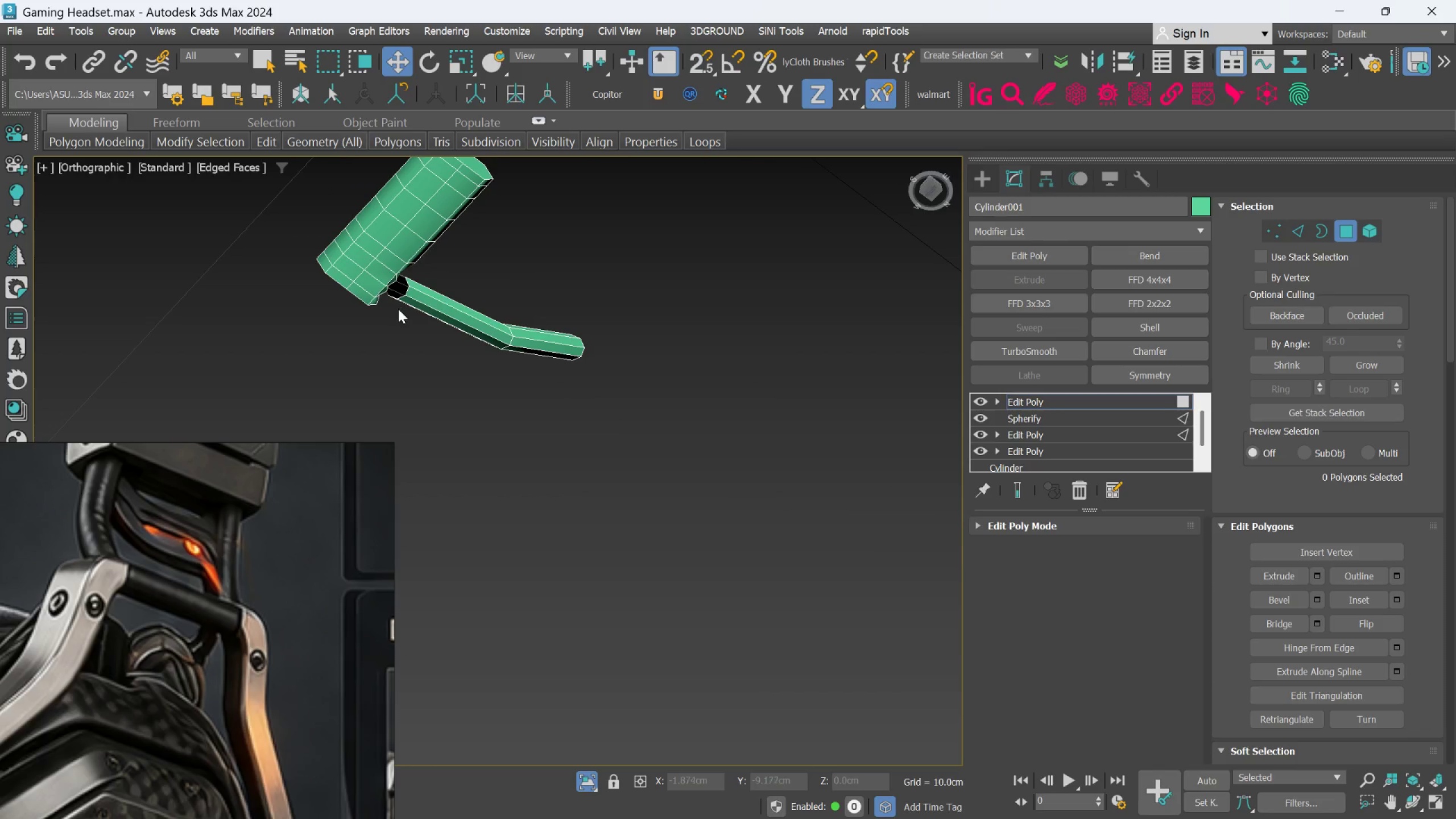 
hold_key(key=AltLeft, duration=0.52)
 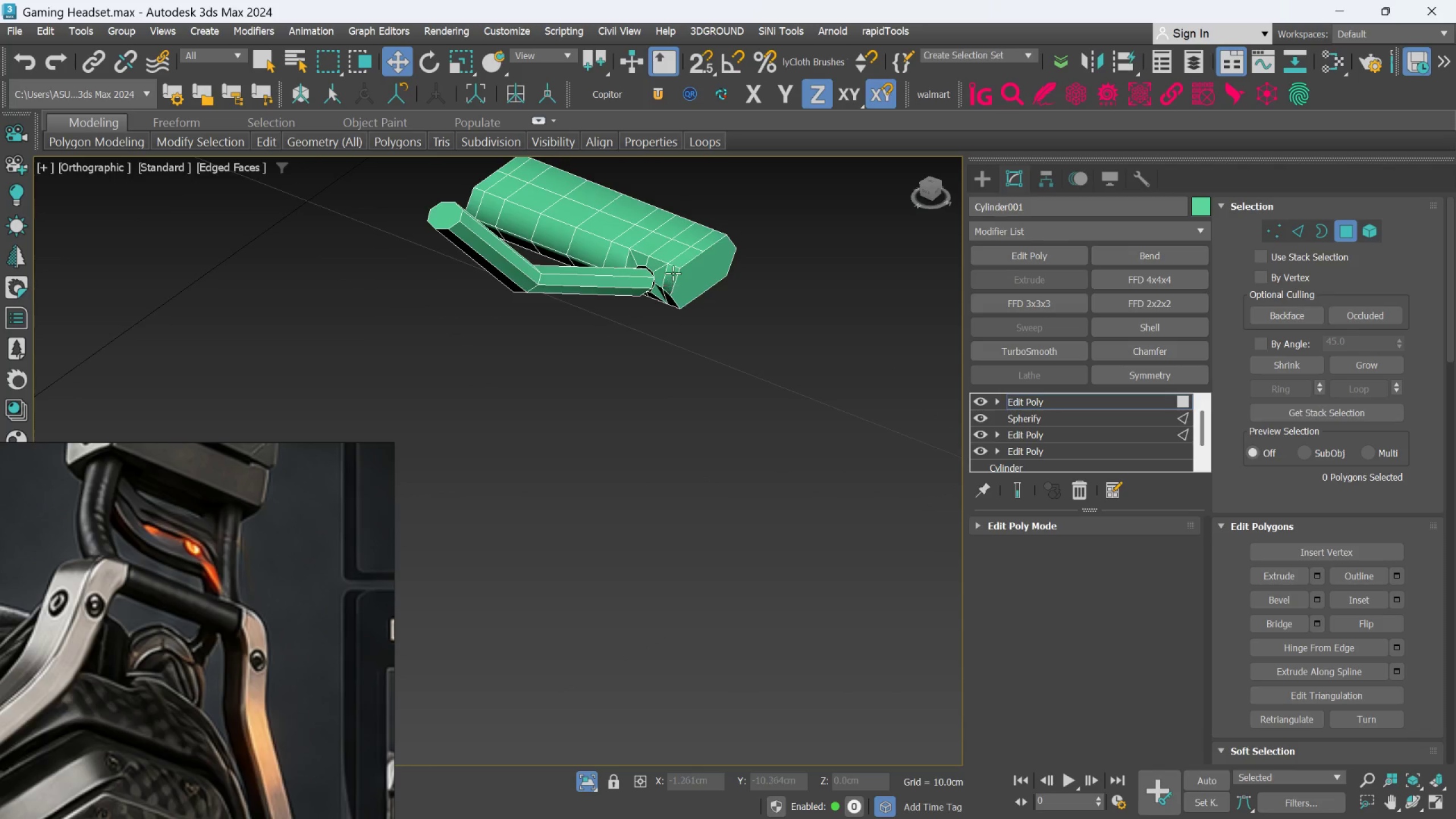 
scroll: coordinate [668, 416], scroll_direction: up, amount: 5.0
 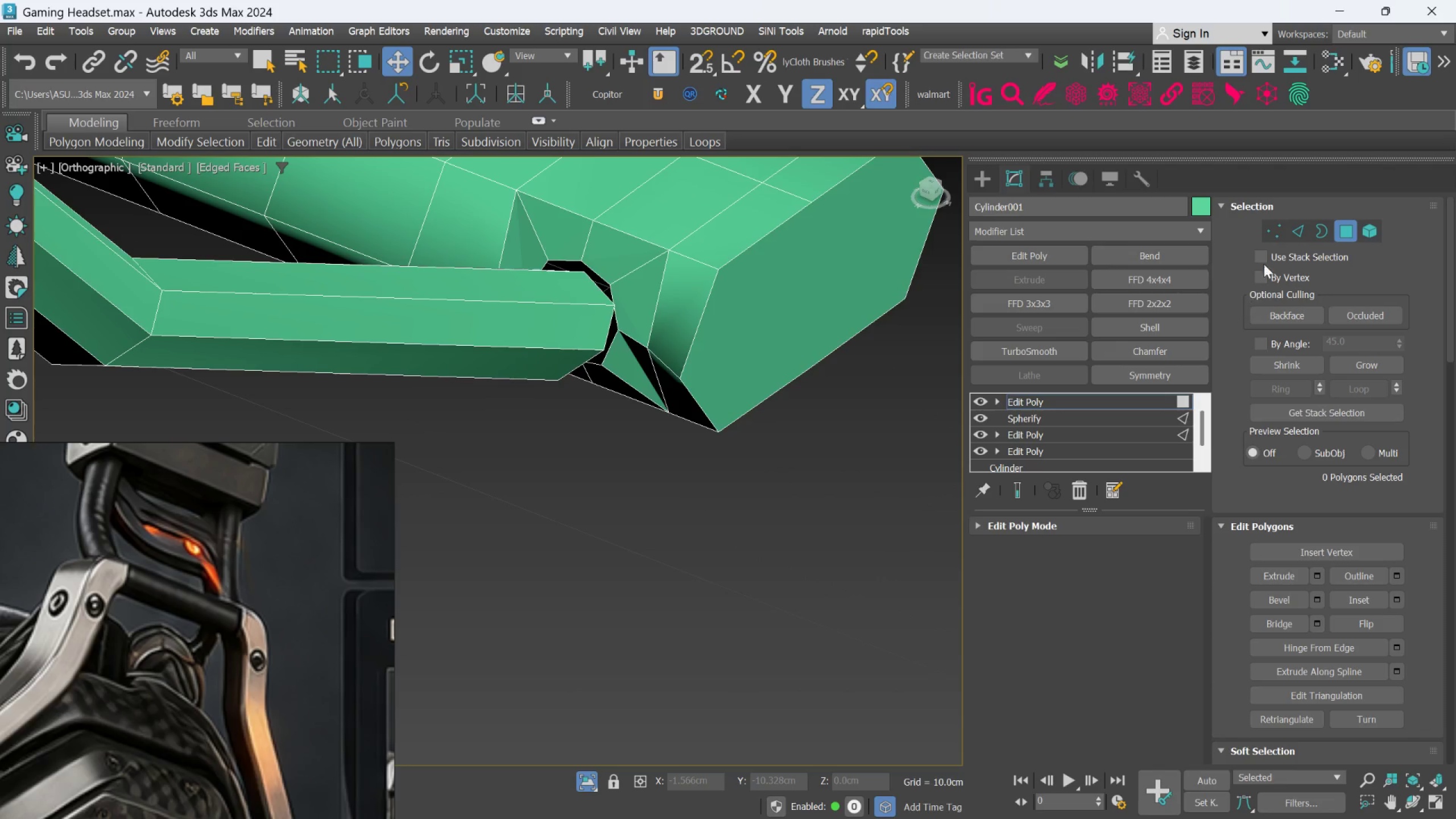 
left_click([1275, 229])
 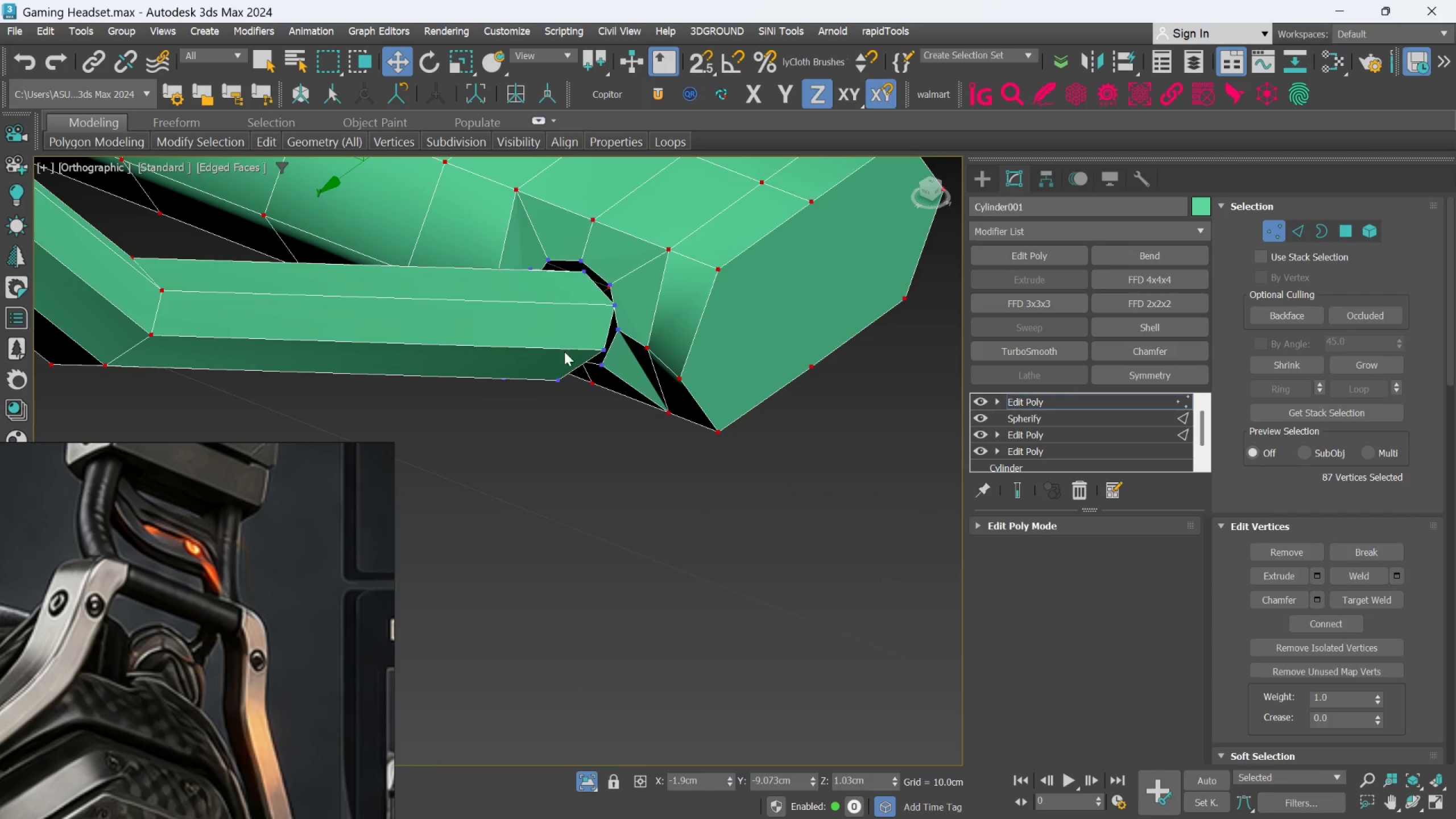 
scroll: coordinate [587, 332], scroll_direction: up, amount: 2.0
 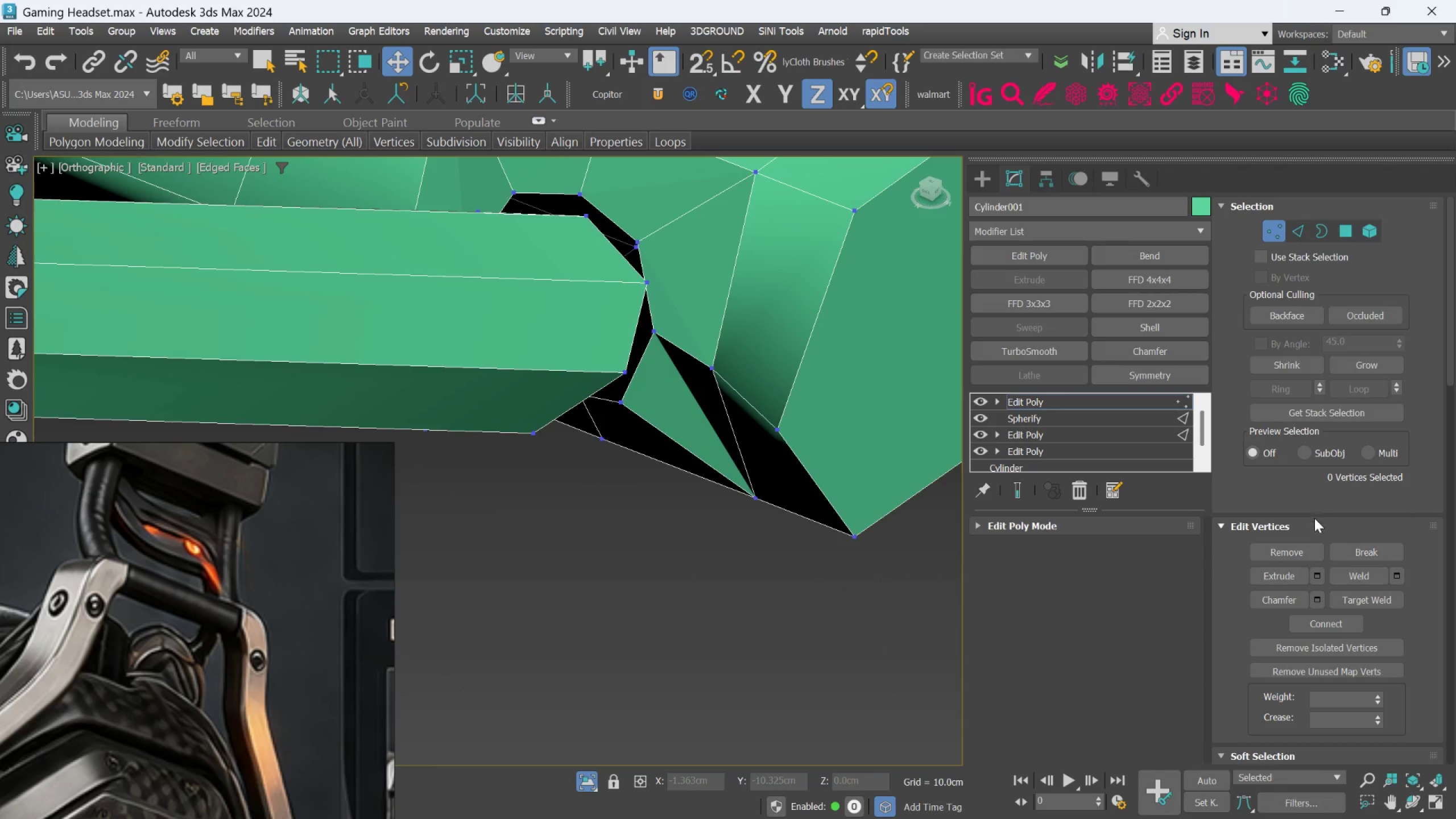 
left_click([1356, 599])
 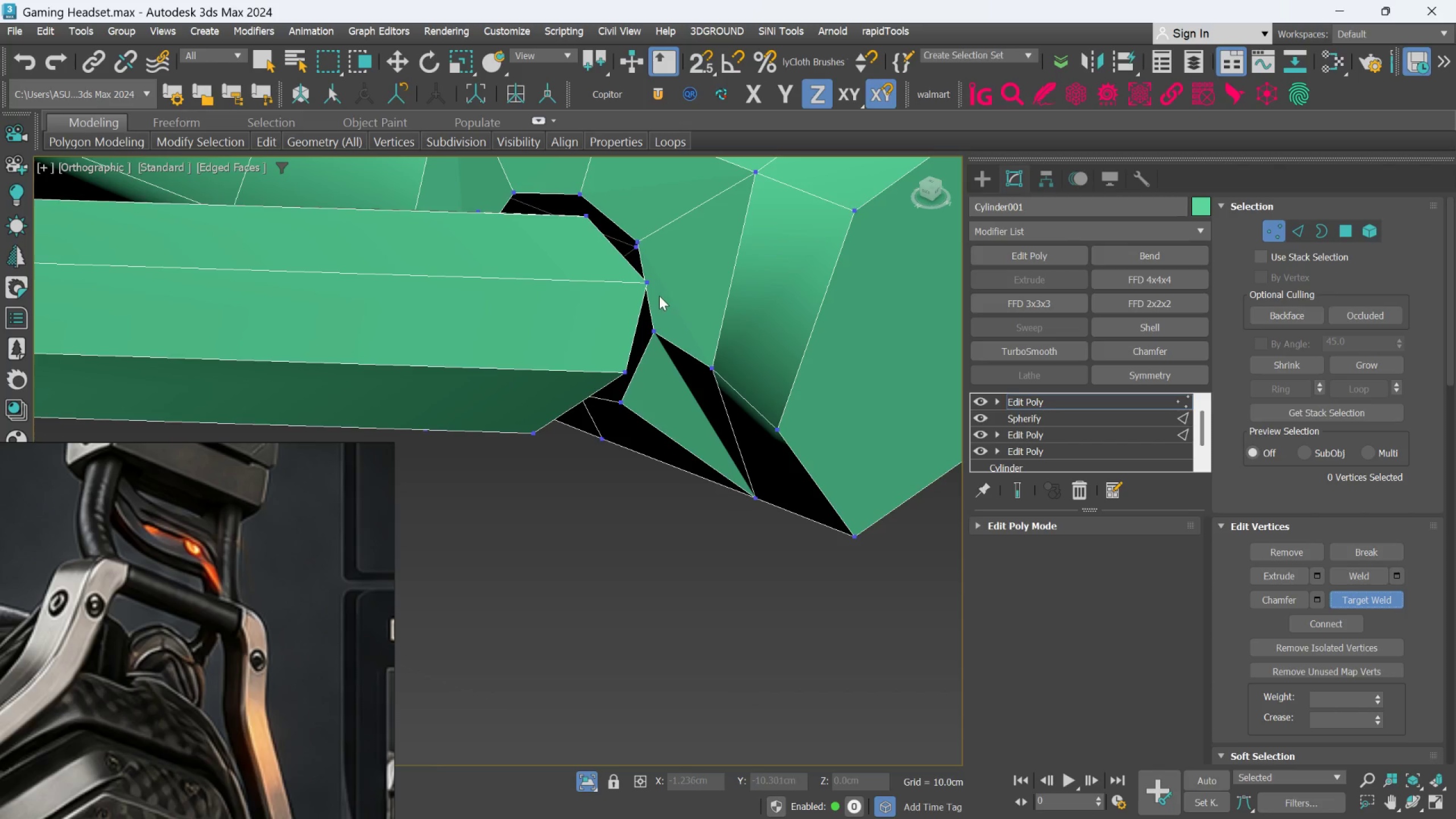 
left_click([648, 287])
 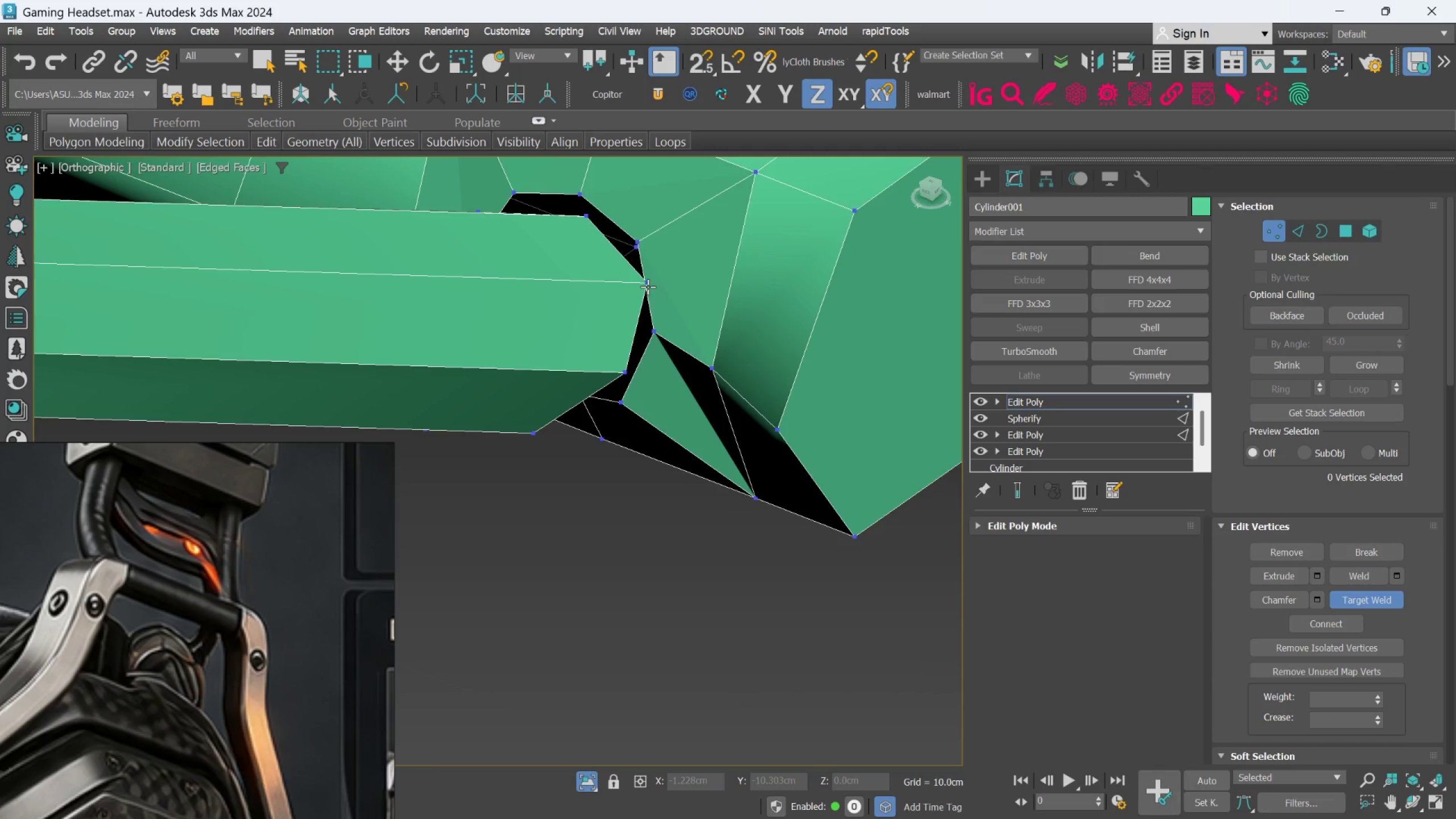 
hold_key(key=AltLeft, duration=0.41)
 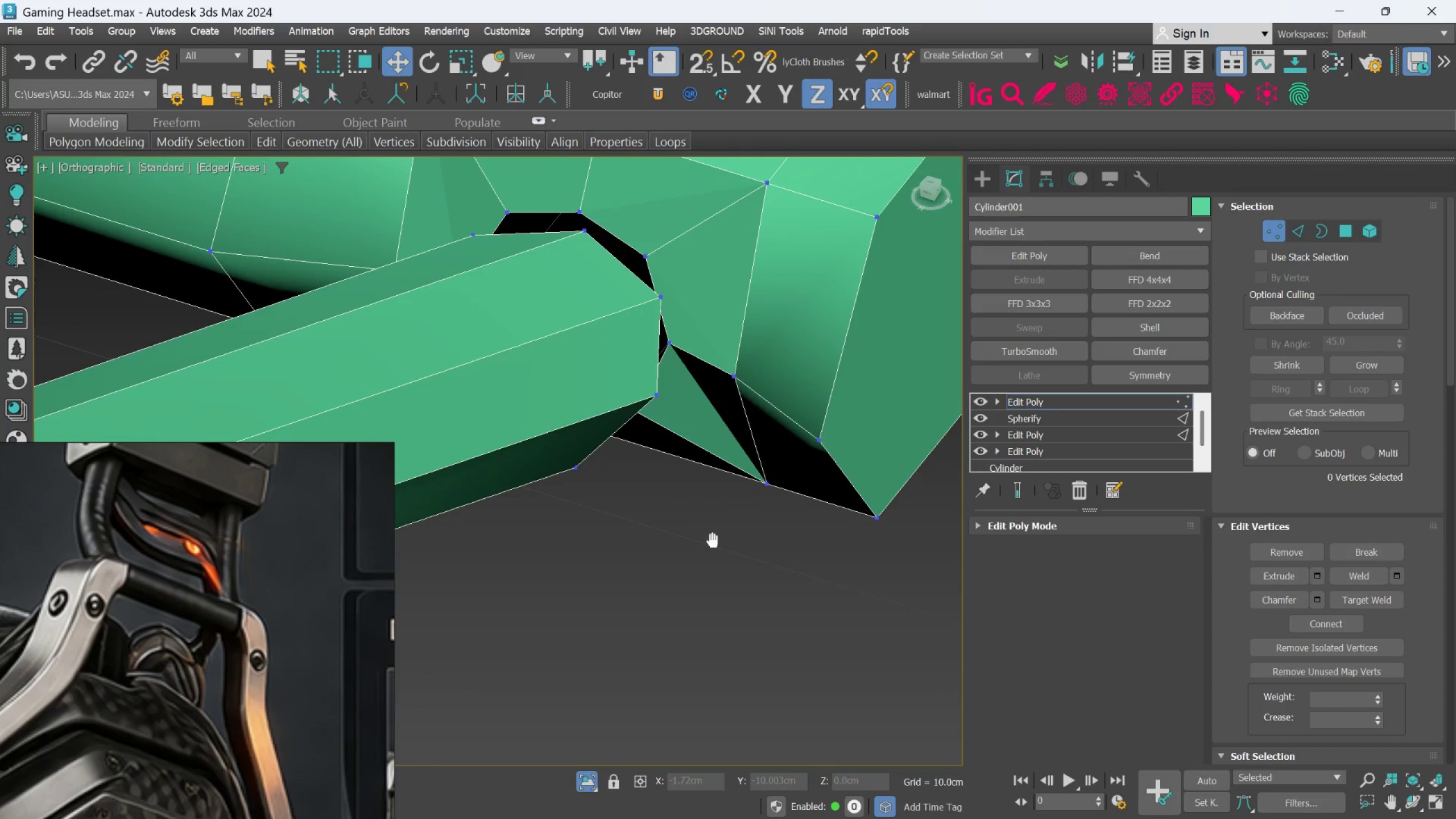 
hold_key(key=AltLeft, duration=0.47)
 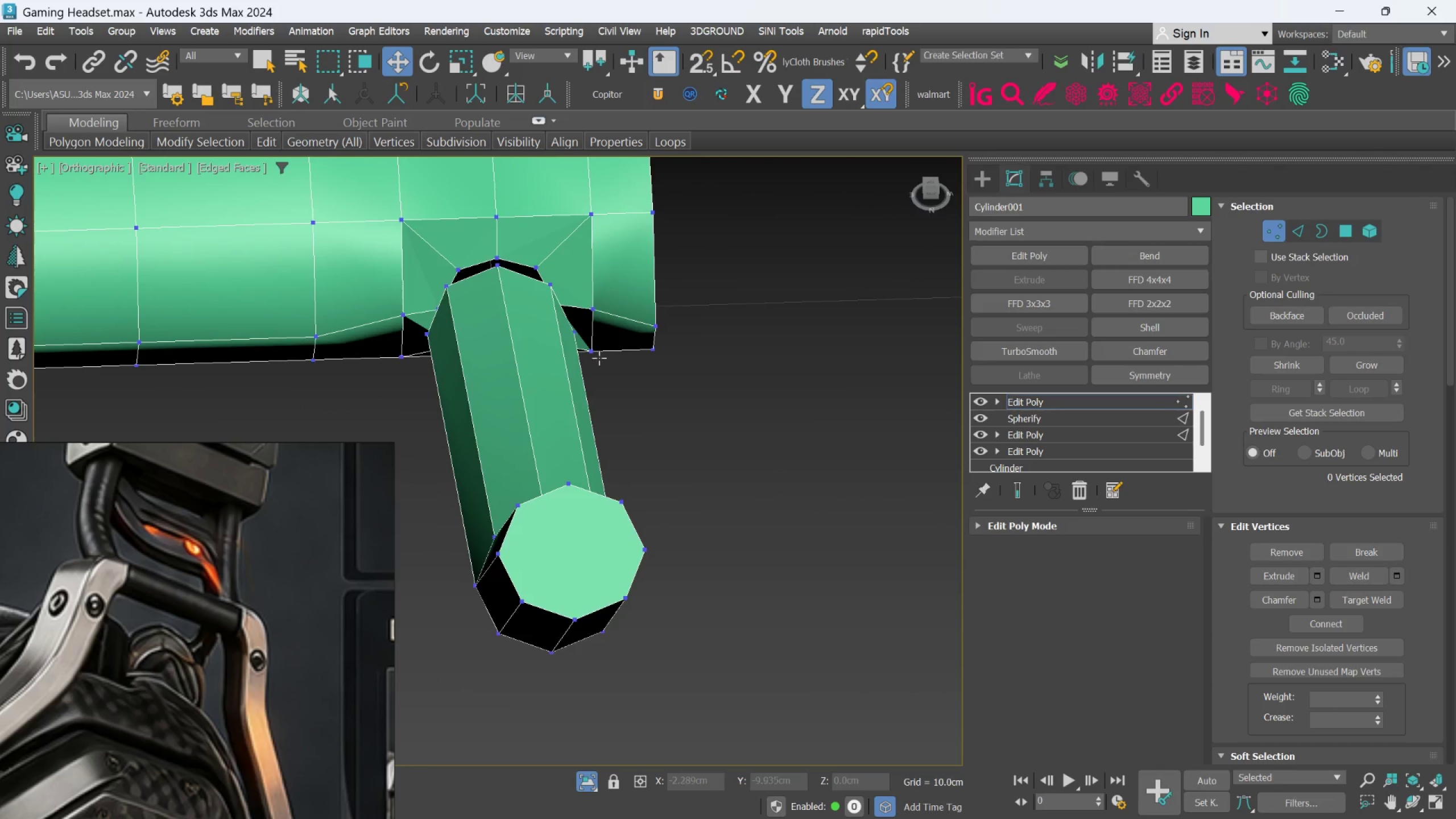 
scroll: coordinate [706, 516], scroll_direction: down, amount: 2.0
 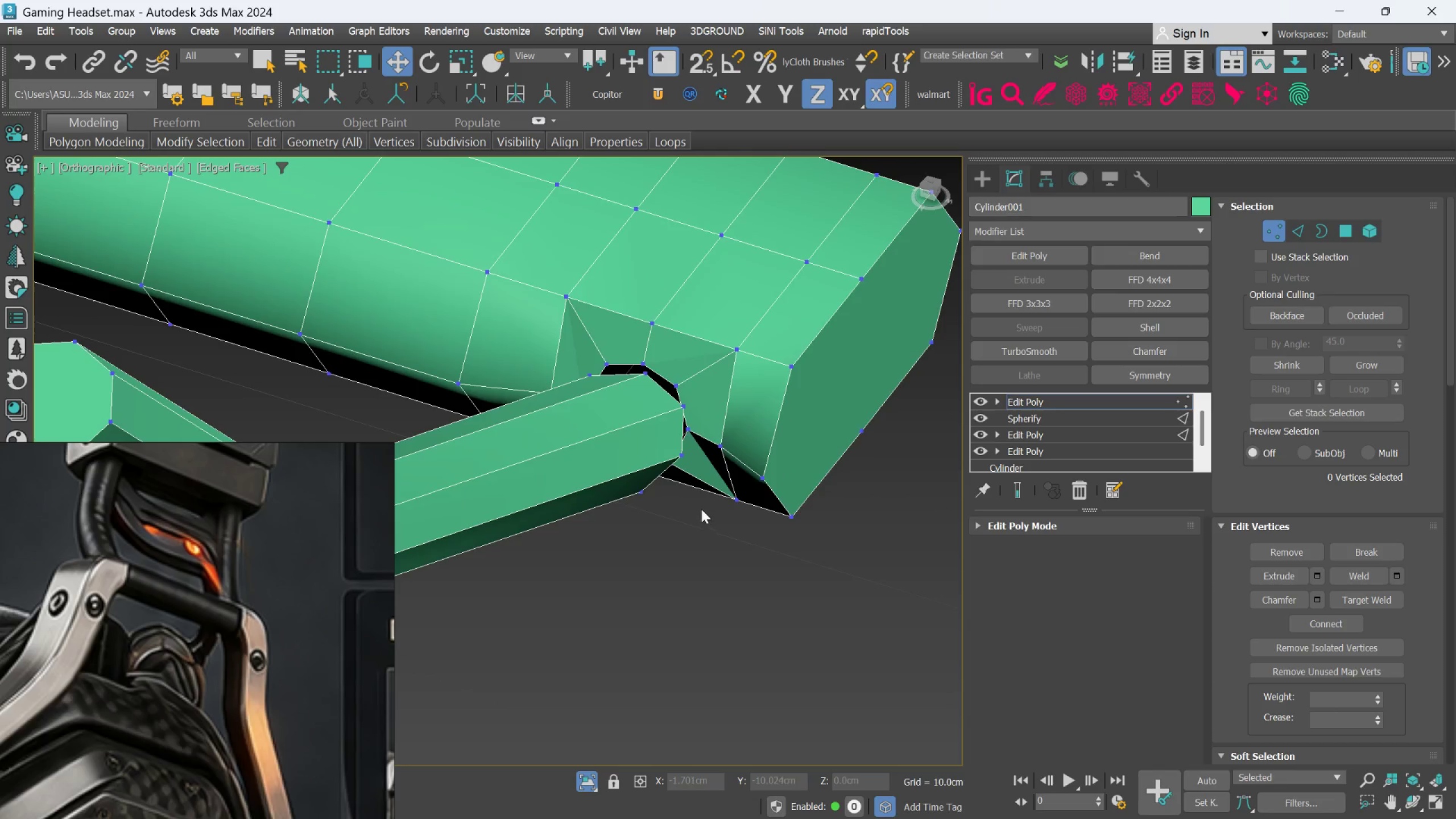 
scroll: coordinate [537, 360], scroll_direction: up, amount: 3.0
 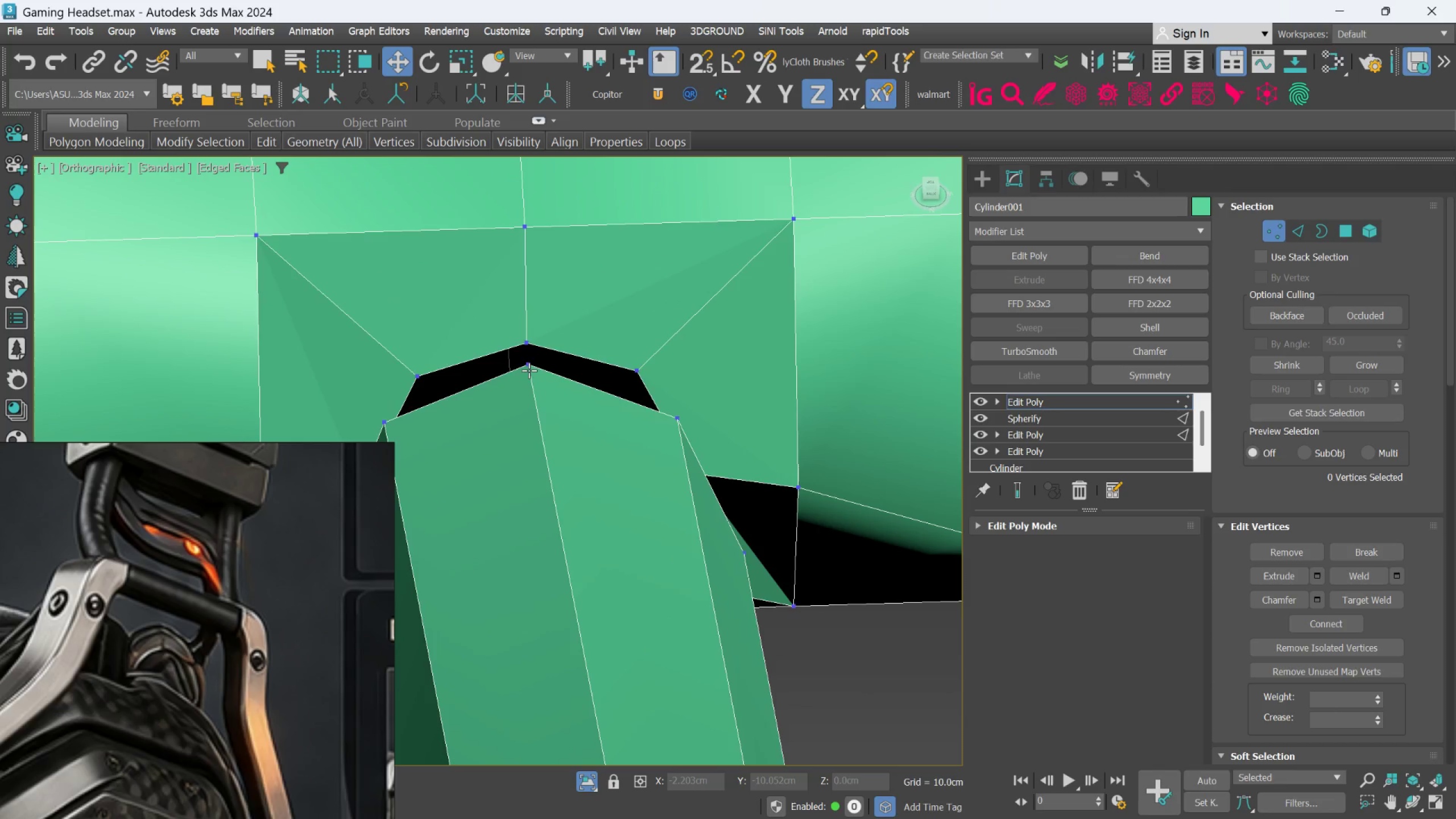 
left_click([529, 370])
 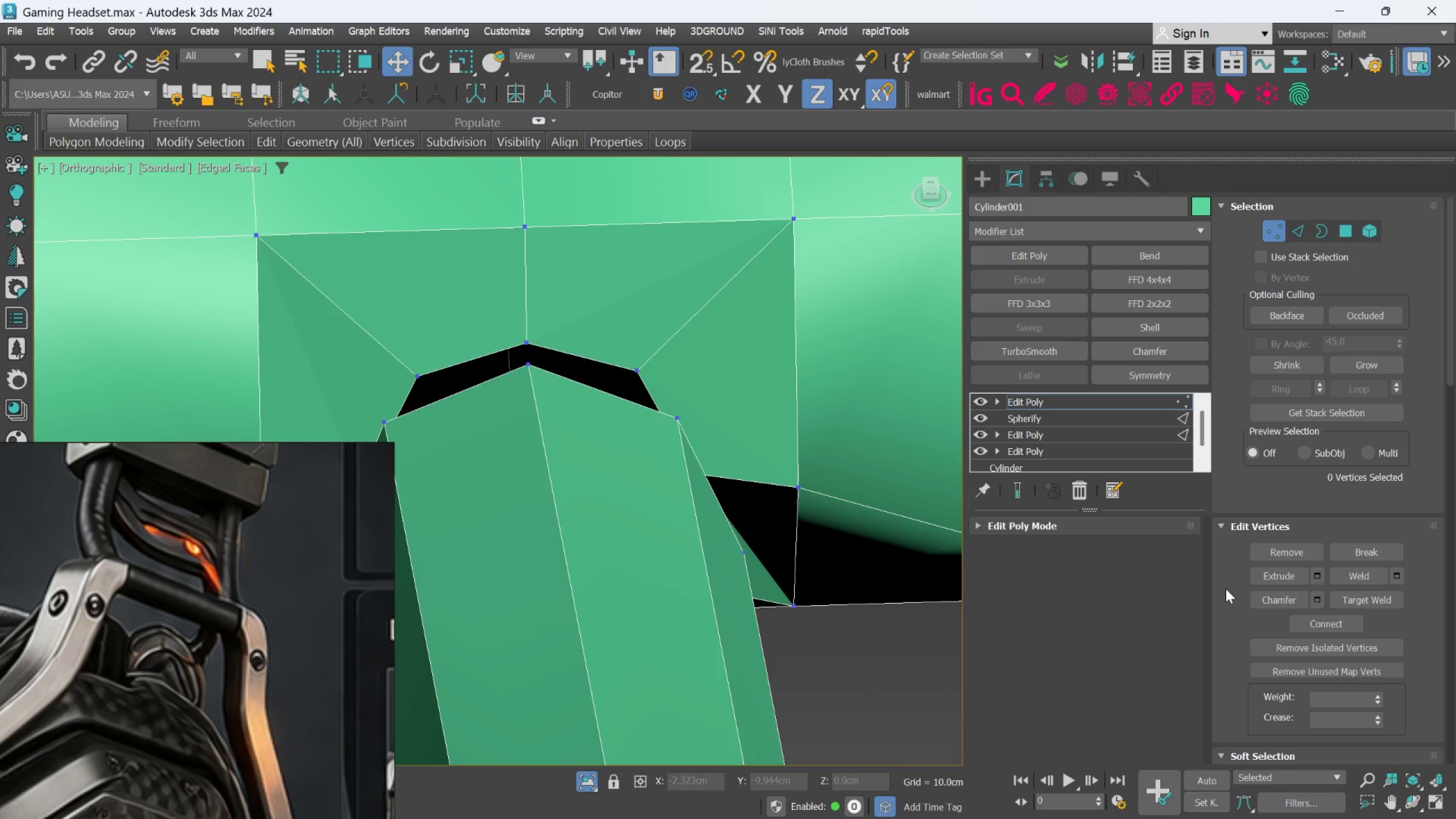 
left_click([1353, 604])
 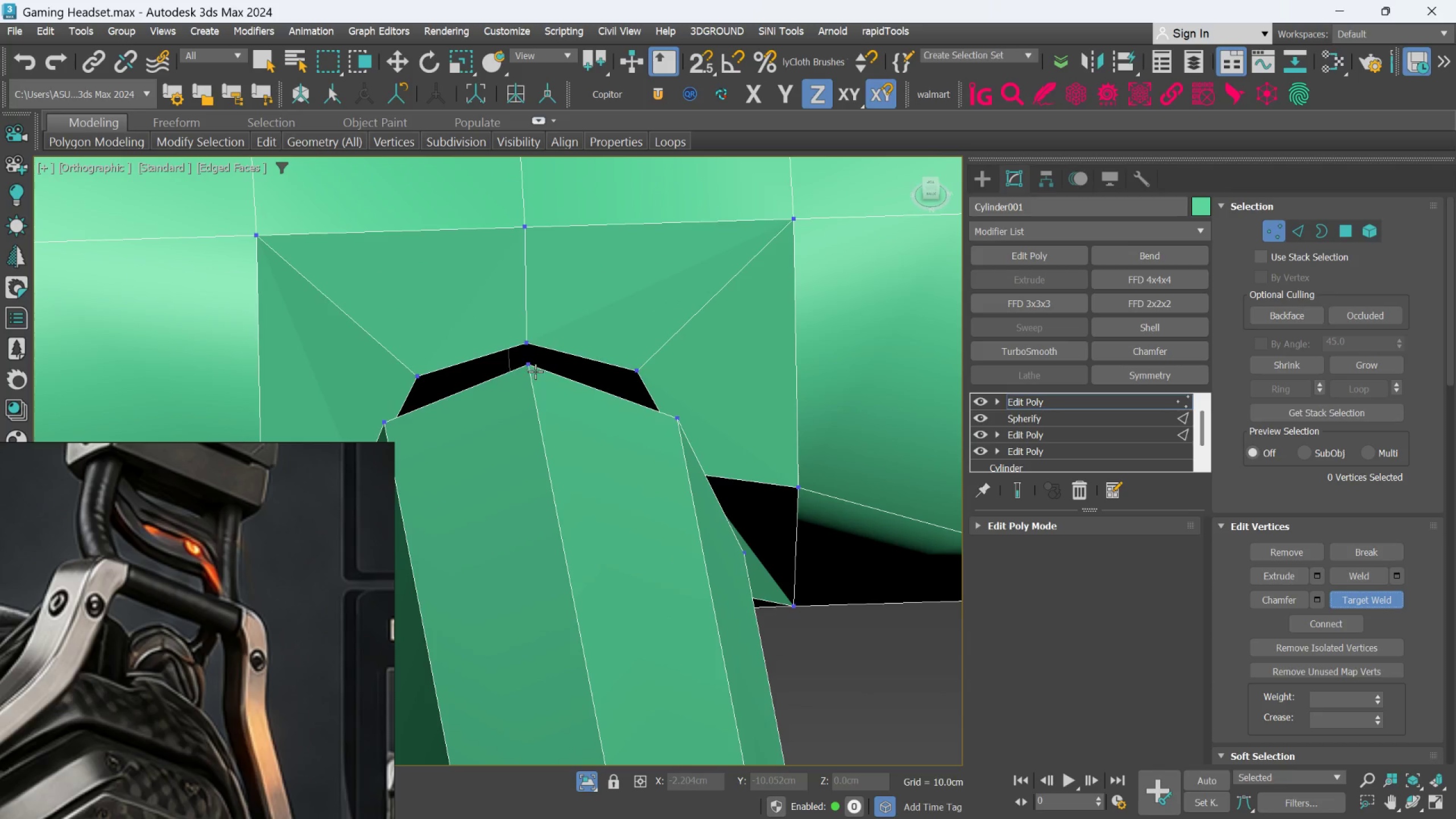 
left_click([533, 371])
 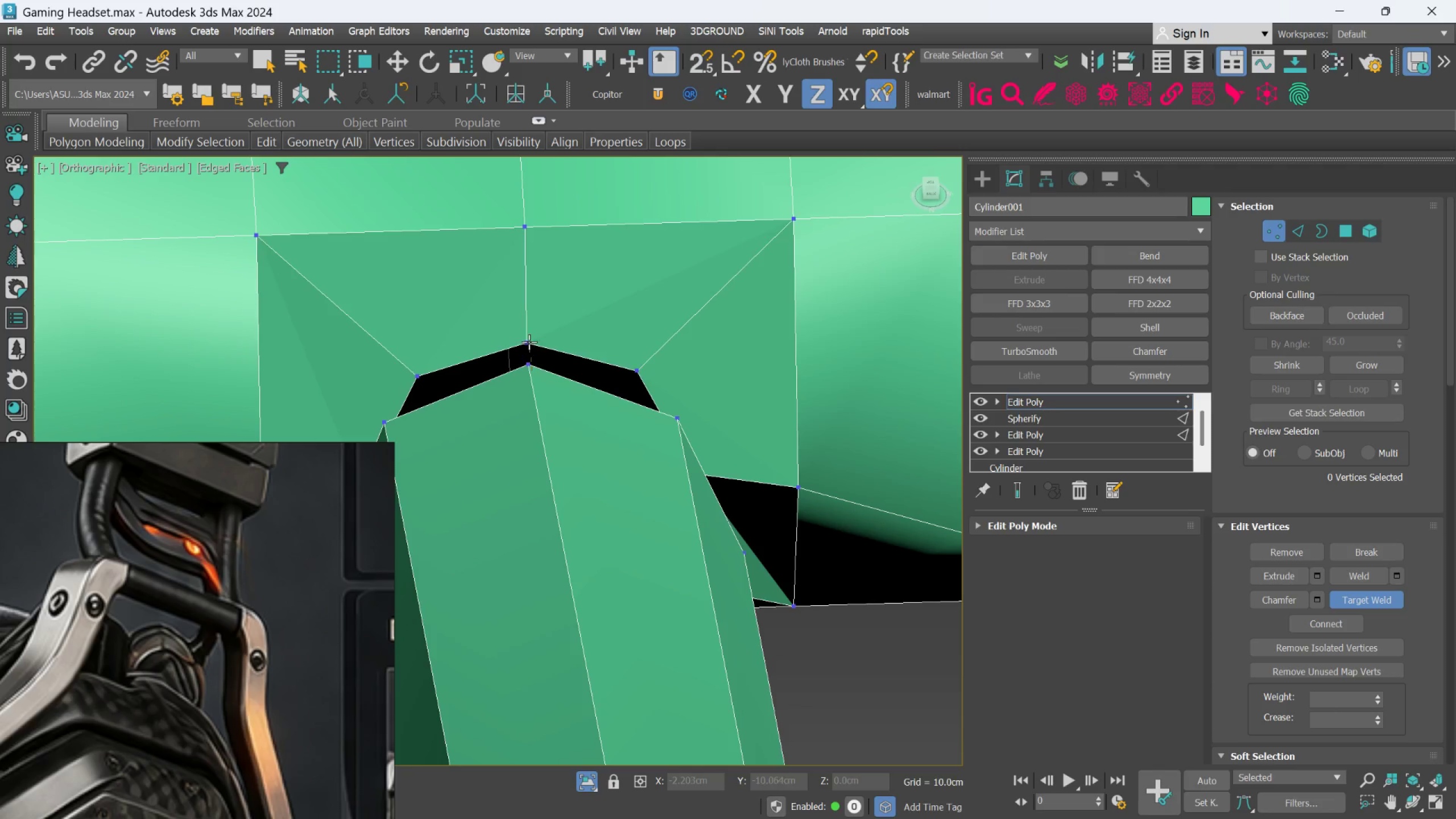 
left_click([528, 341])
 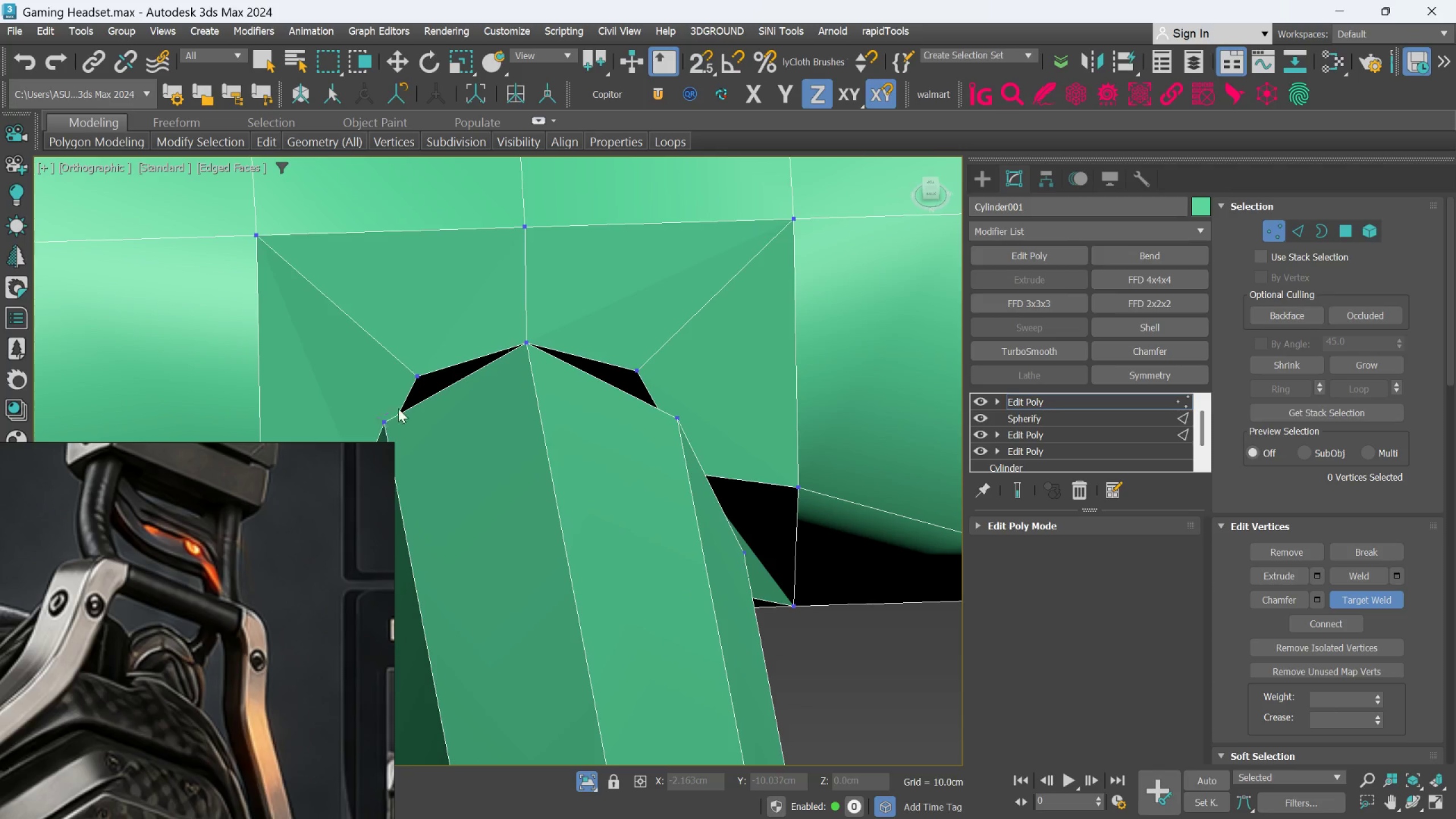 
left_click([413, 375])
 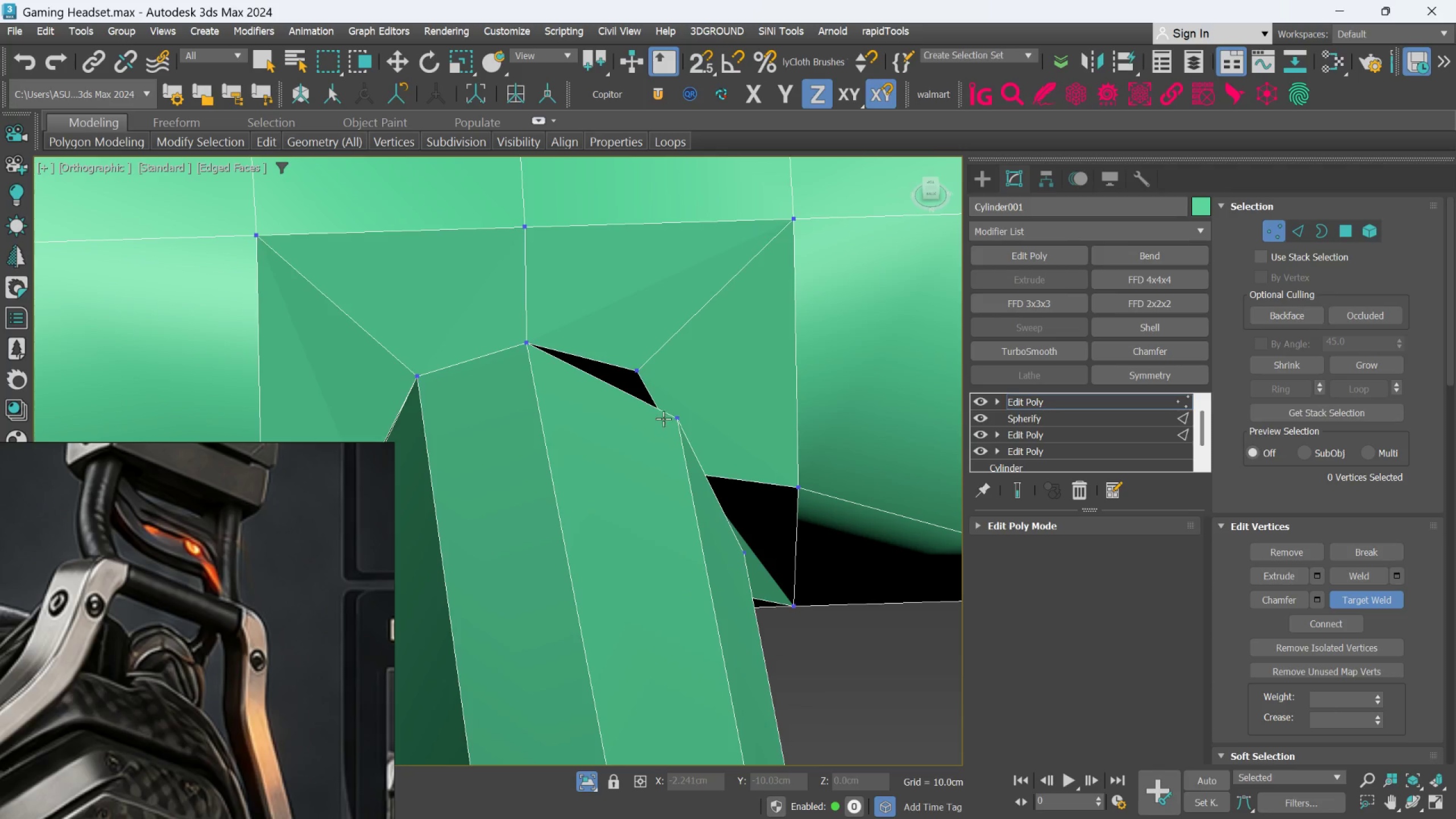 
left_click([675, 415])
 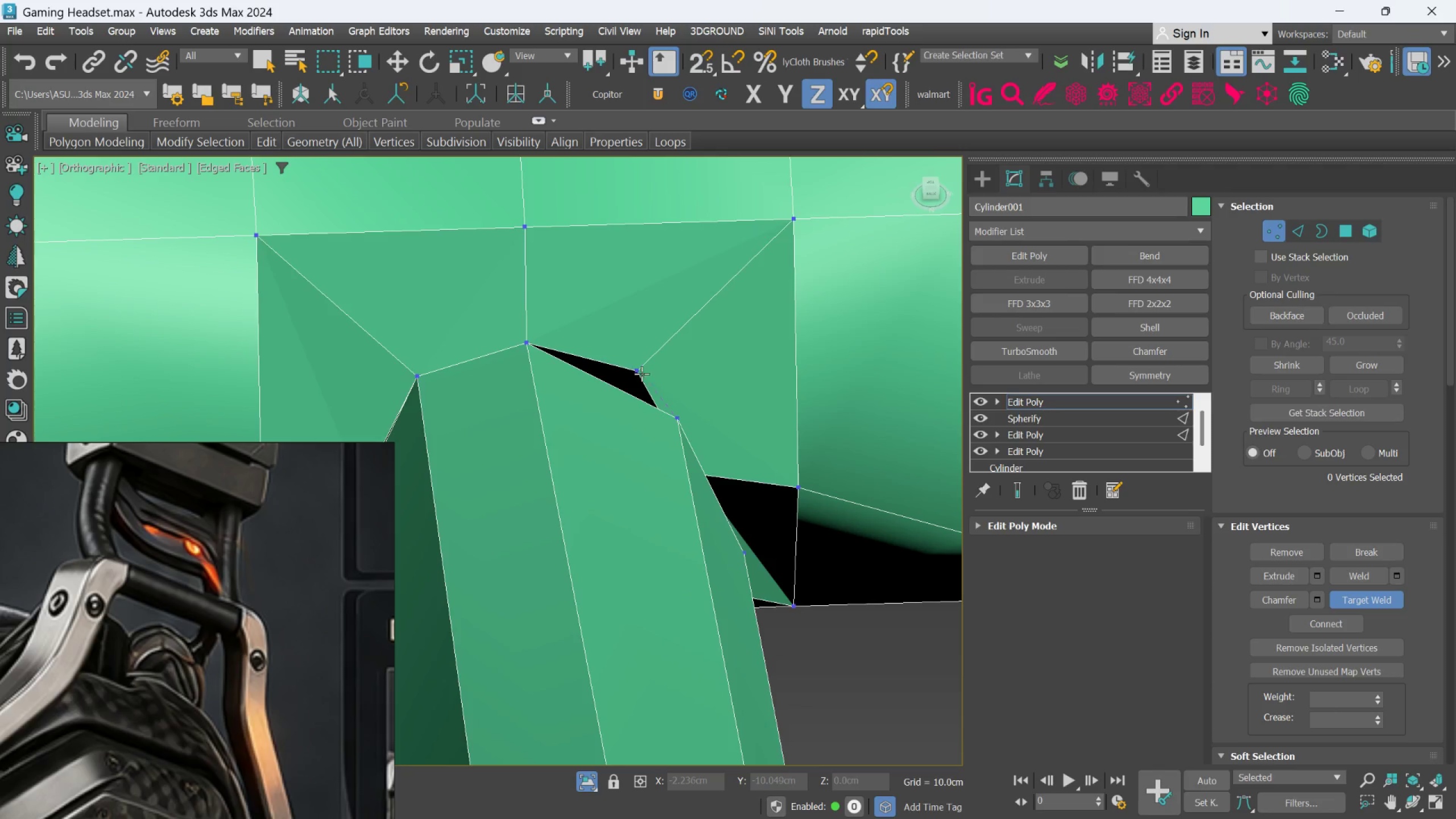 
left_click([639, 371])
 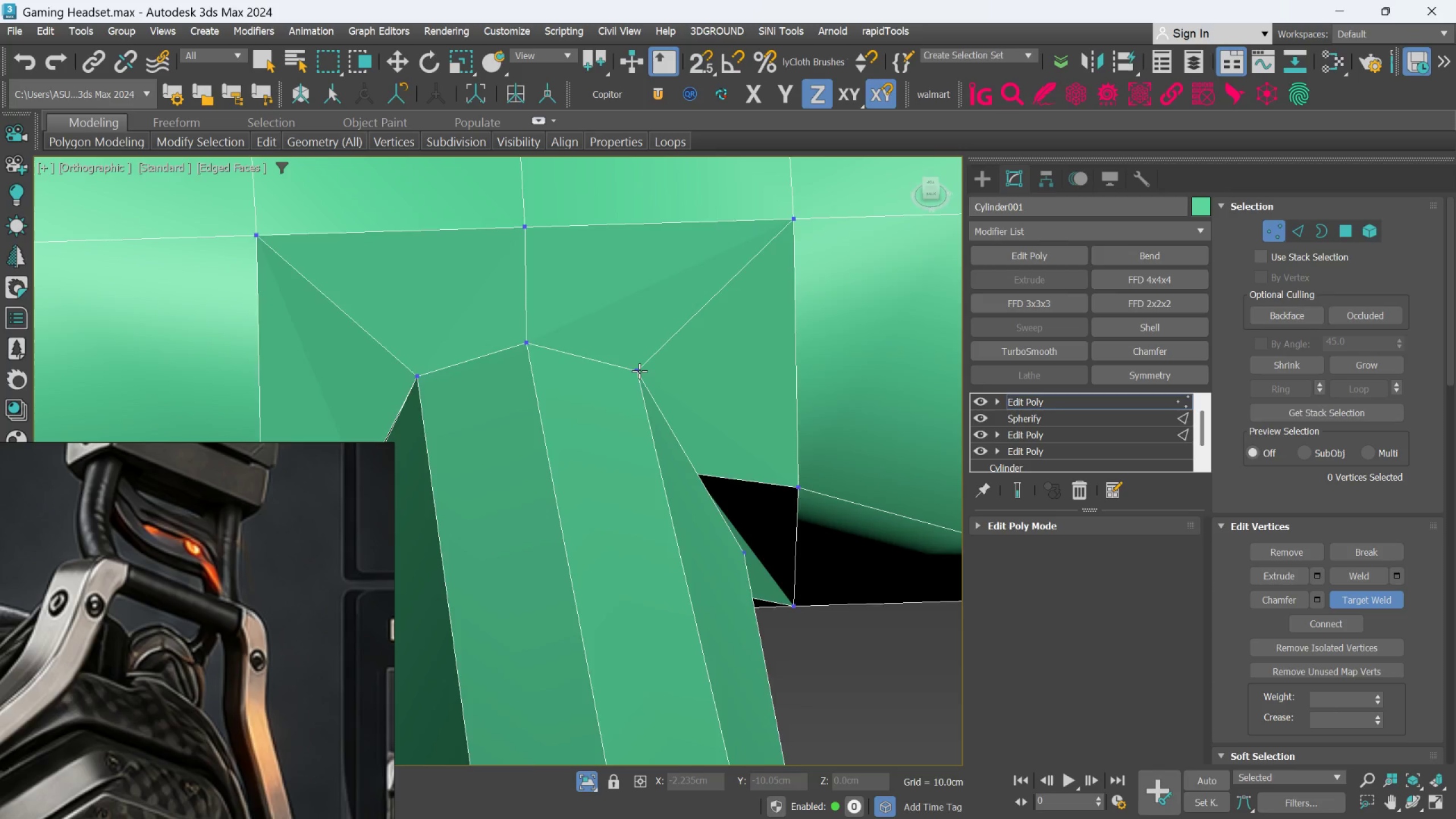 
hold_key(key=AltLeft, duration=0.59)
 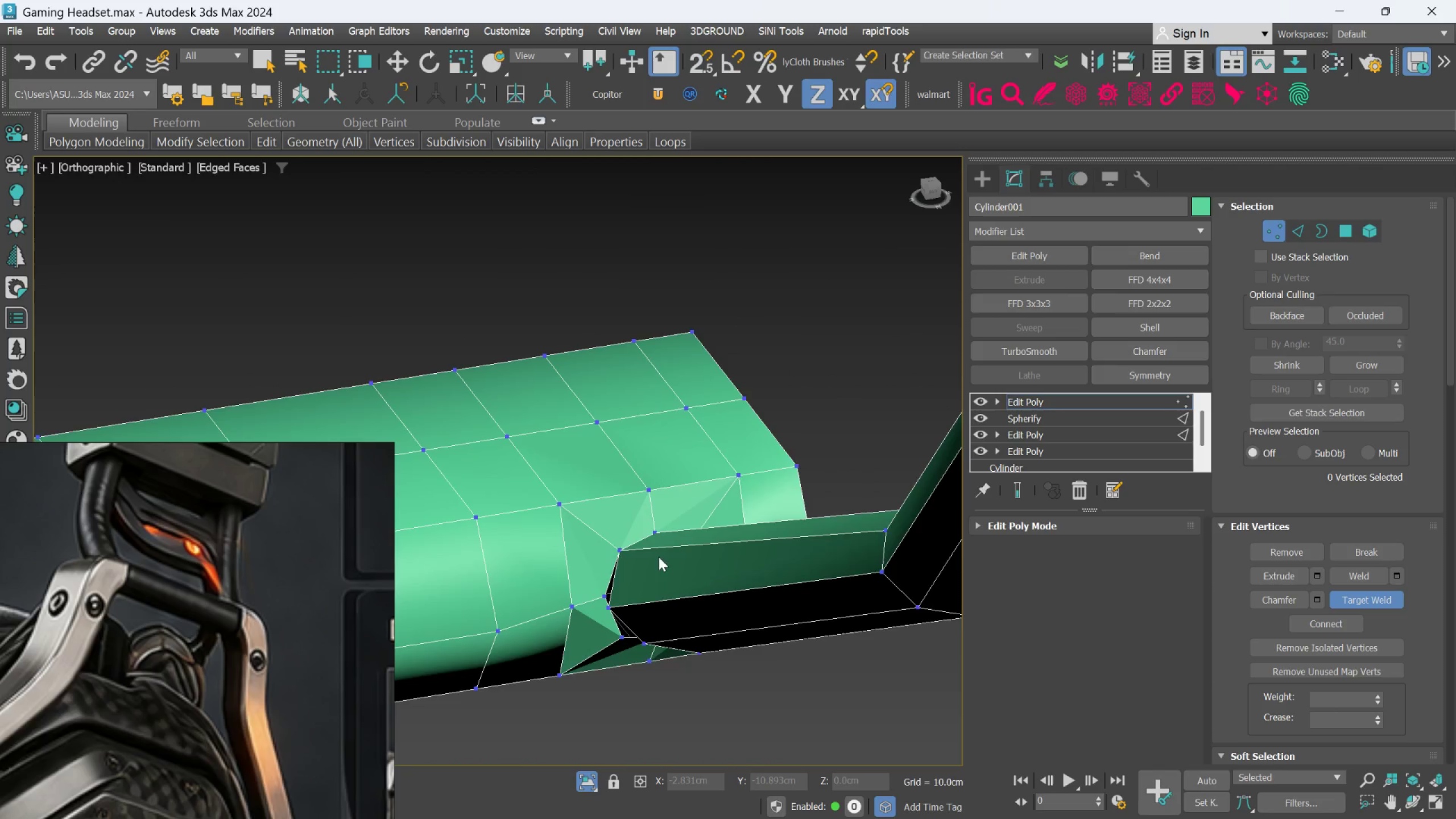 
scroll: coordinate [642, 381], scroll_direction: down, amount: 3.0
 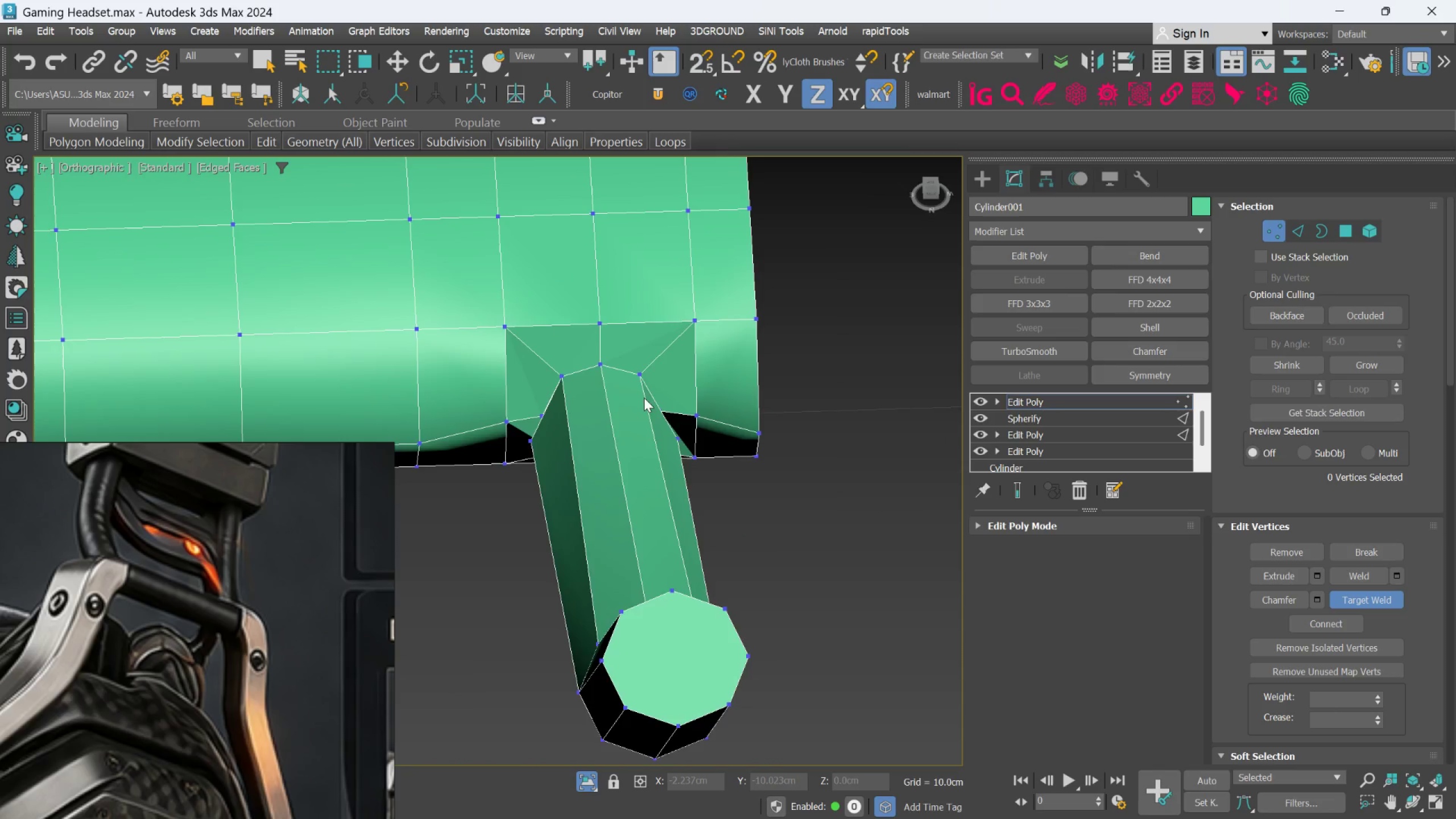 
scroll: coordinate [772, 543], scroll_direction: up, amount: 3.0
 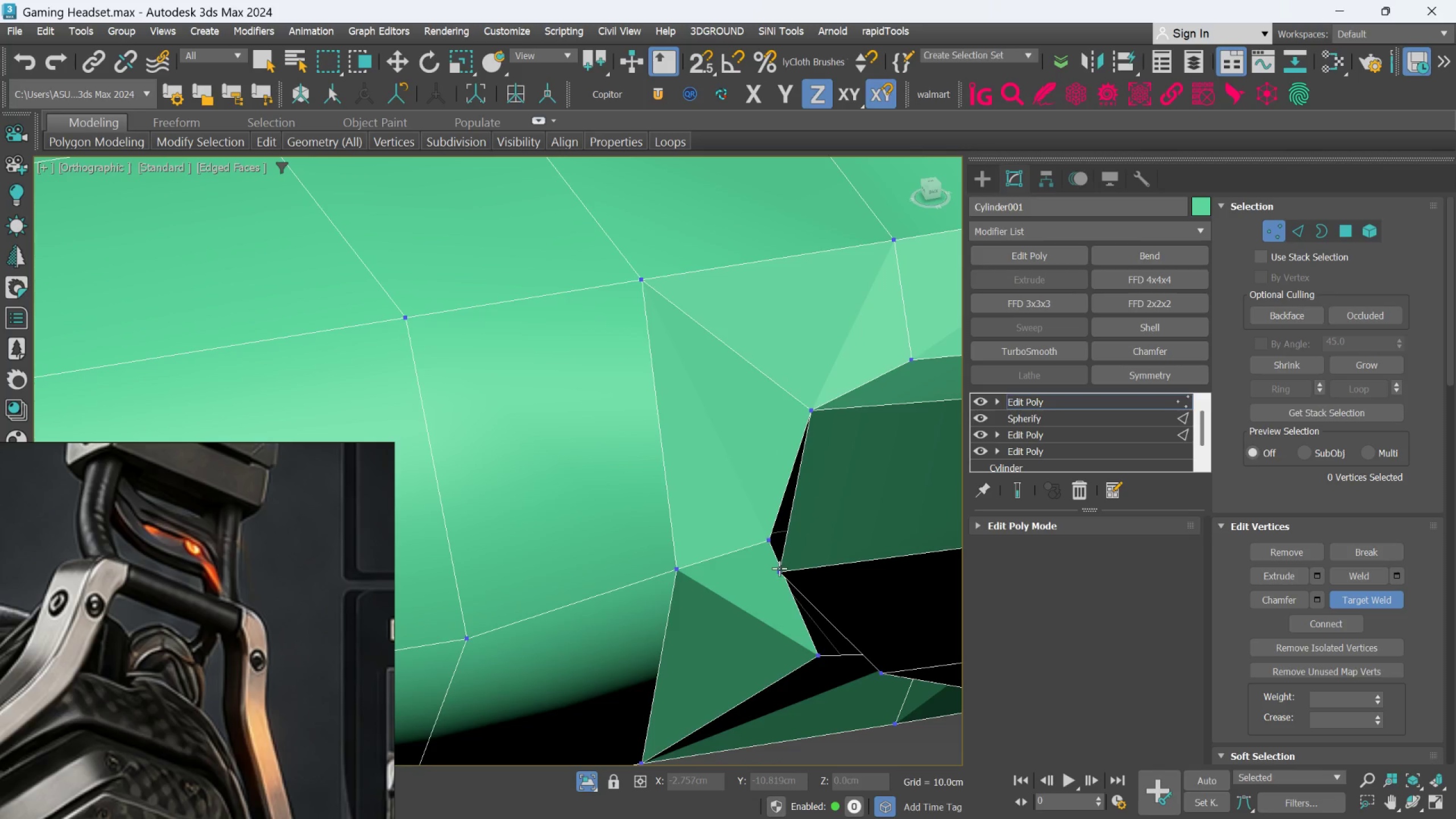 
left_click([779, 568])
 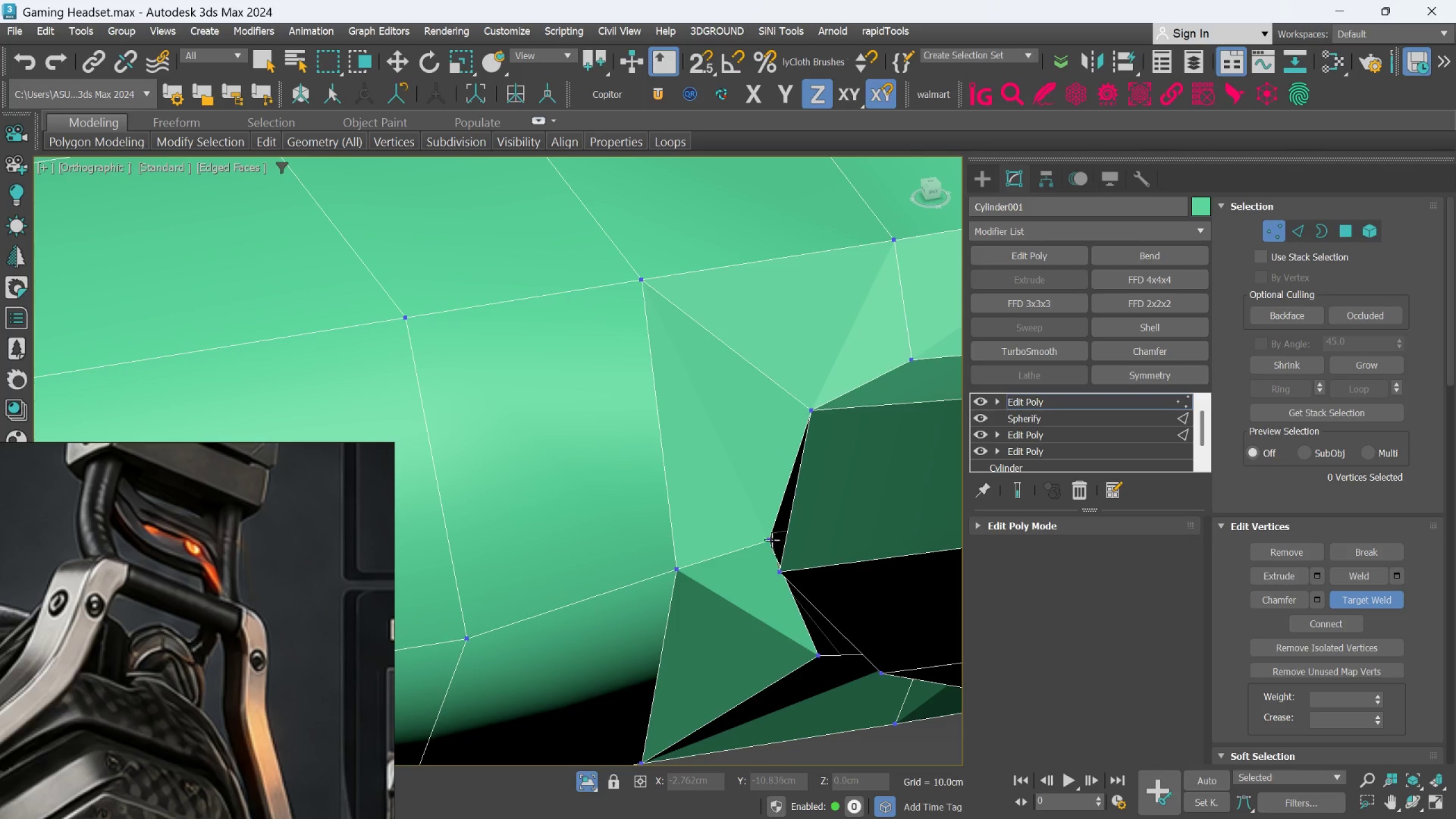 
left_click([768, 534])
 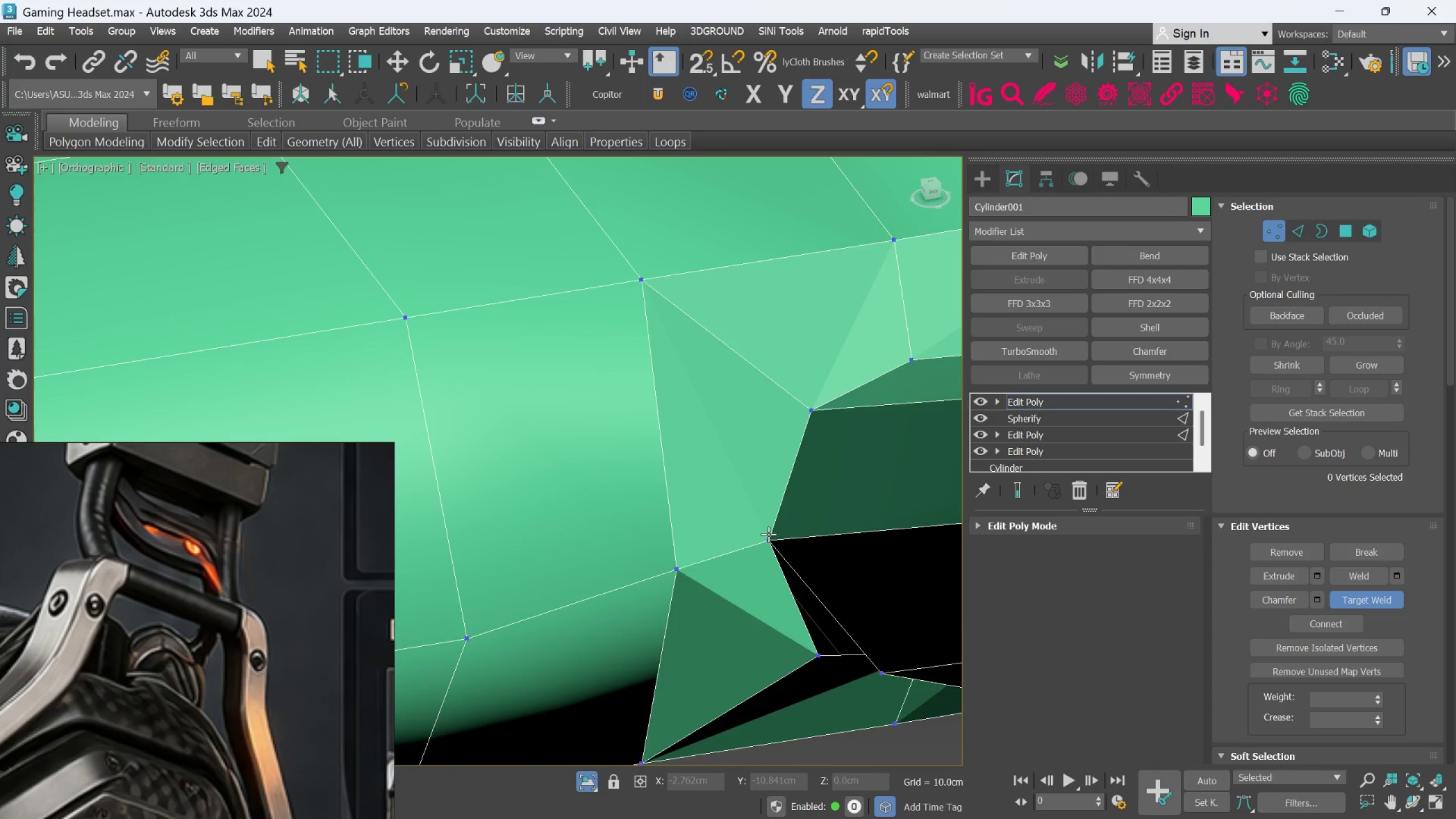 
hold_key(key=AltLeft, duration=0.41)
 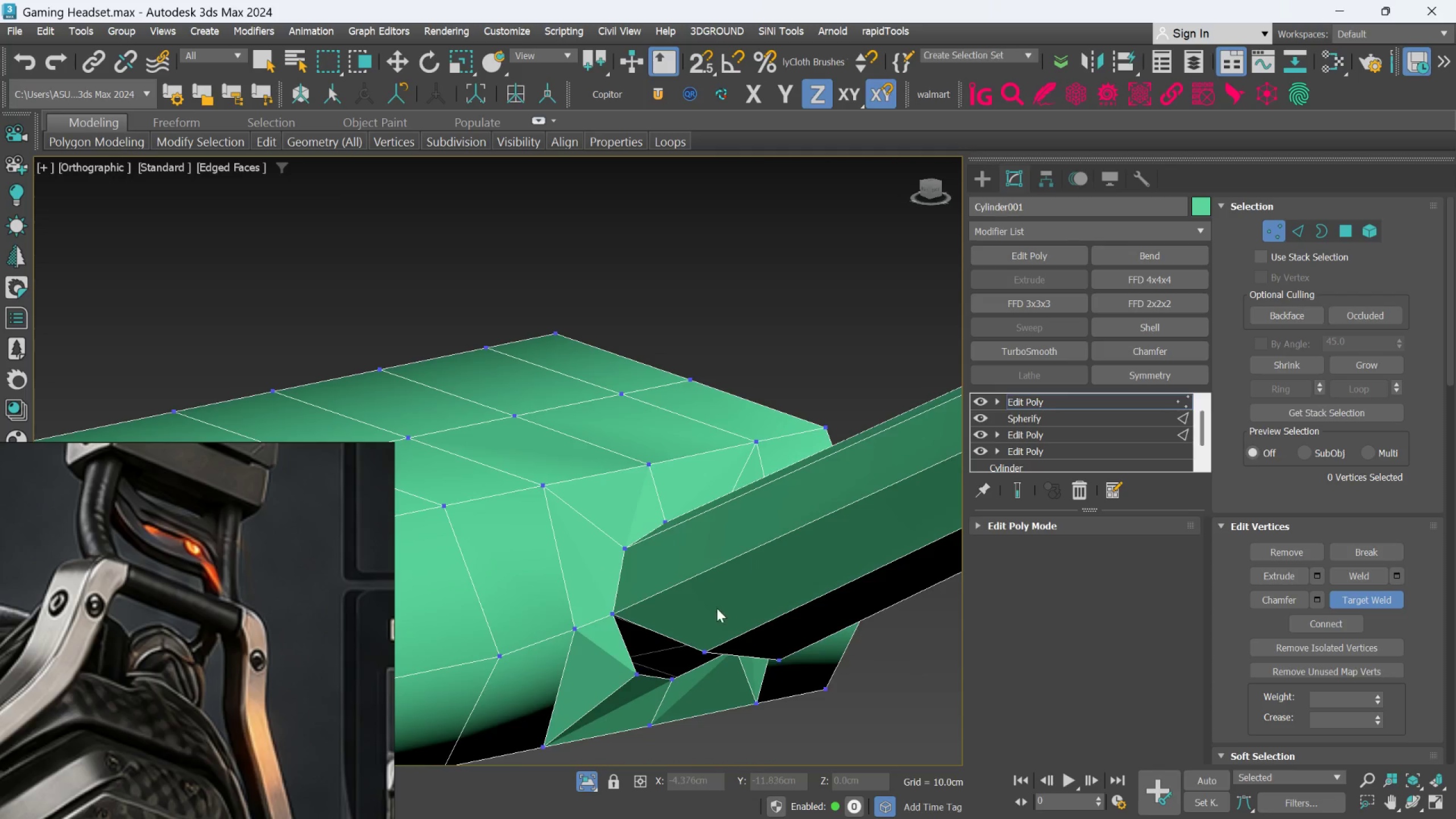 
scroll: coordinate [768, 534], scroll_direction: down, amount: 2.0
 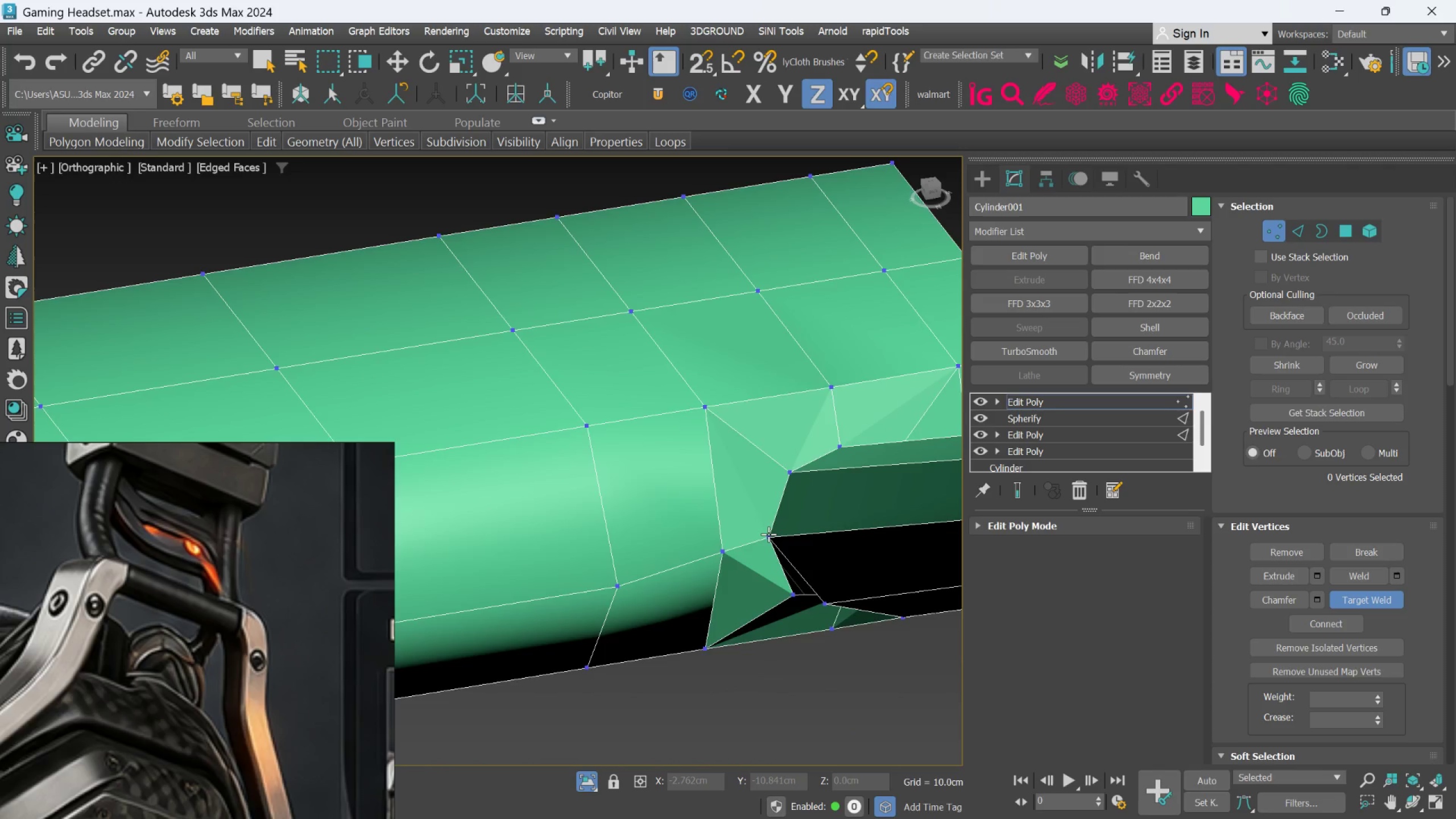 
scroll: coordinate [702, 626], scroll_direction: up, amount: 1.0
 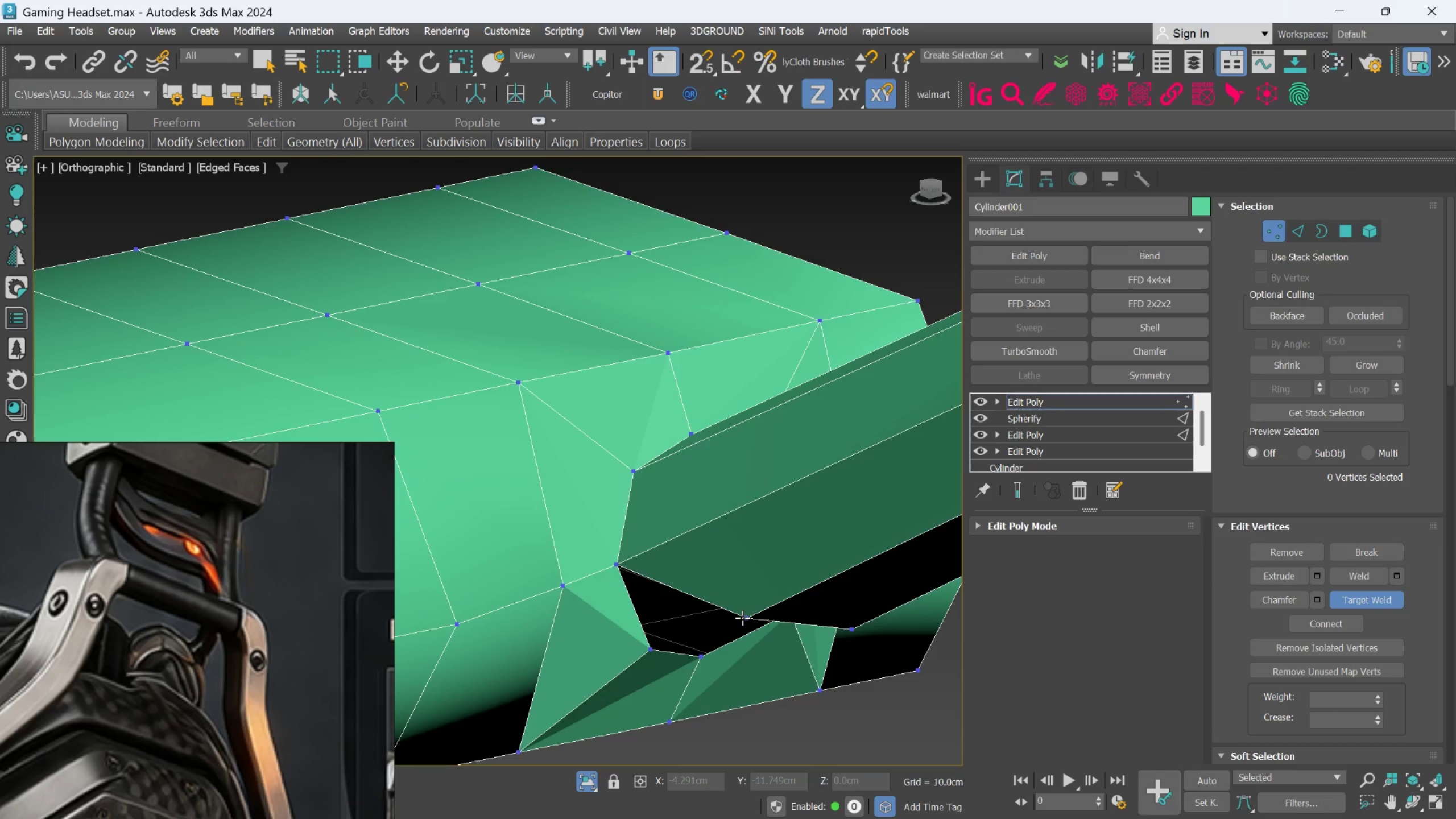 
left_click([742, 618])
 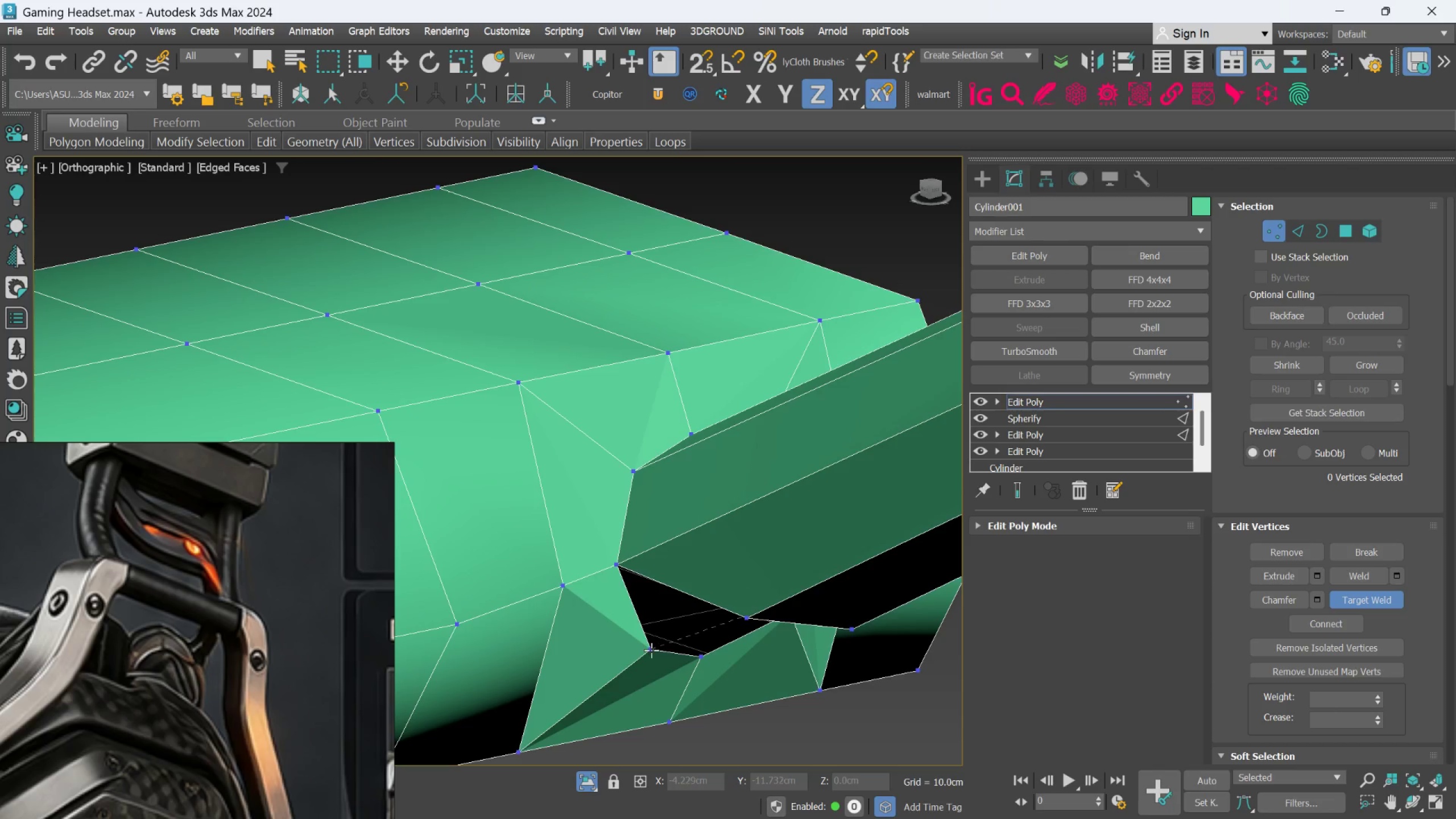 
left_click([651, 650])
 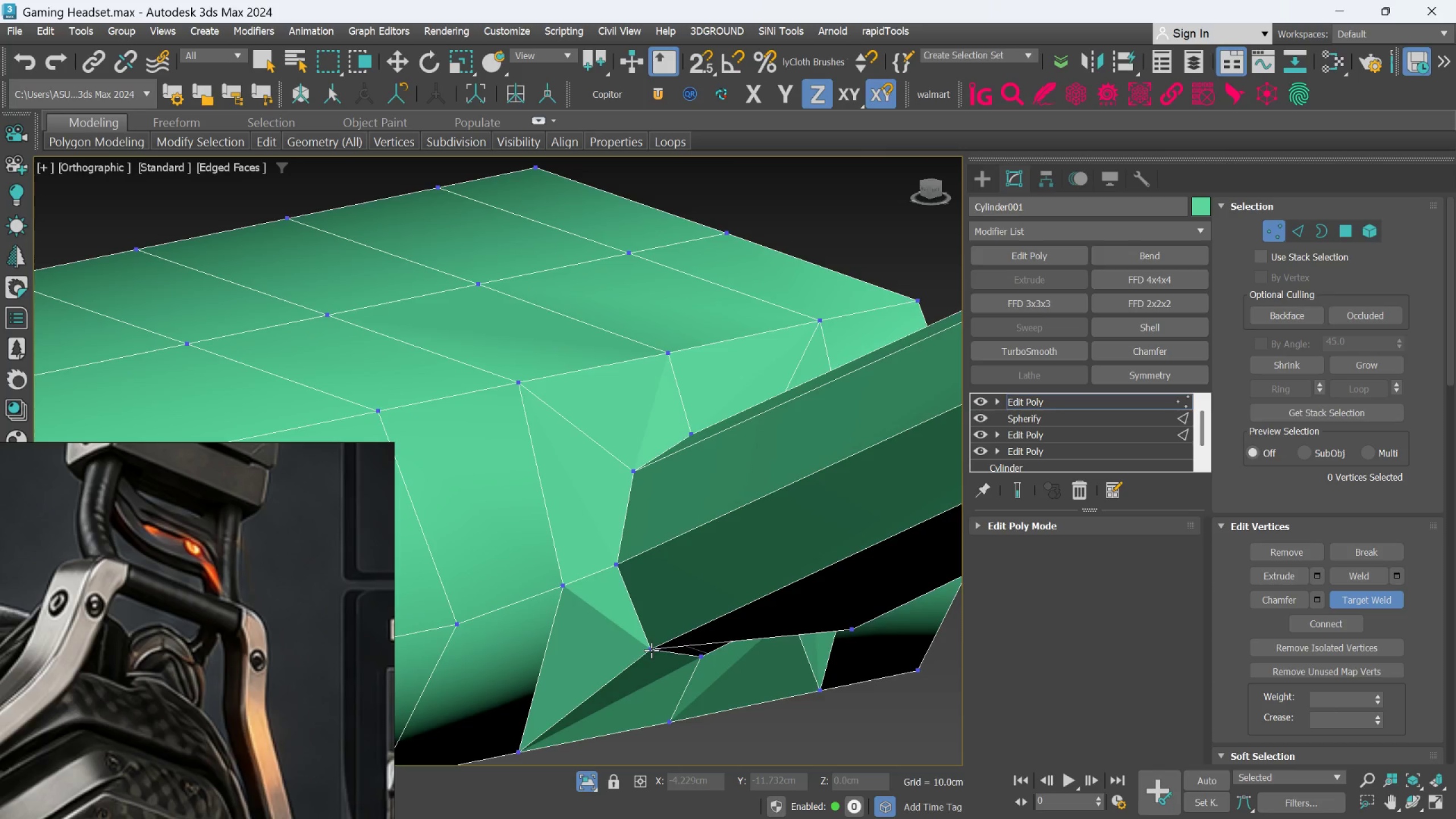 
hold_key(key=AltLeft, duration=0.38)
 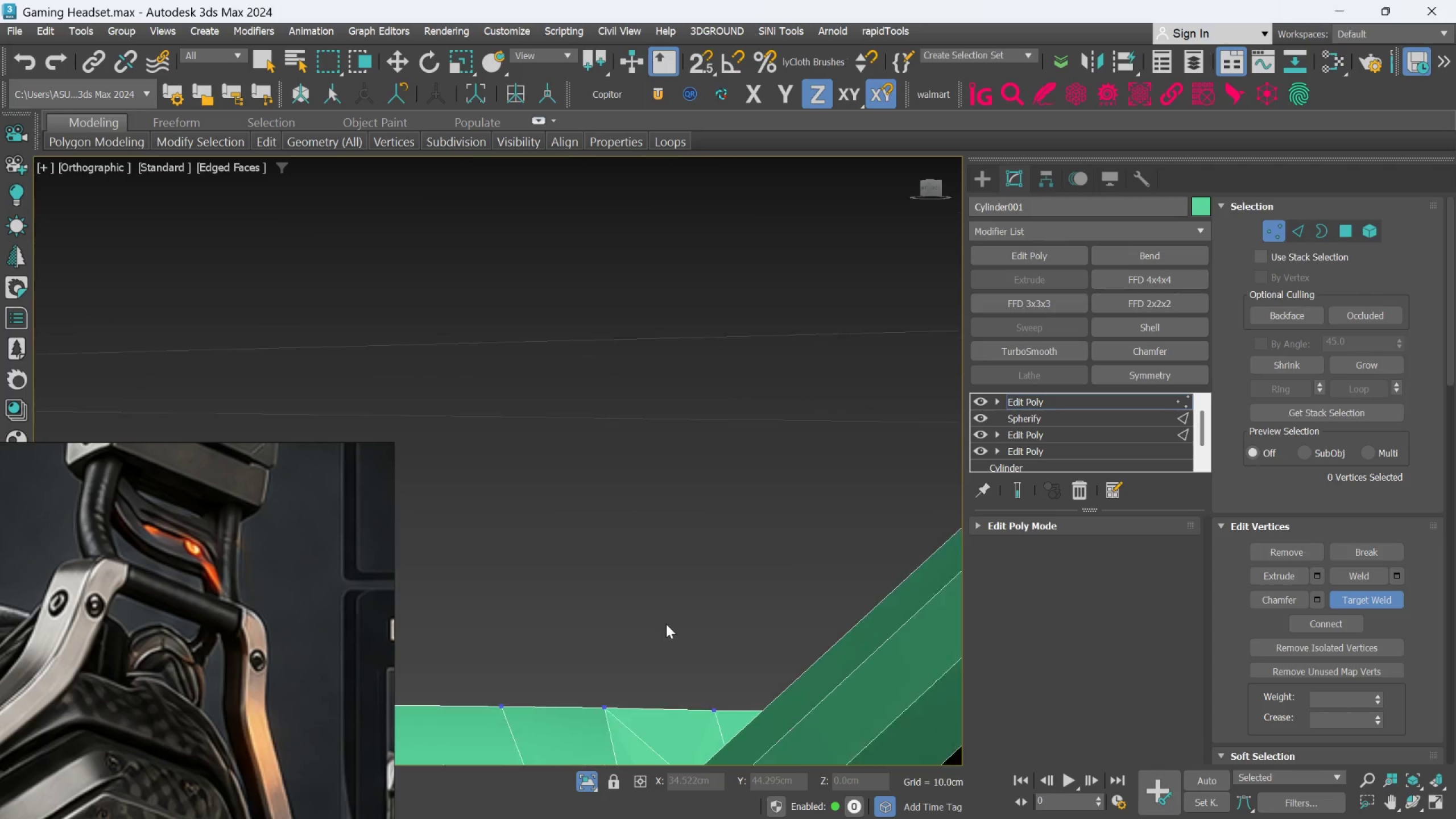 
scroll: coordinate [671, 630], scroll_direction: down, amount: 3.0
 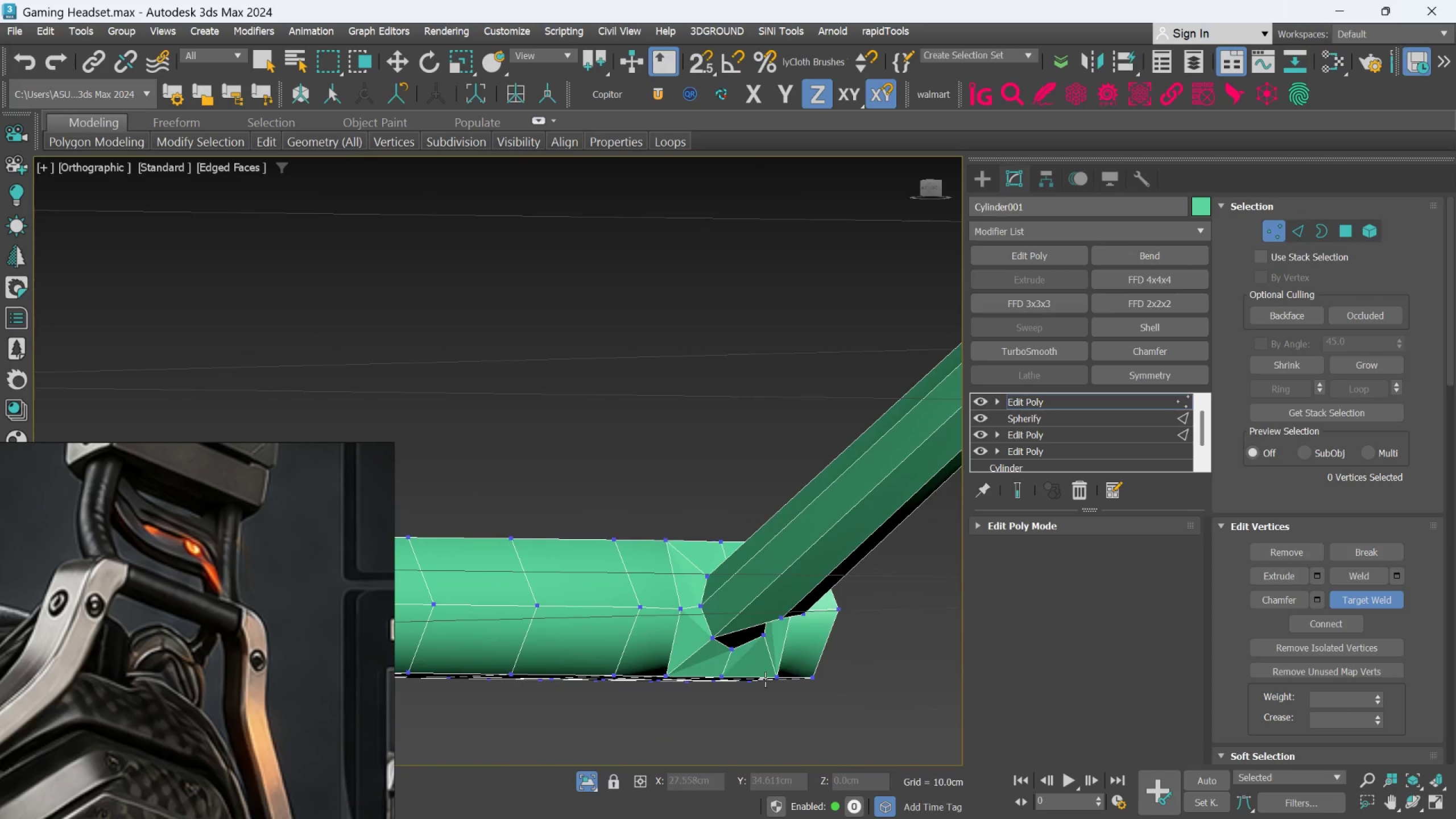 
scroll: coordinate [761, 681], scroll_direction: up, amount: 2.0
 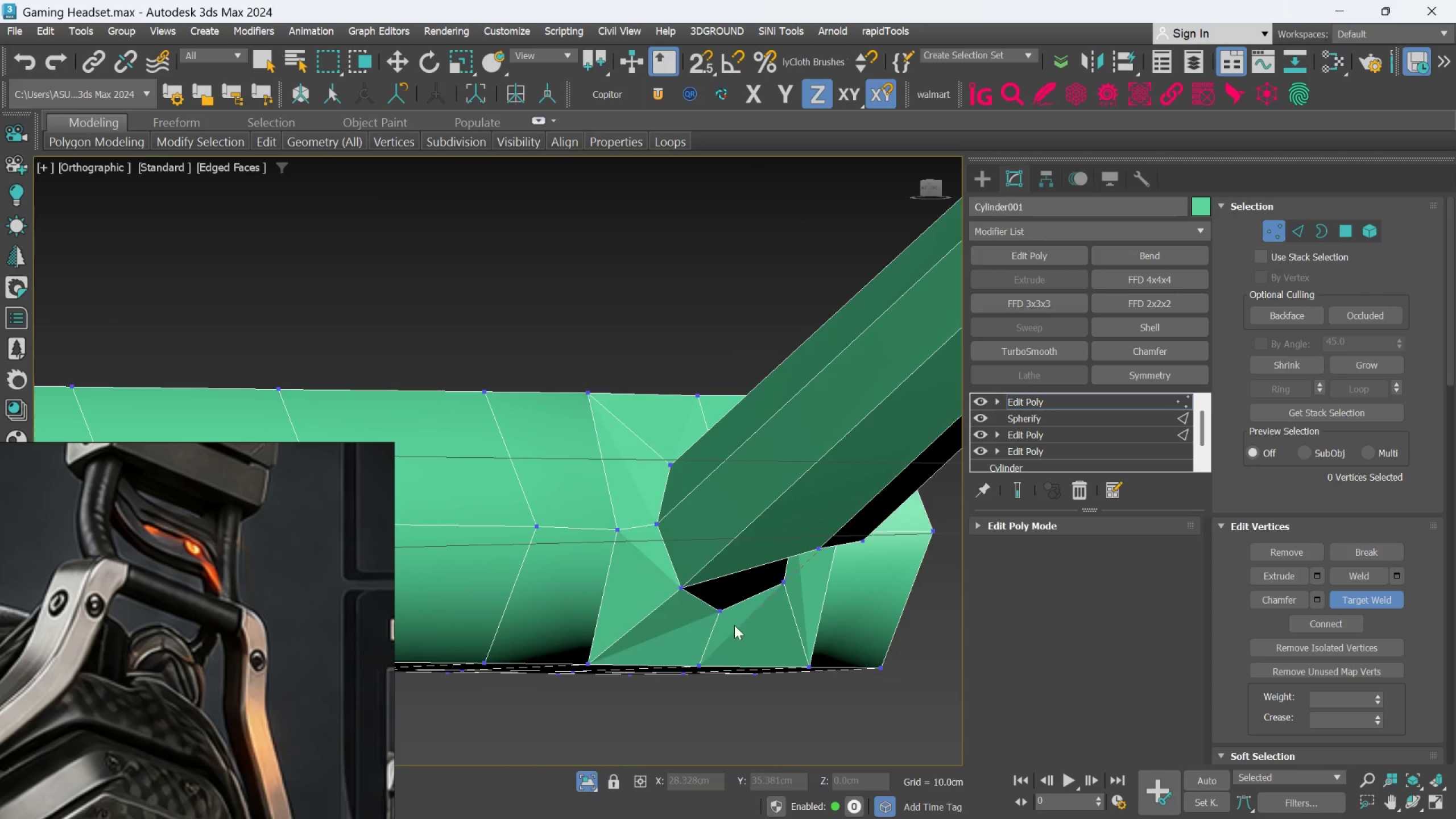 
left_click([719, 607])
 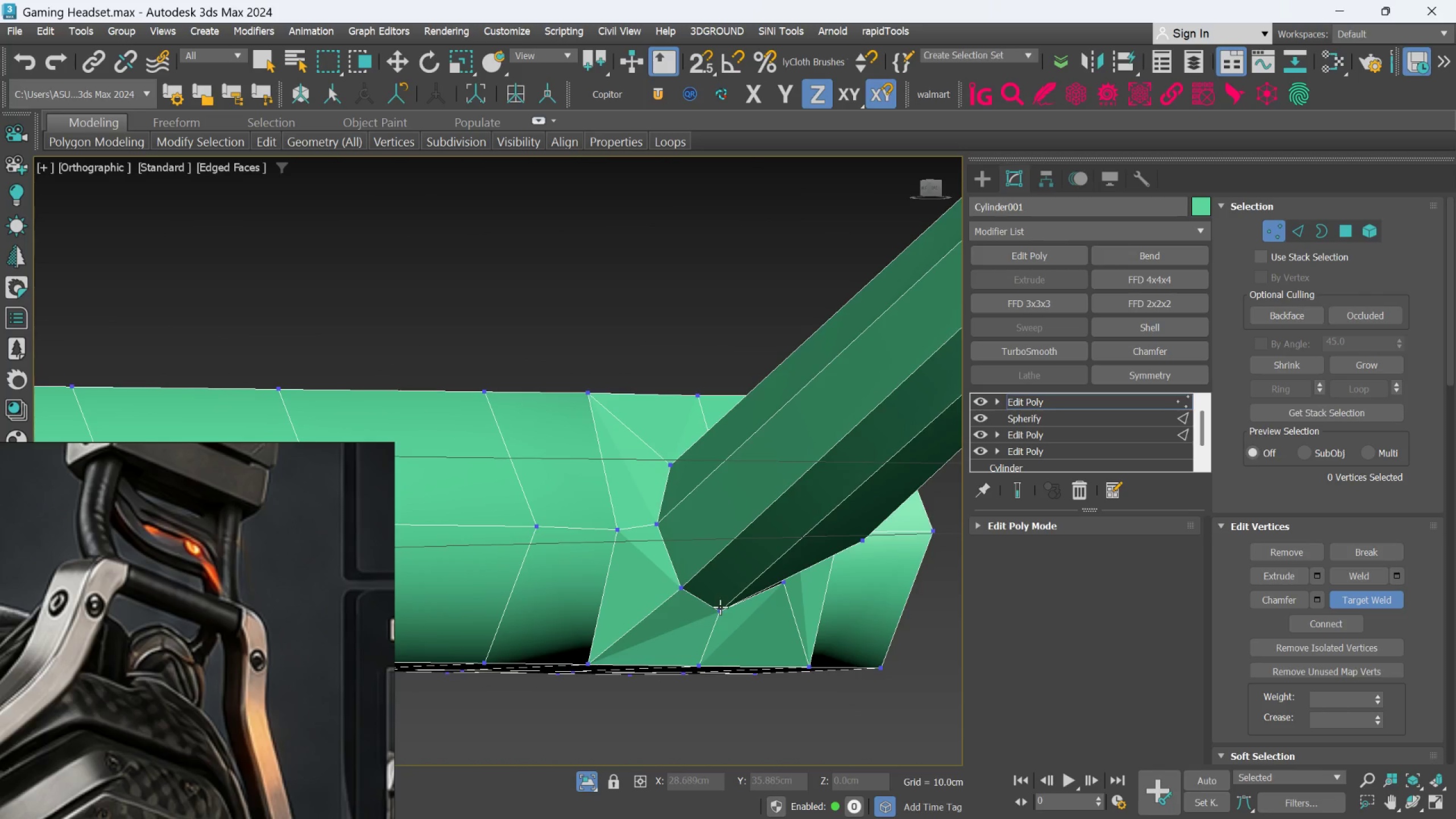 
hold_key(key=AltLeft, duration=0.55)
 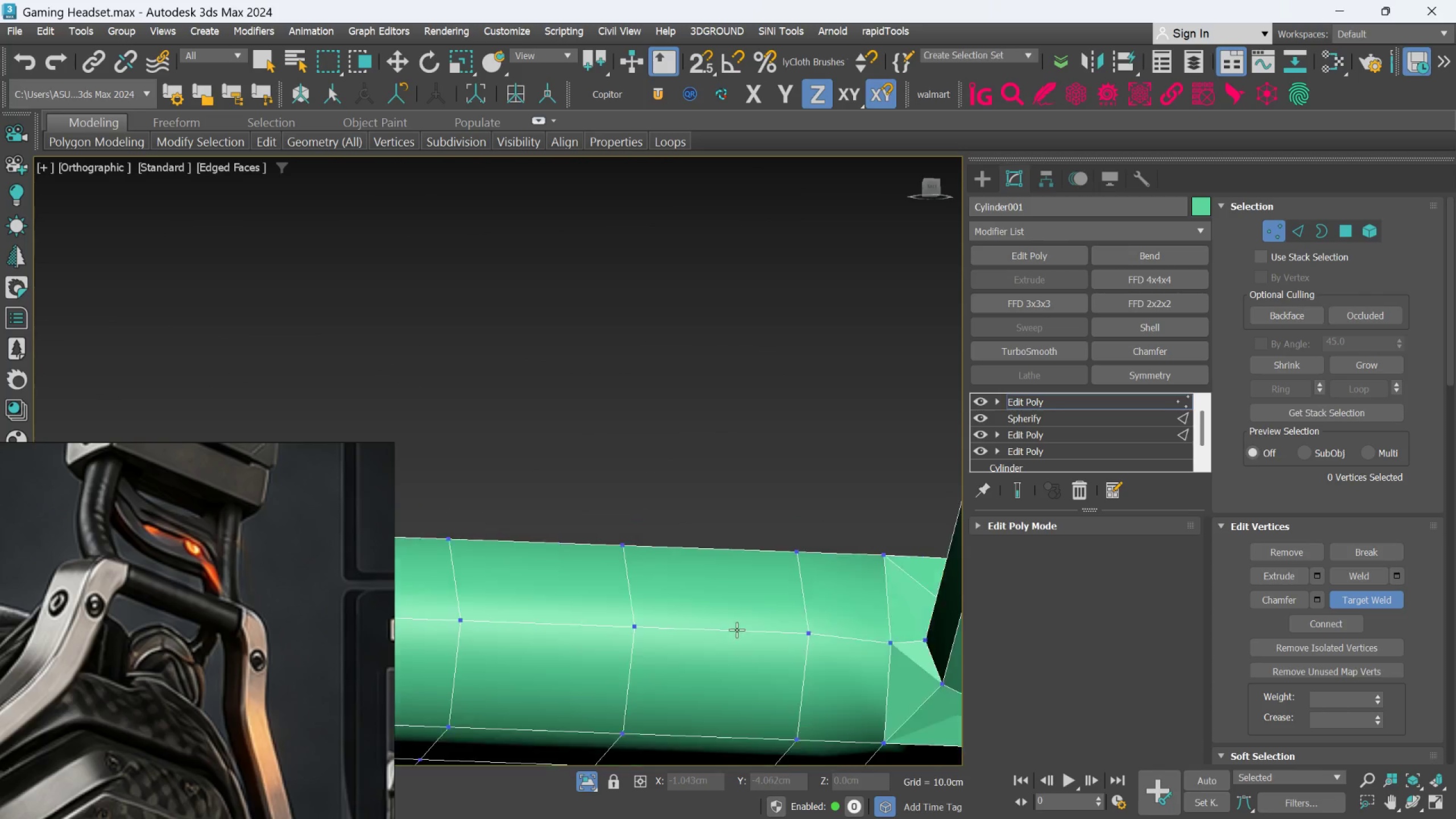 
scroll: coordinate [738, 628], scroll_direction: down, amount: 2.0
 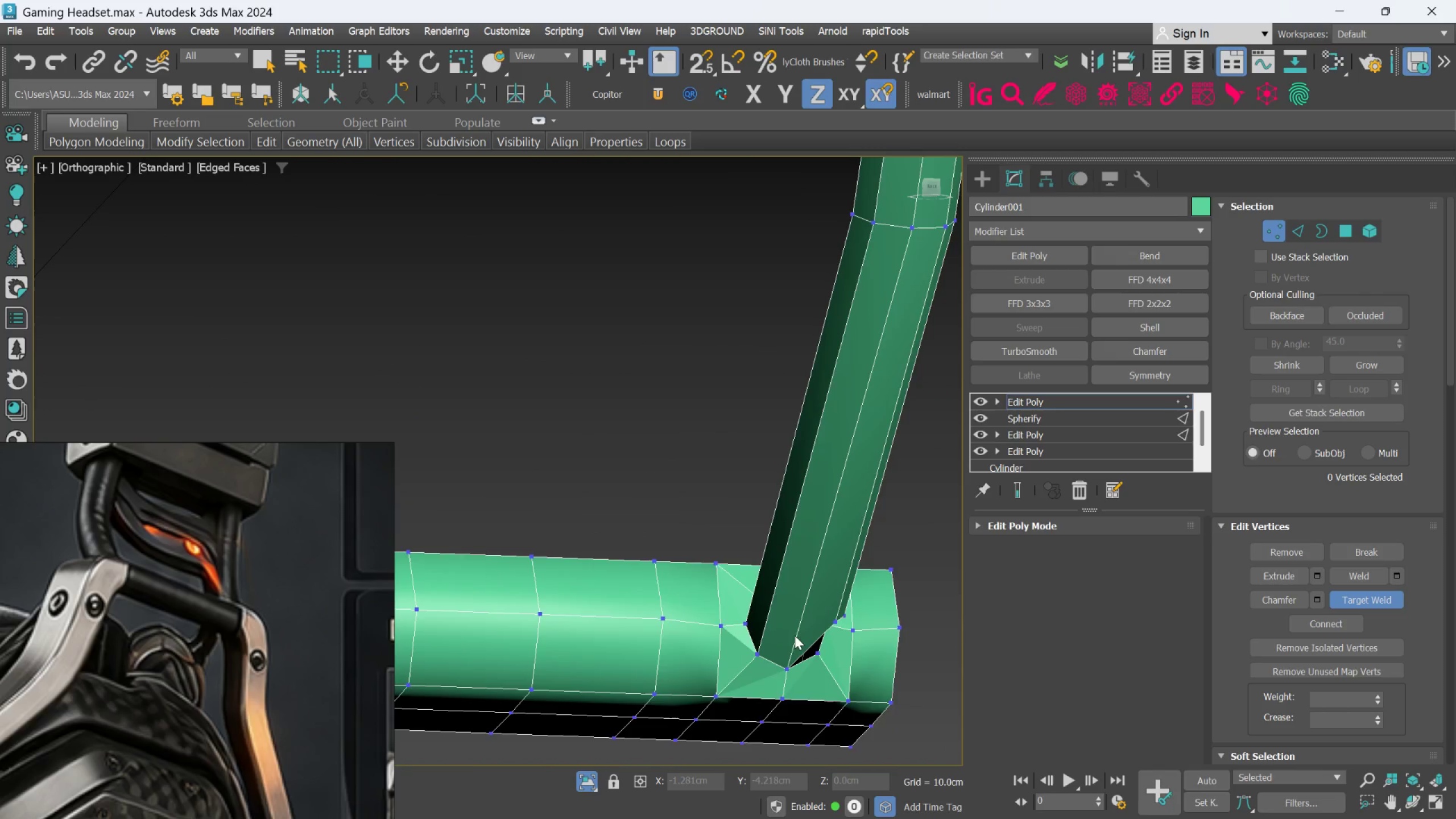 
scroll: coordinate [815, 614], scroll_direction: up, amount: 1.0
 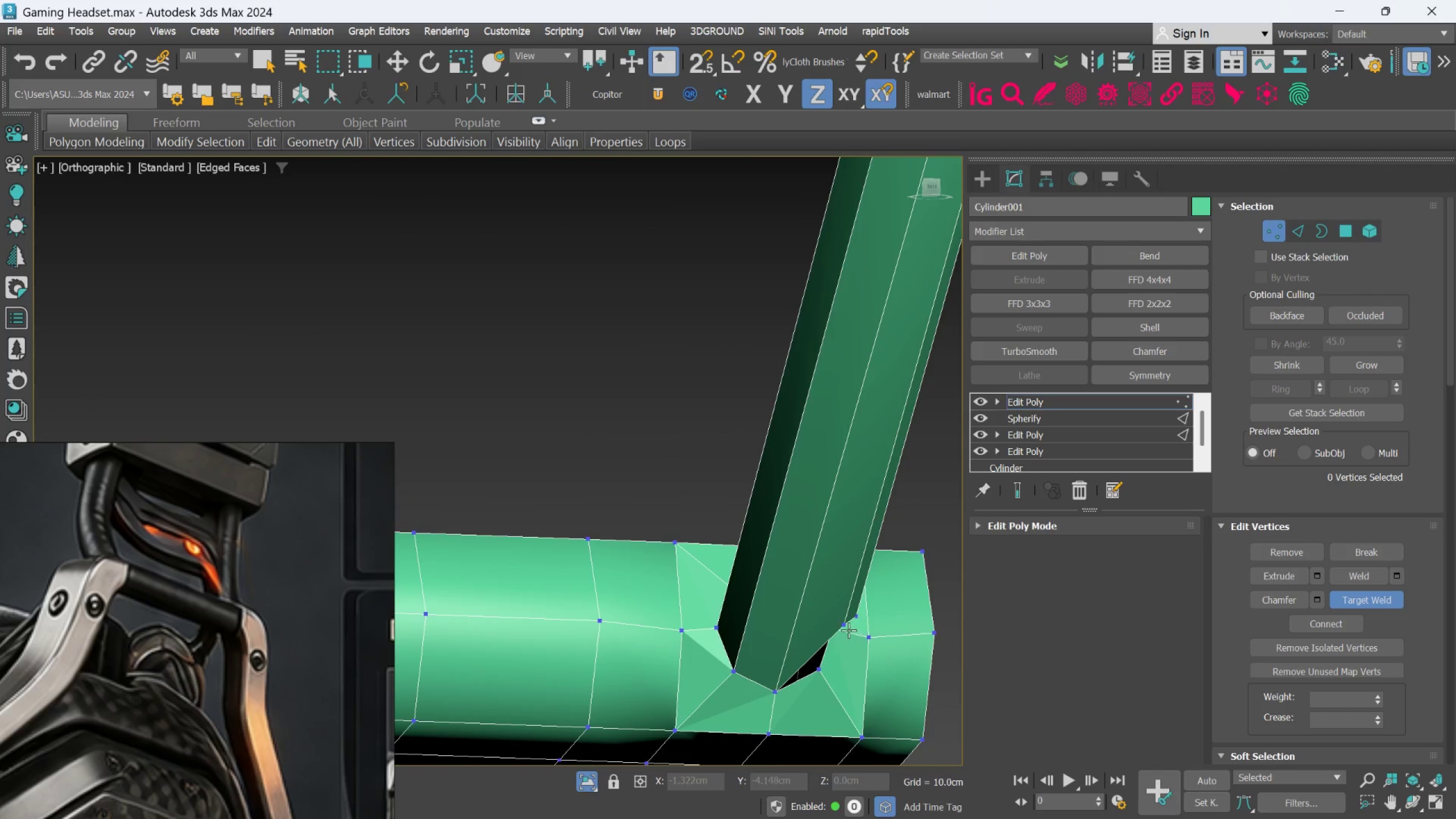 
left_click([845, 627])
 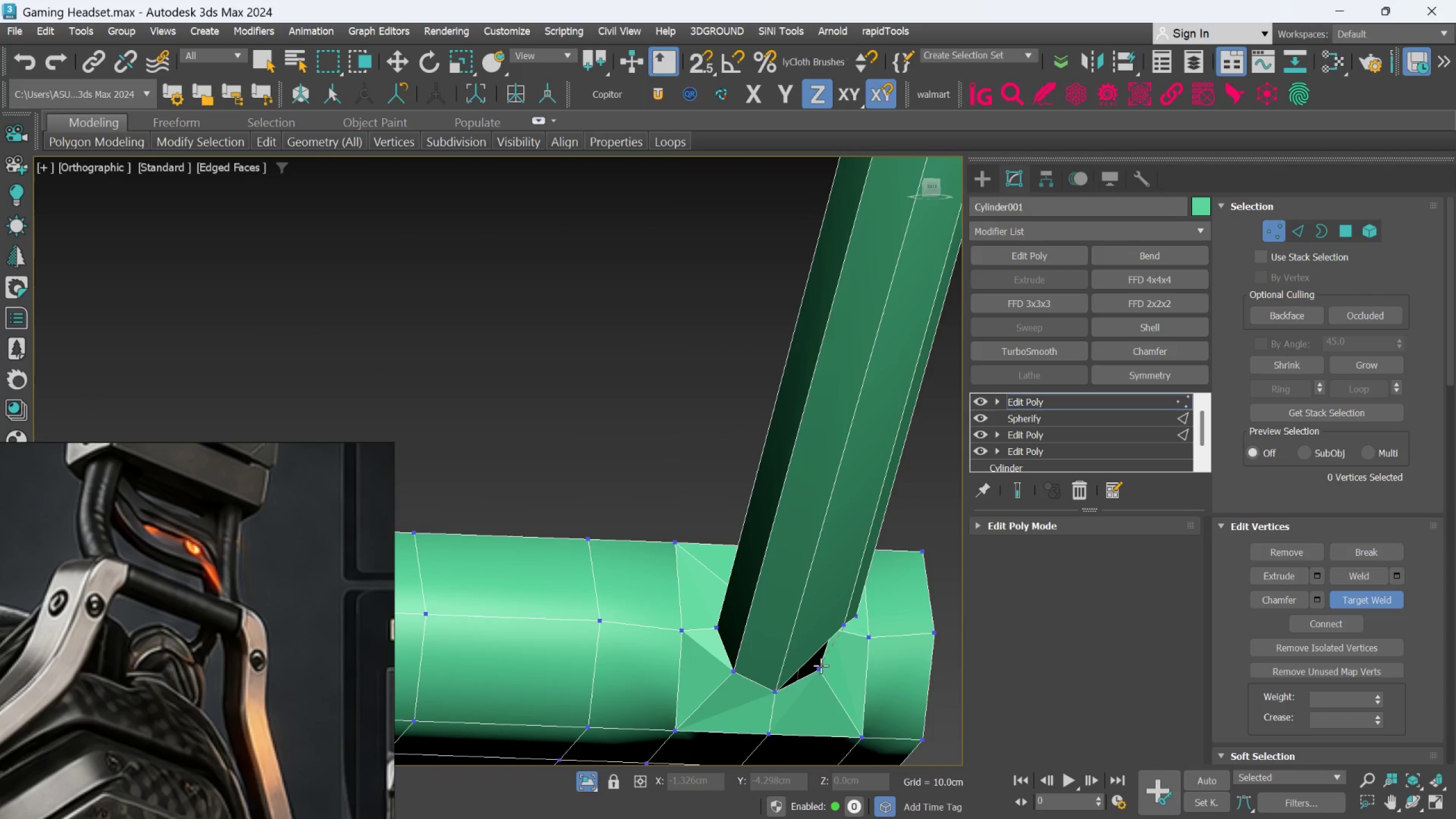 
left_click([821, 676])
 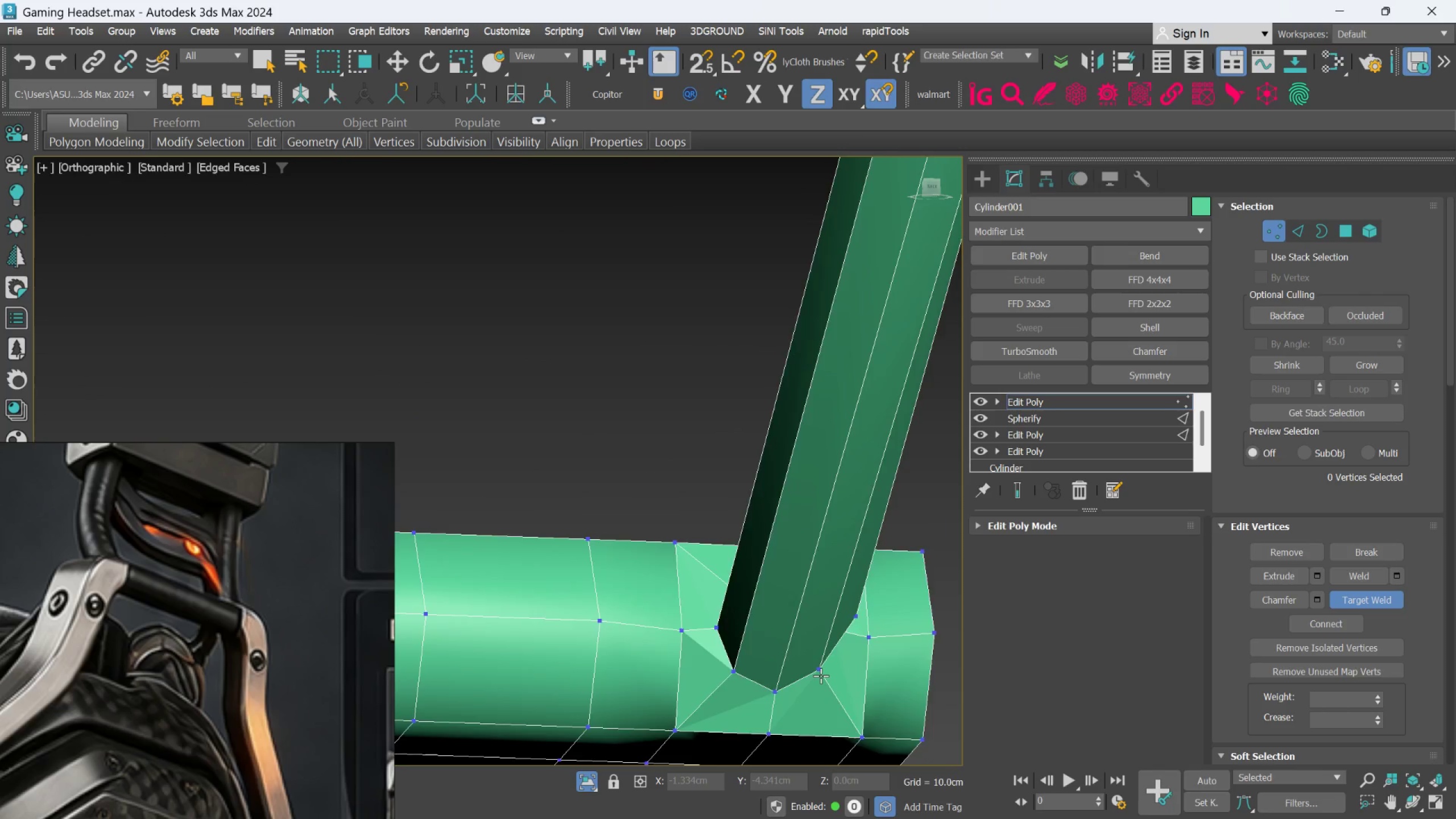 
hold_key(key=AltLeft, duration=0.56)
 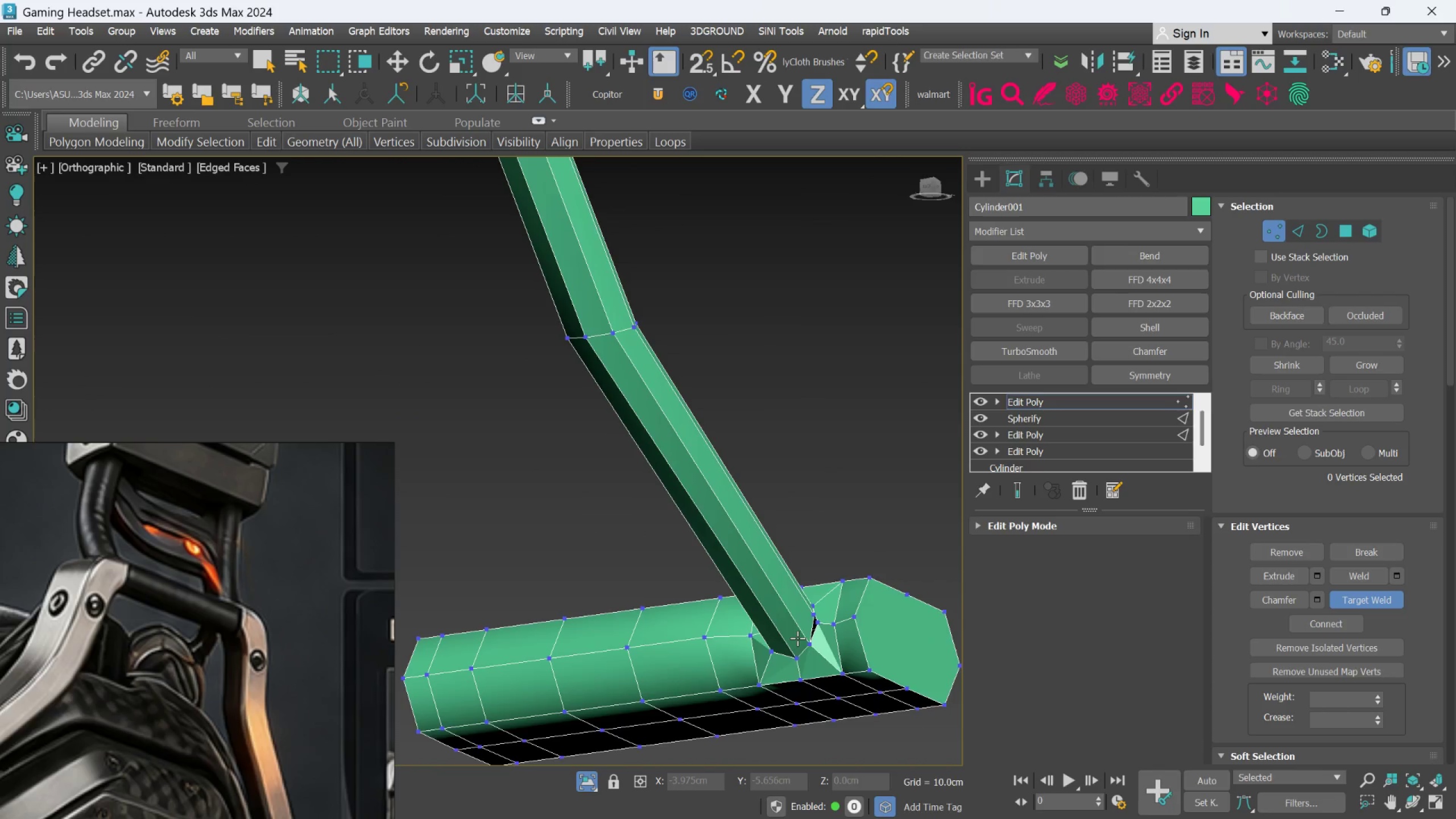 
scroll: coordinate [821, 676], scroll_direction: down, amount: 2.0
 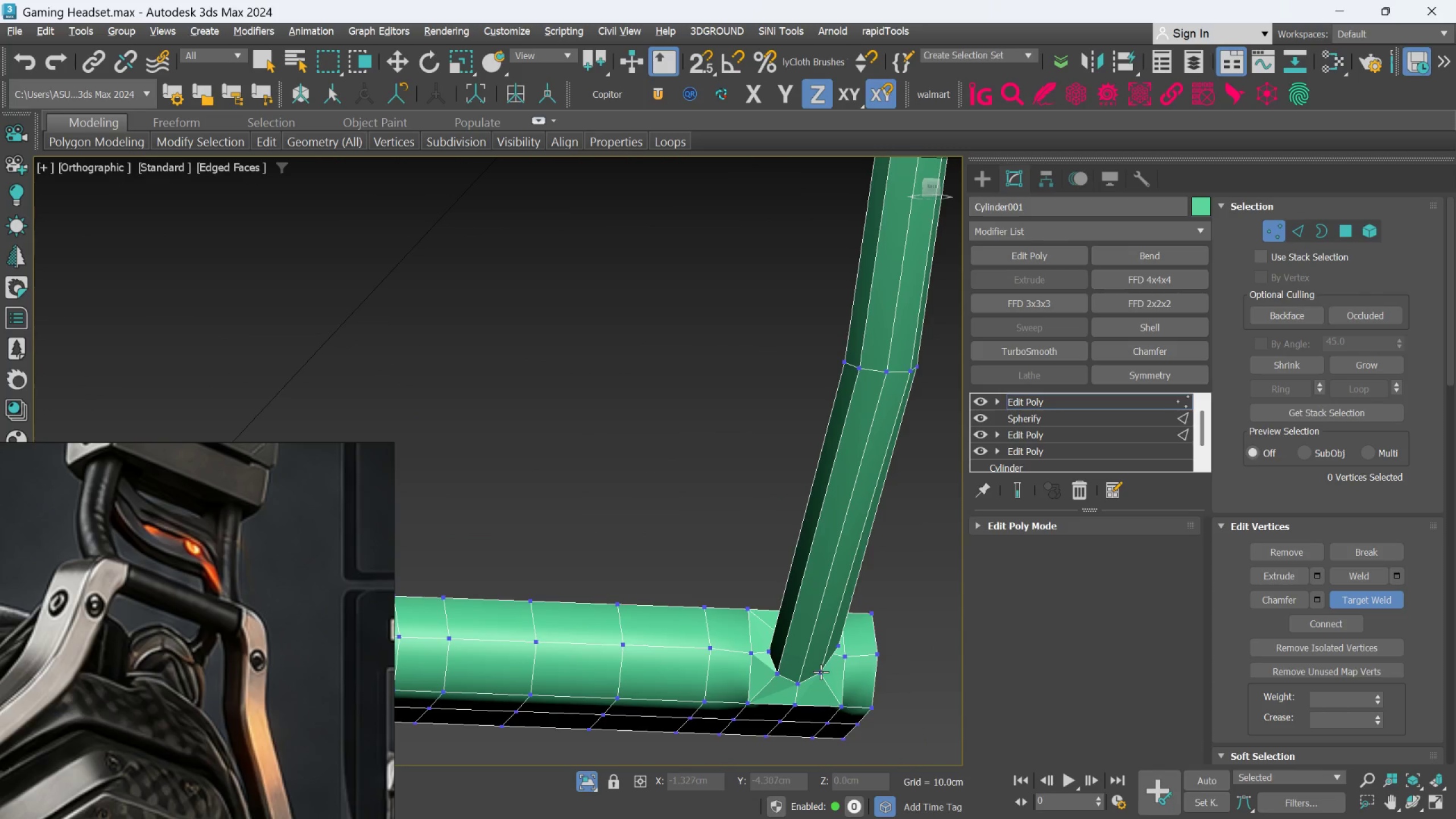 
scroll: coordinate [801, 622], scroll_direction: up, amount: 5.0
 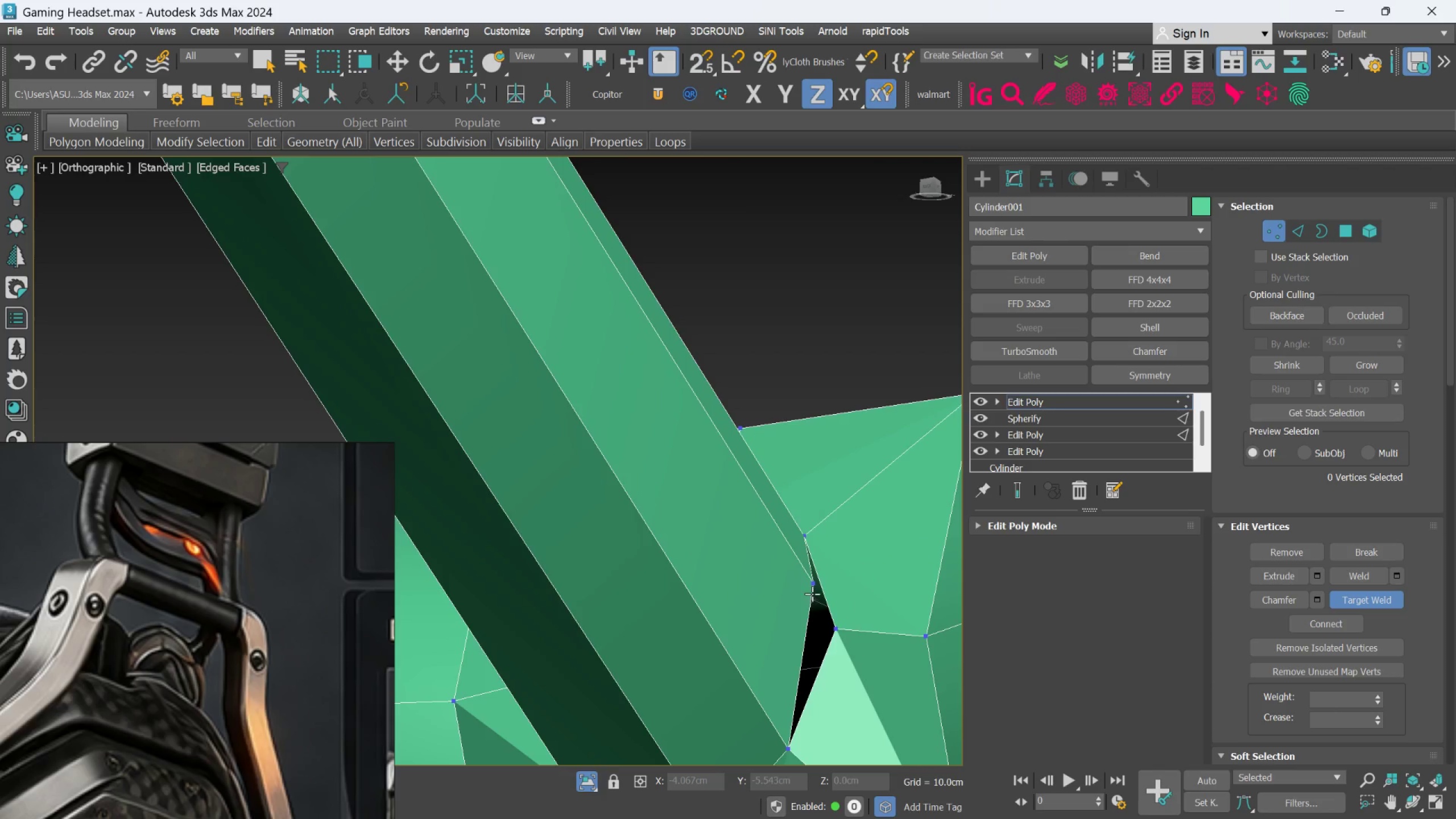 
left_click([812, 591])
 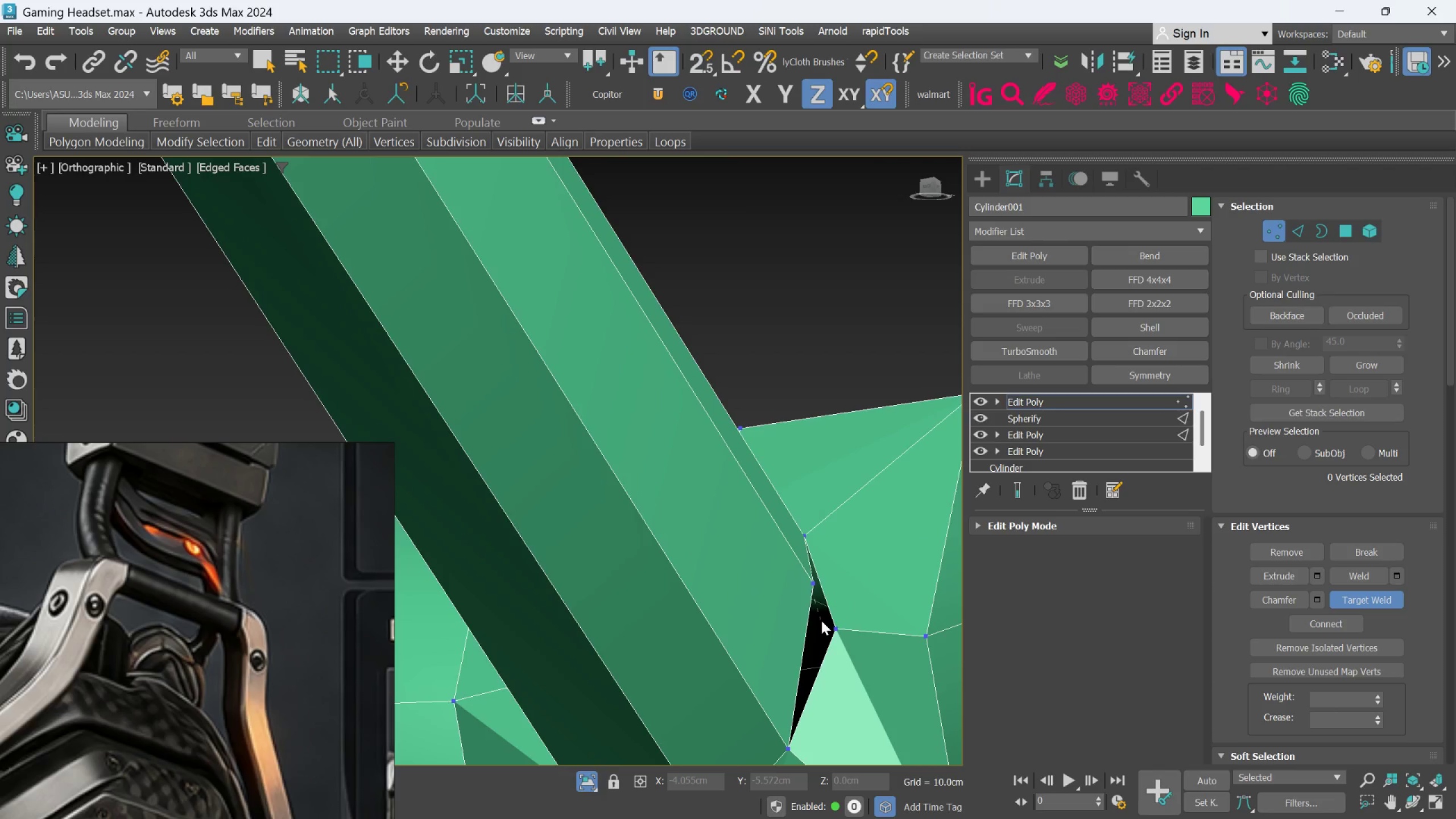 
left_click([824, 621])
 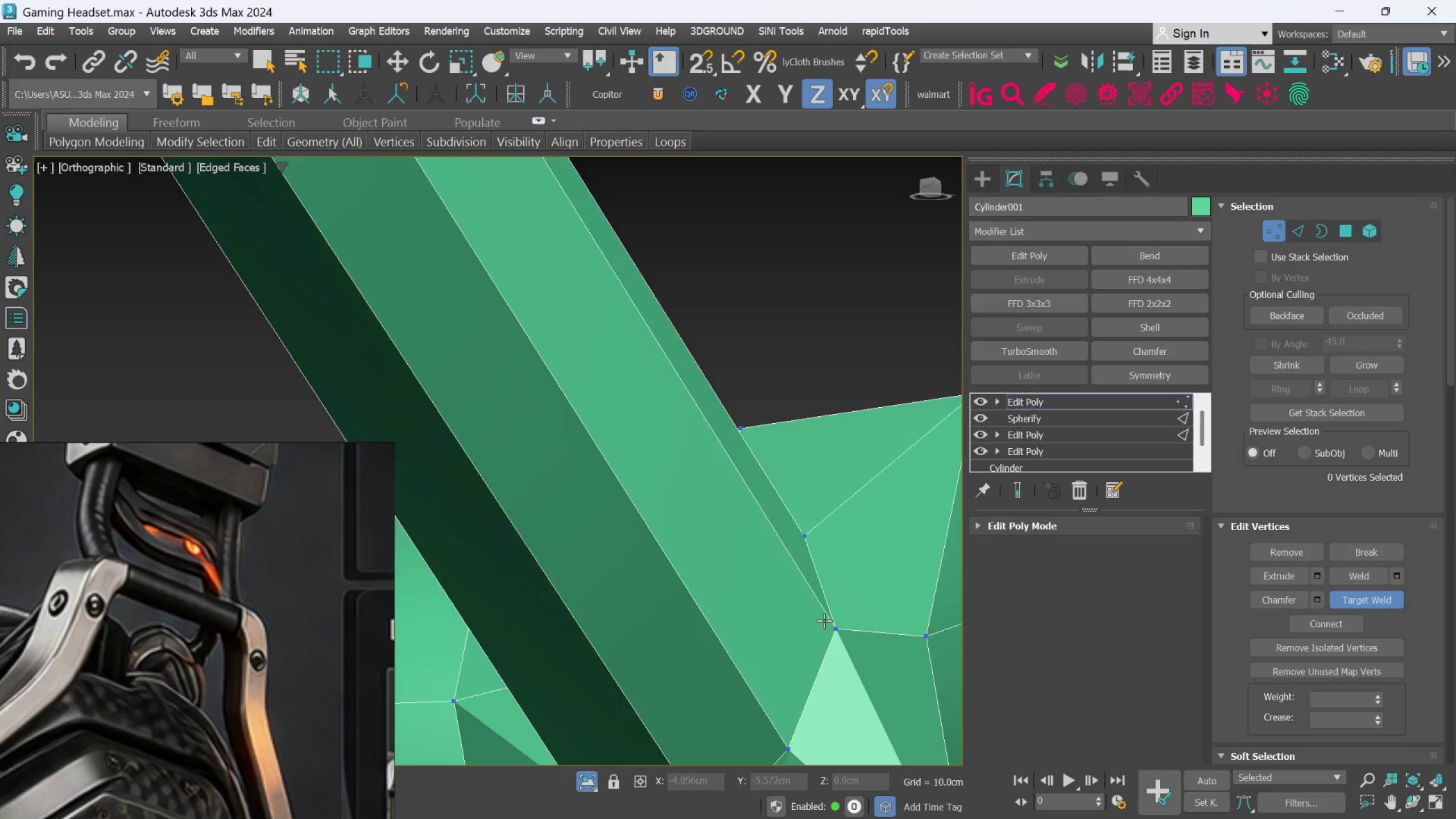 
hold_key(key=AltLeft, duration=0.56)
 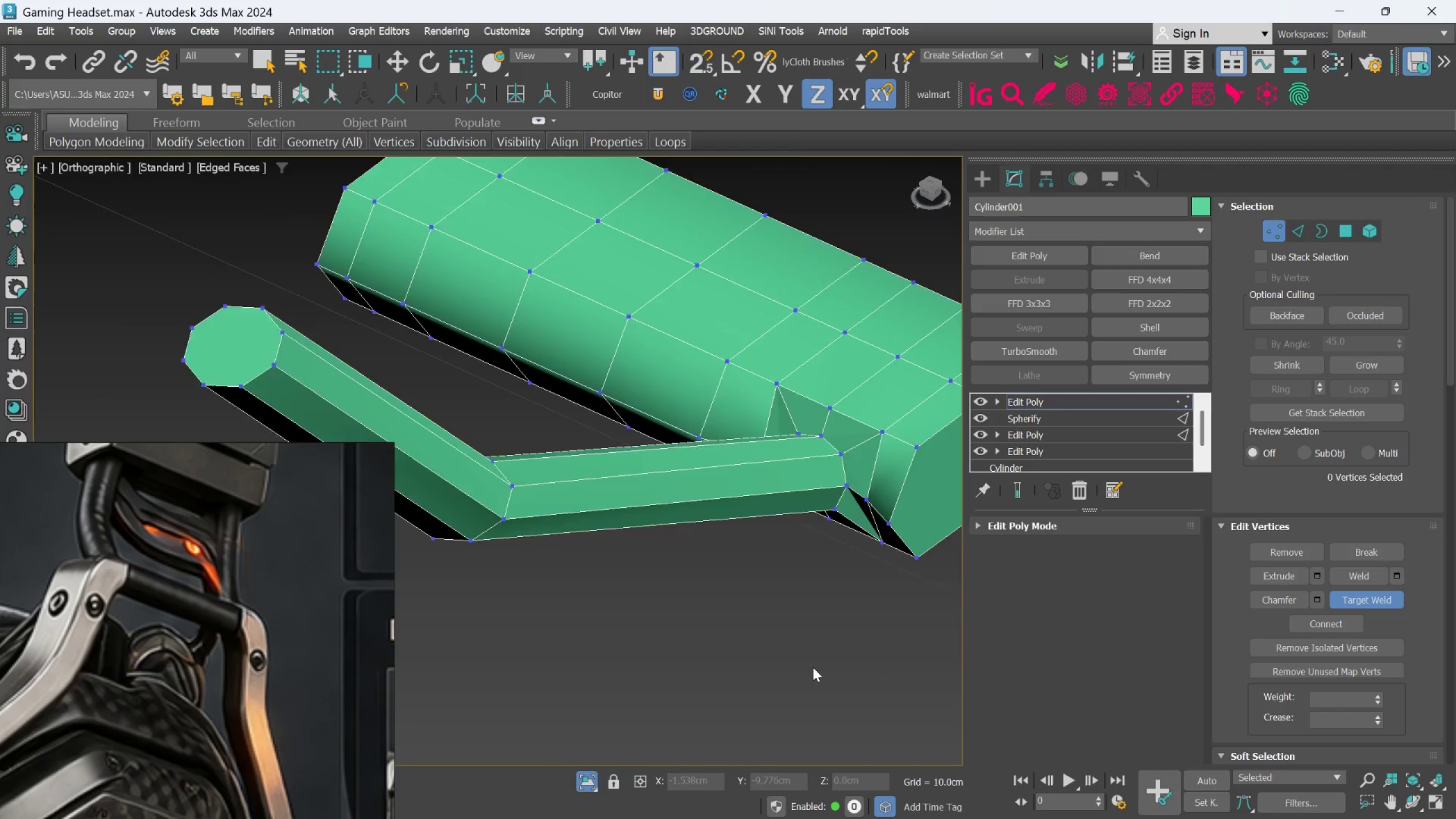 
scroll: coordinate [825, 621], scroll_direction: down, amount: 3.0
 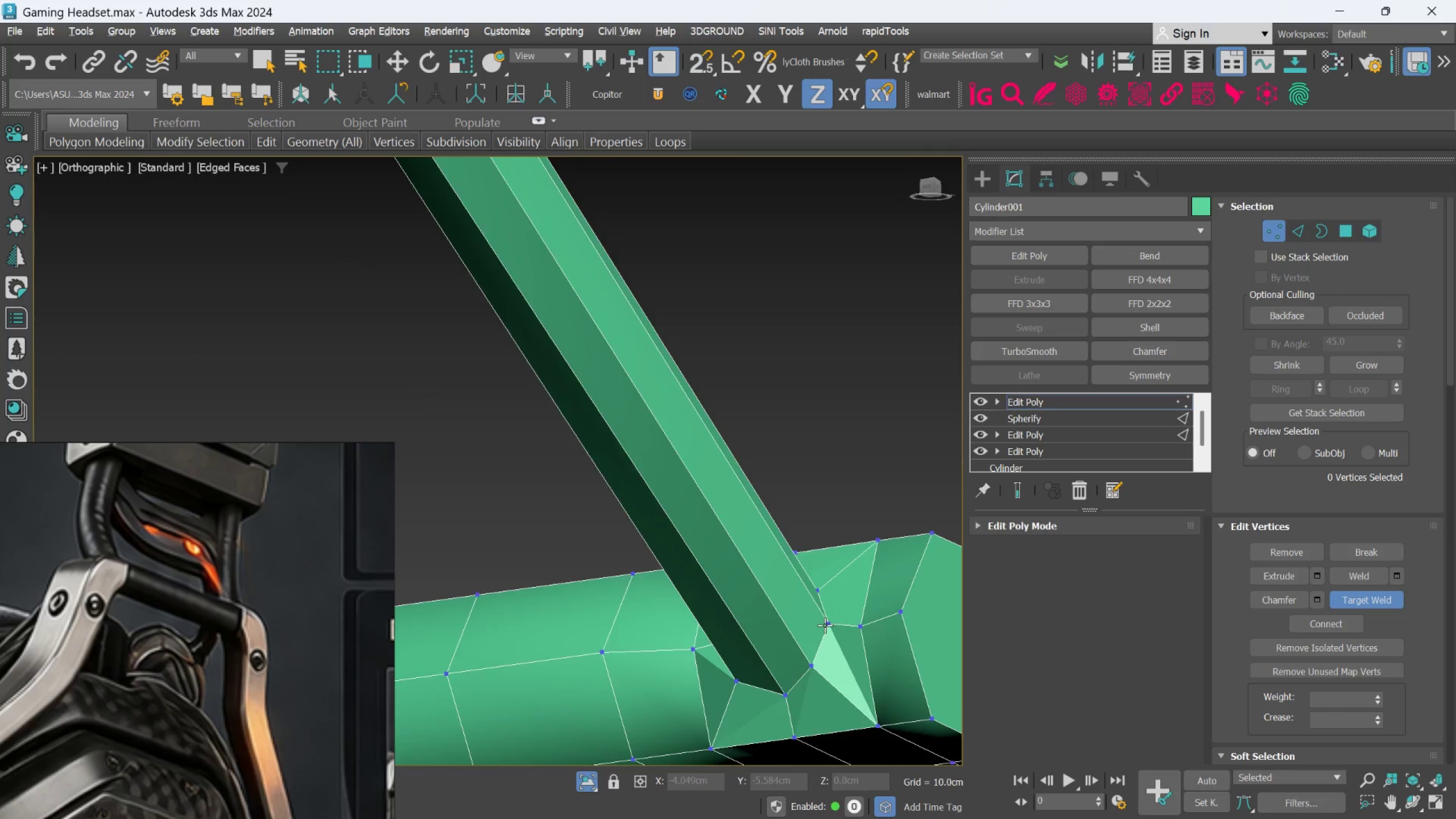 
hold_key(key=AltLeft, duration=0.52)
 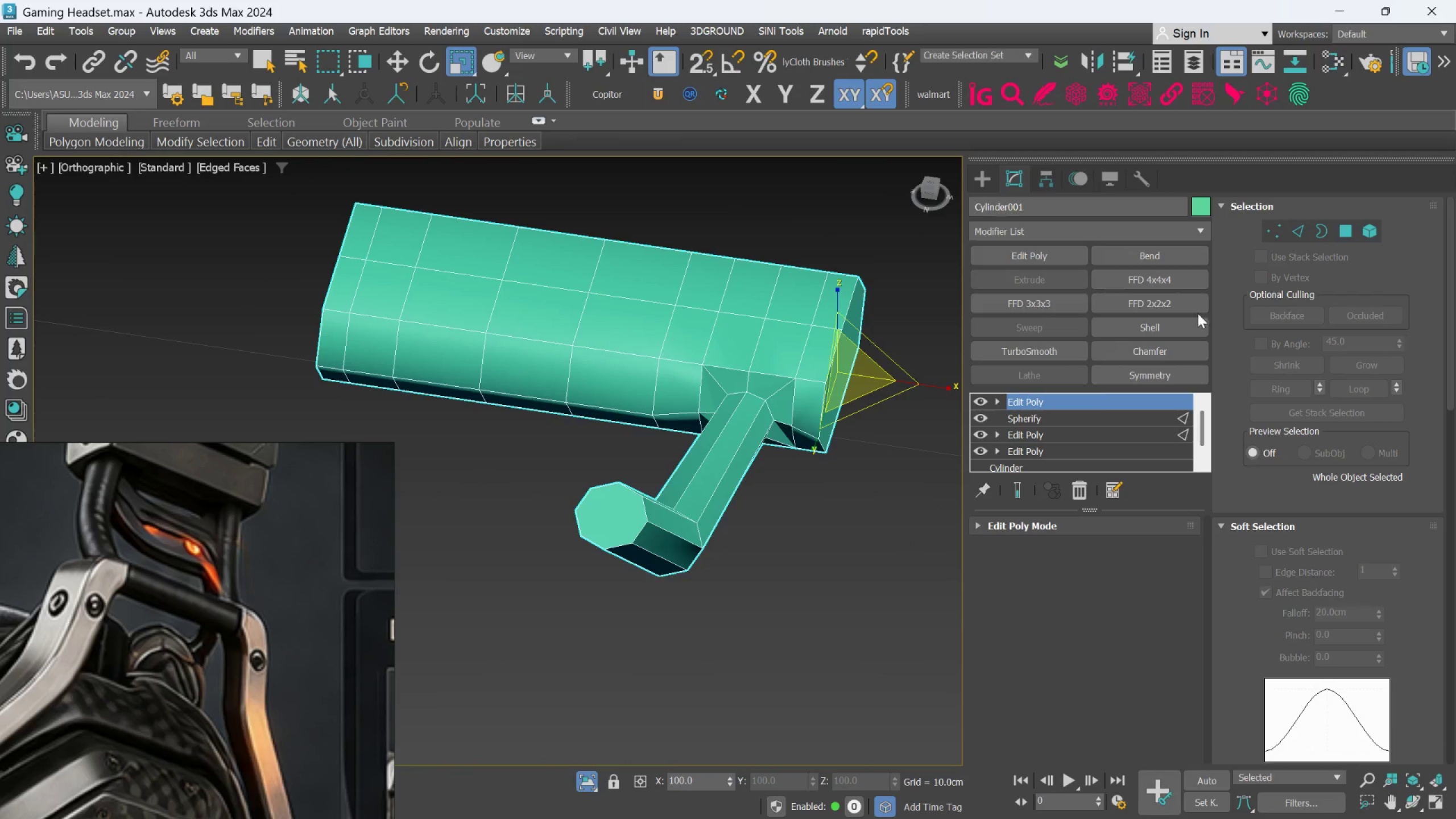 
scroll: coordinate [813, 667], scroll_direction: down, amount: 2.0
 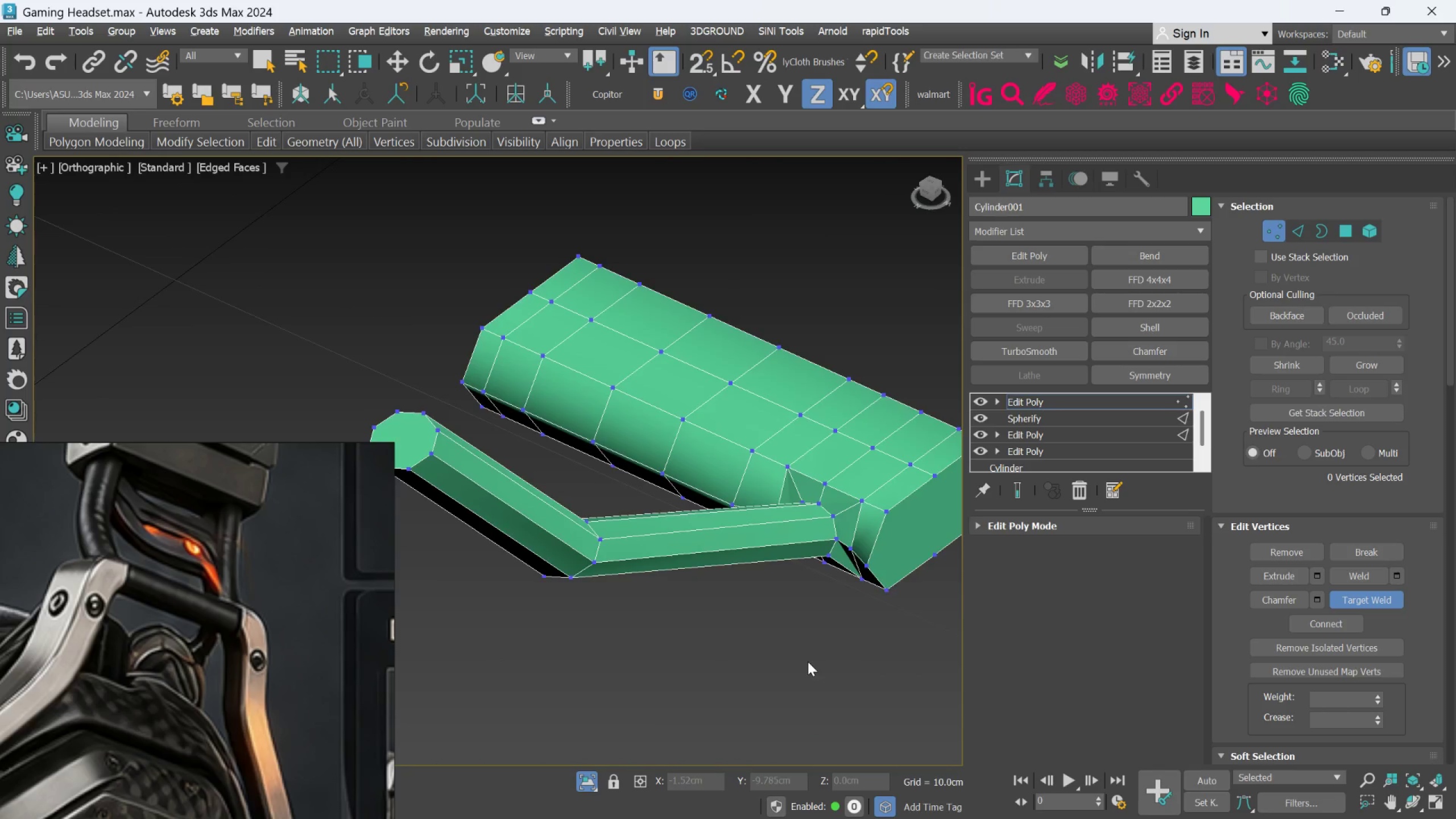 
left_click([1015, 487])
 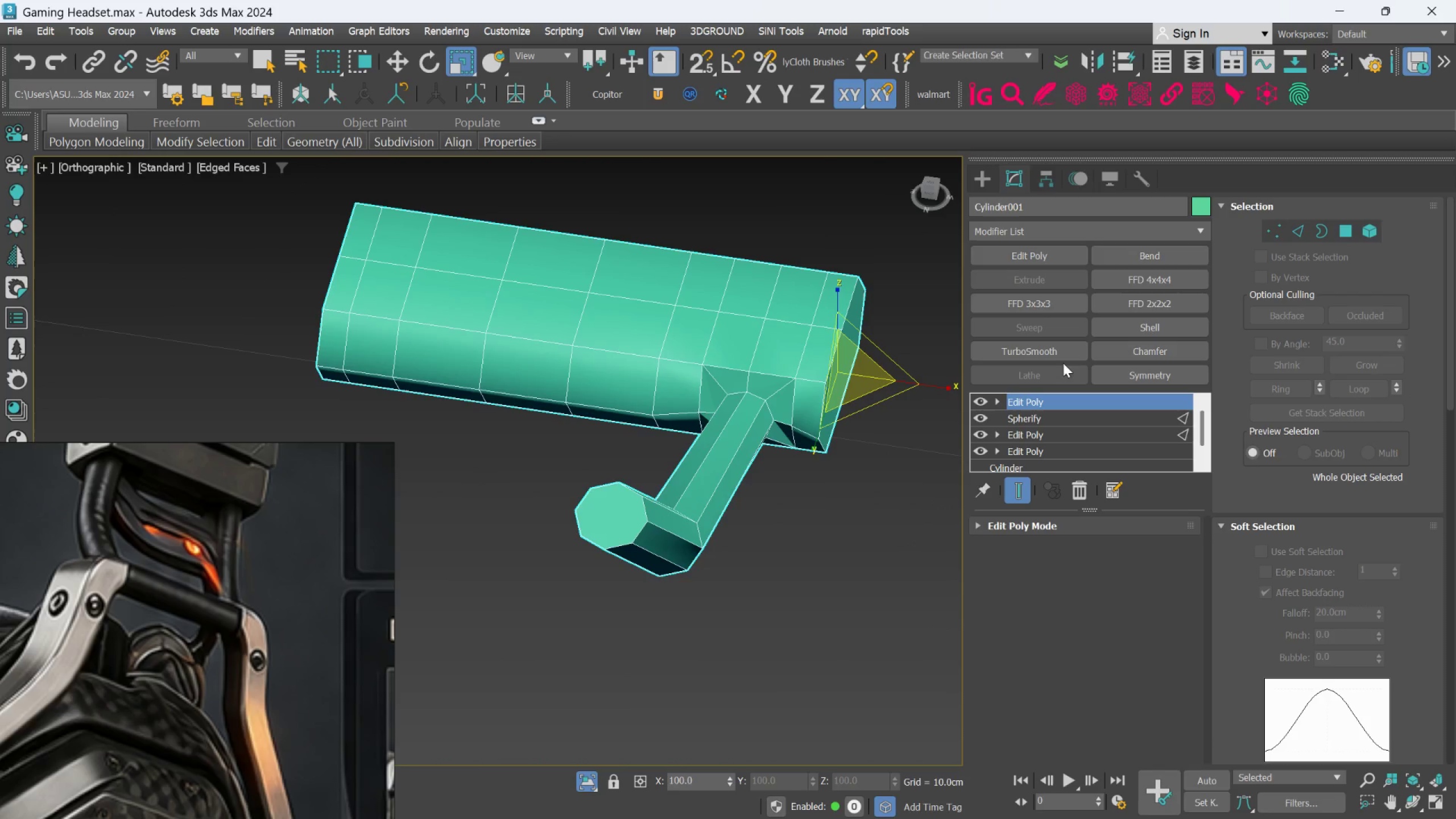 
left_click([1032, 353])
 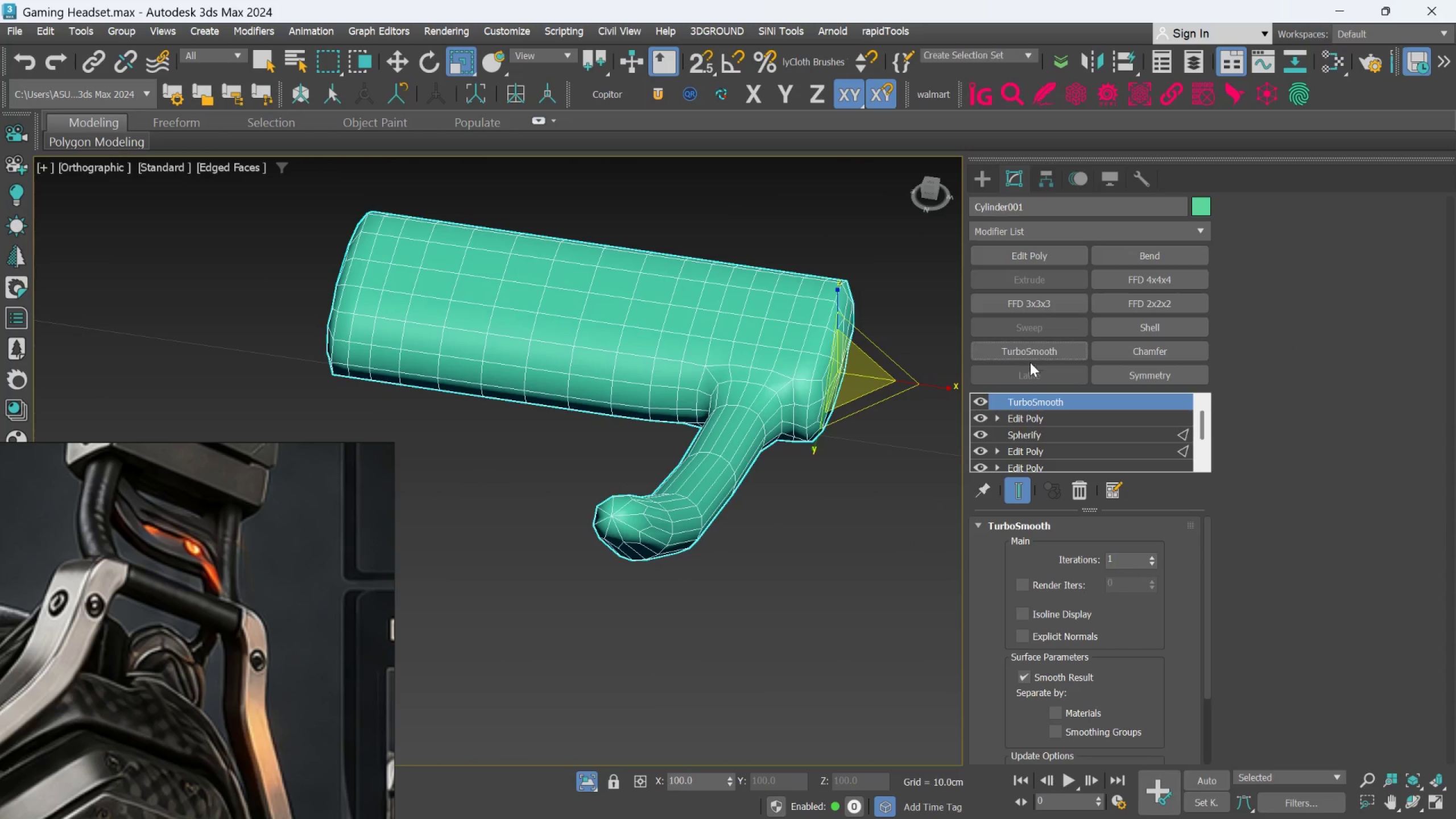 
mouse_move([1027, 388])
 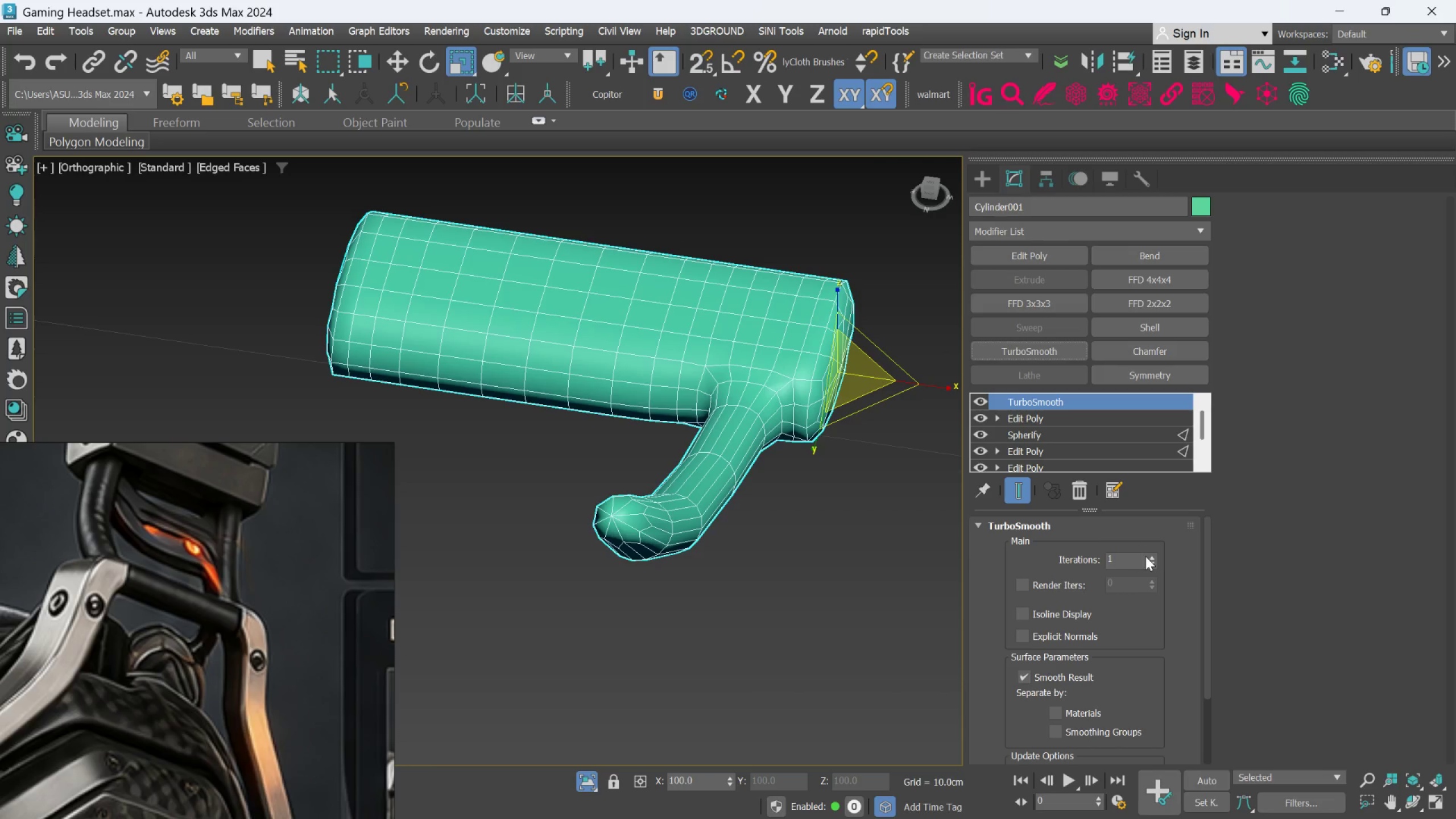 
left_click([1149, 560])
 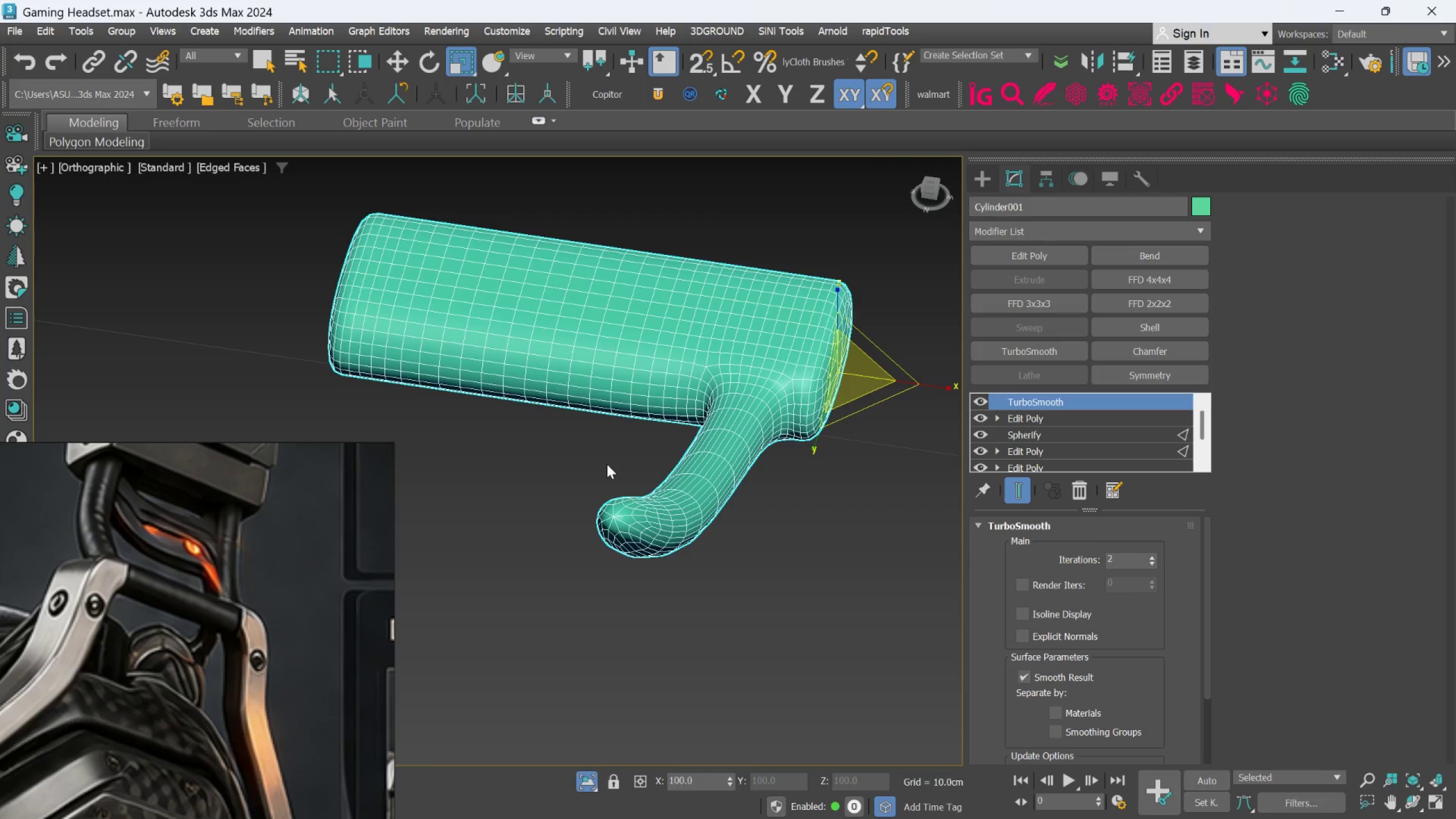 
hold_key(key=AltLeft, duration=0.53)
 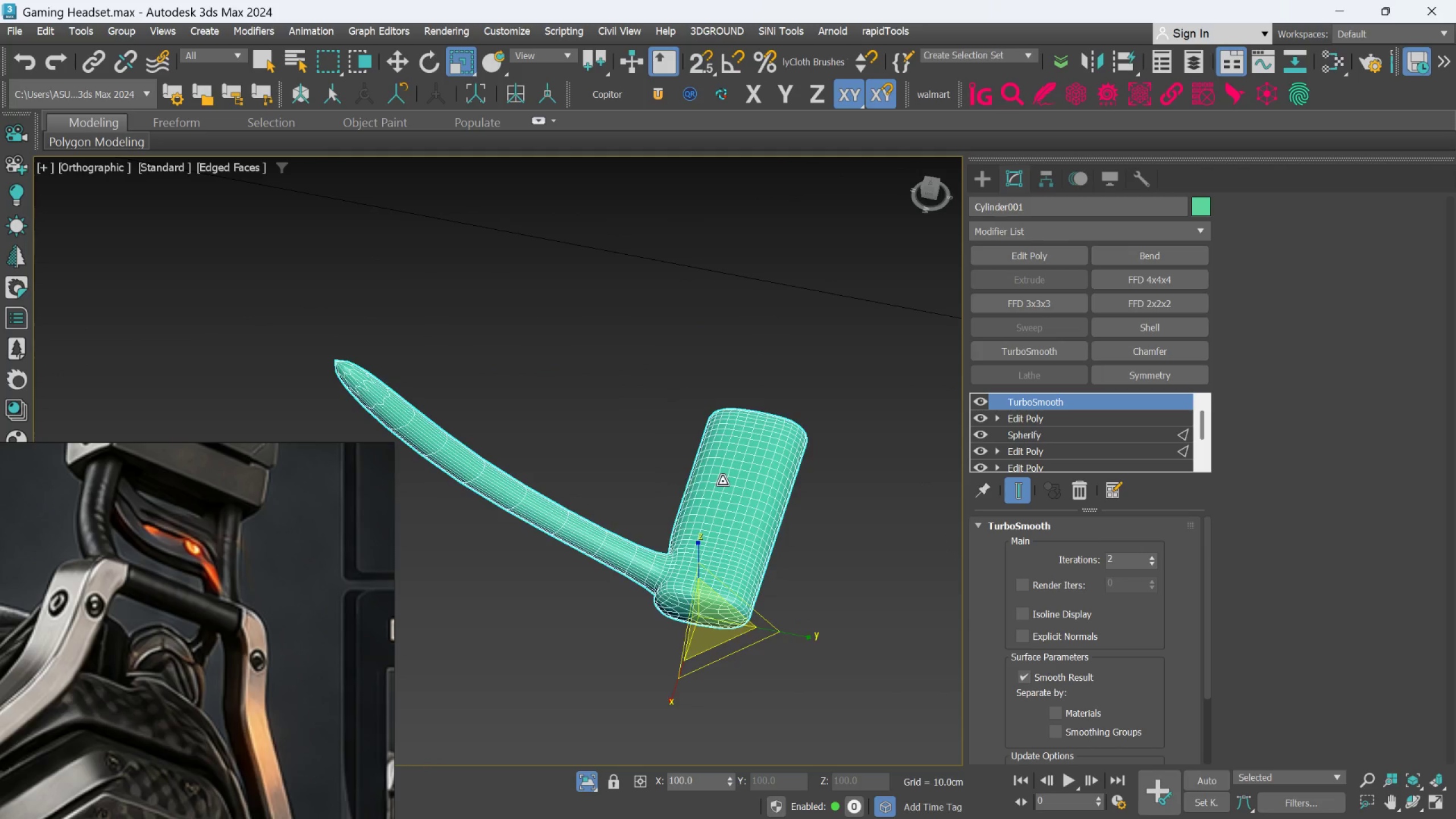 
scroll: coordinate [616, 443], scroll_direction: down, amount: 2.0
 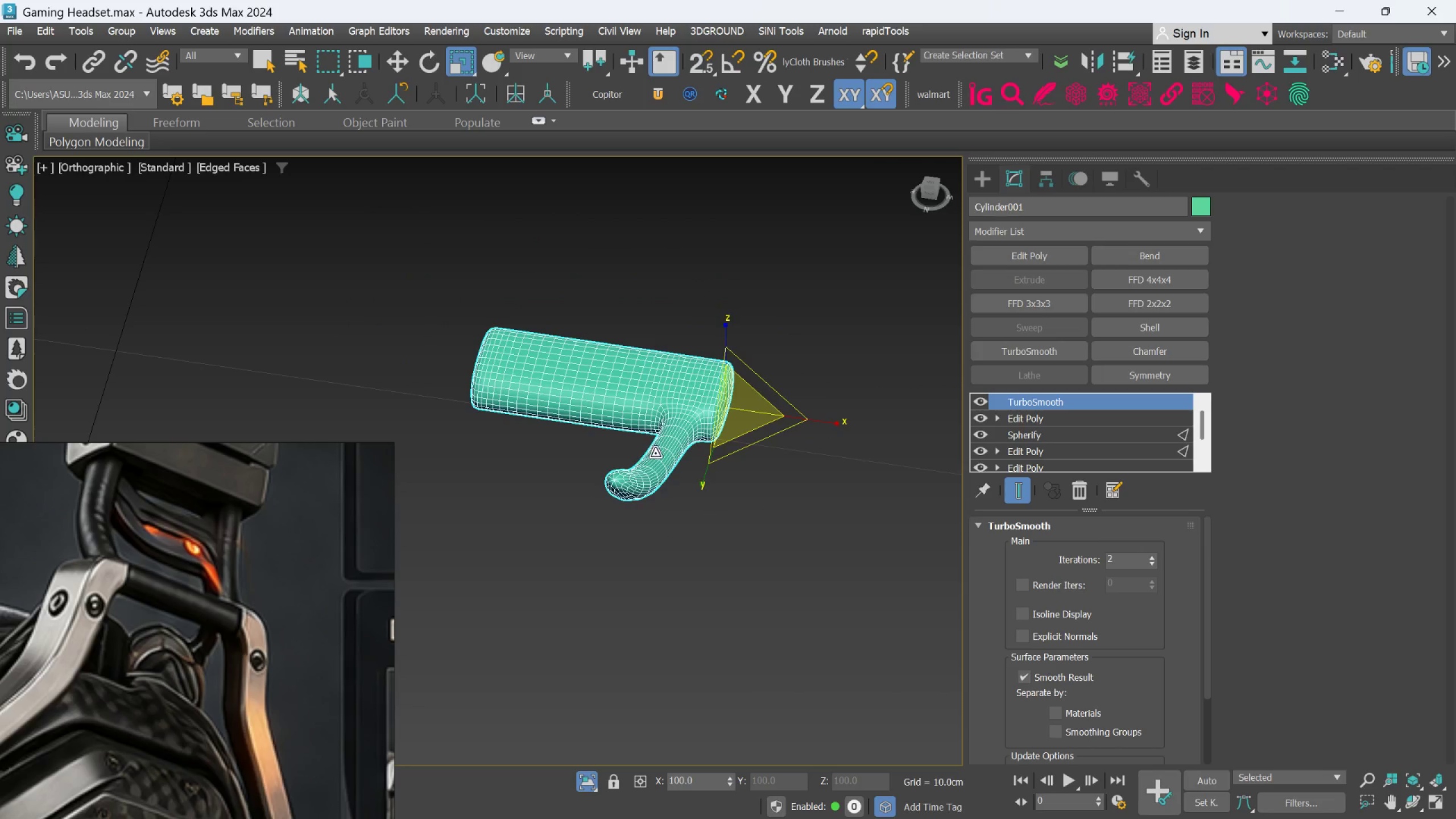 
key(Alt+AltLeft)
 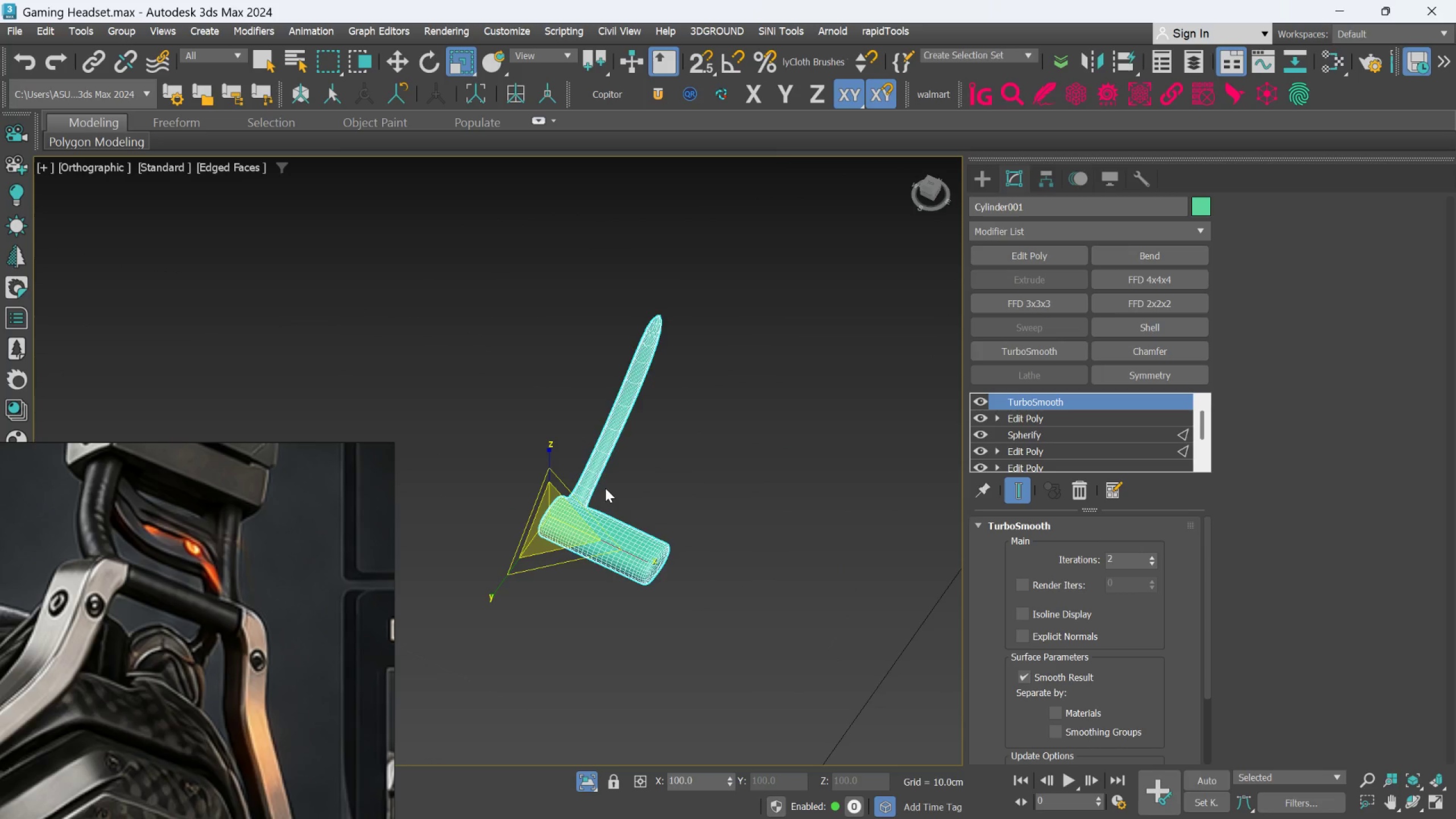 
scroll: coordinate [722, 481], scroll_direction: down, amount: 2.0
 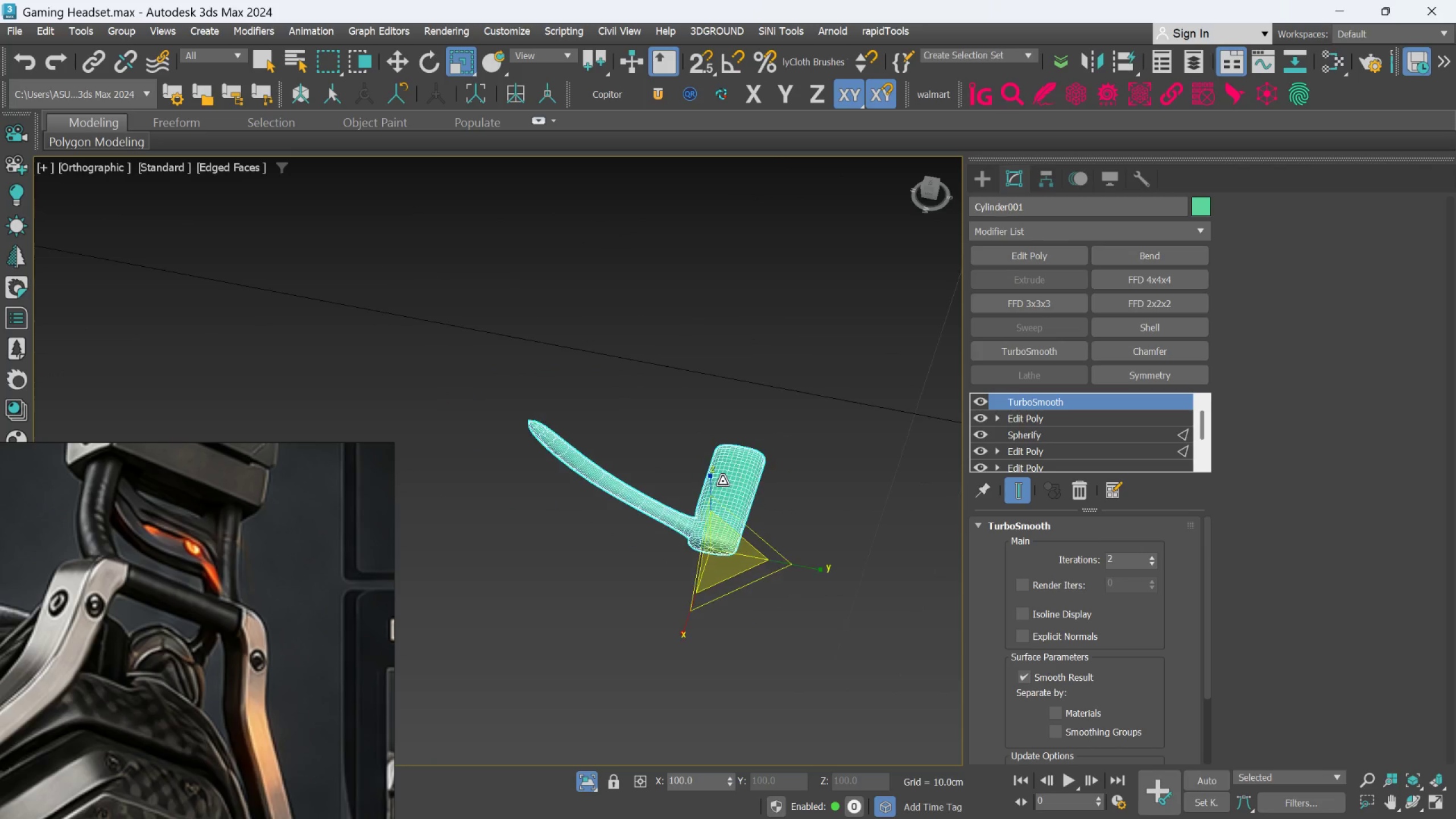 
hold_key(key=AltLeft, duration=0.94)
 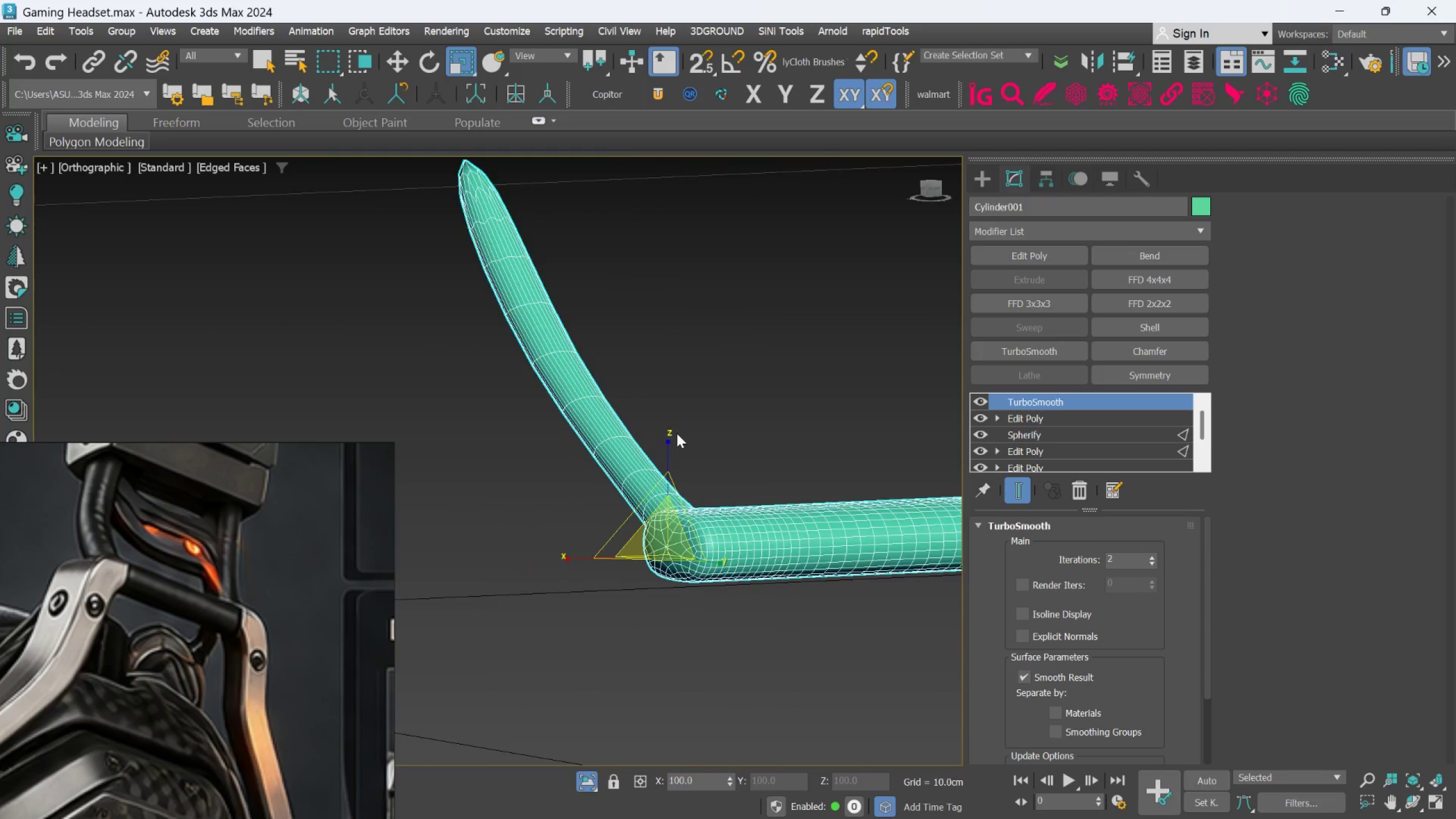 
scroll: coordinate [606, 493], scroll_direction: up, amount: 3.0
 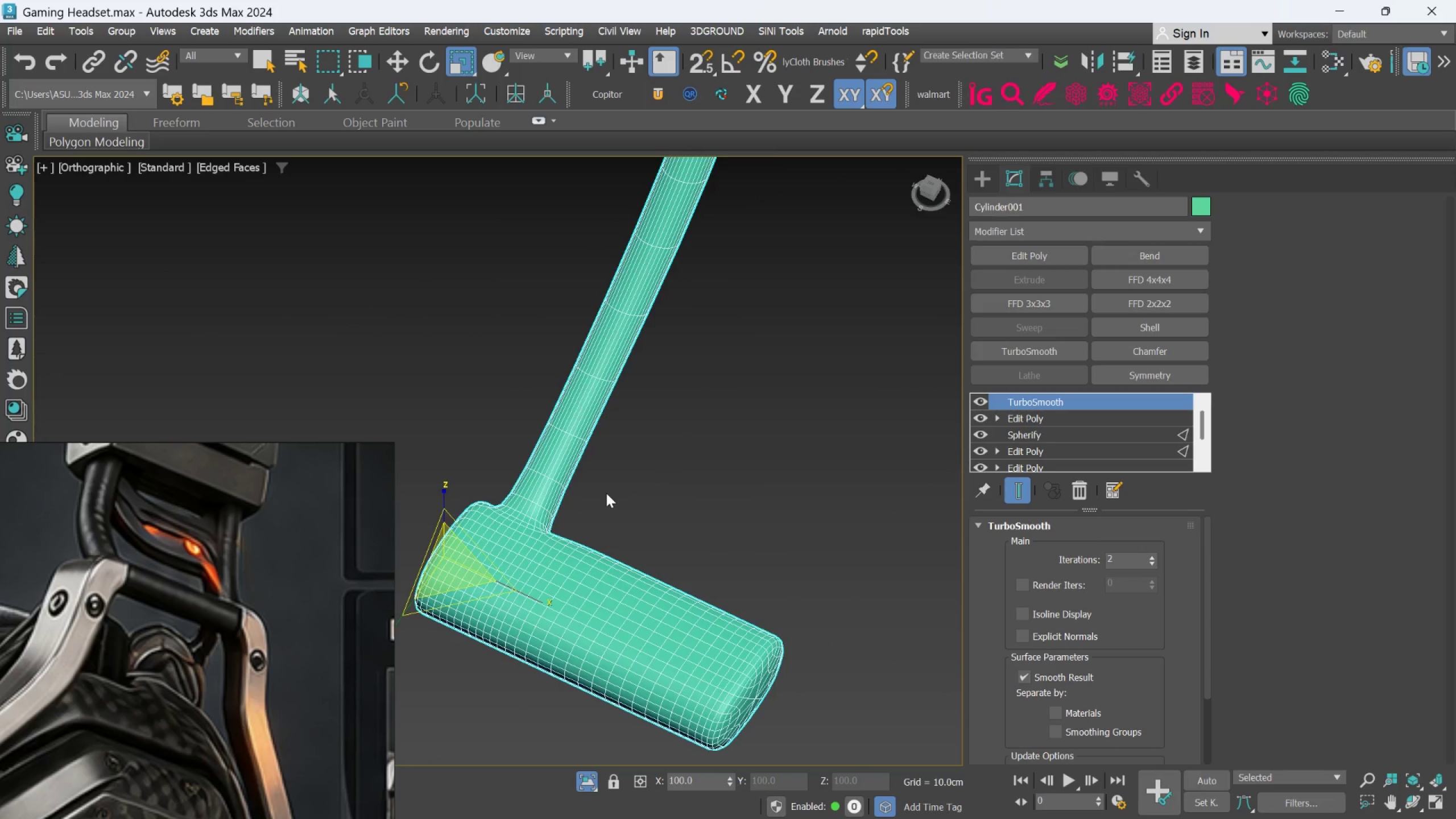 
scroll: coordinate [677, 433], scroll_direction: down, amount: 2.0
 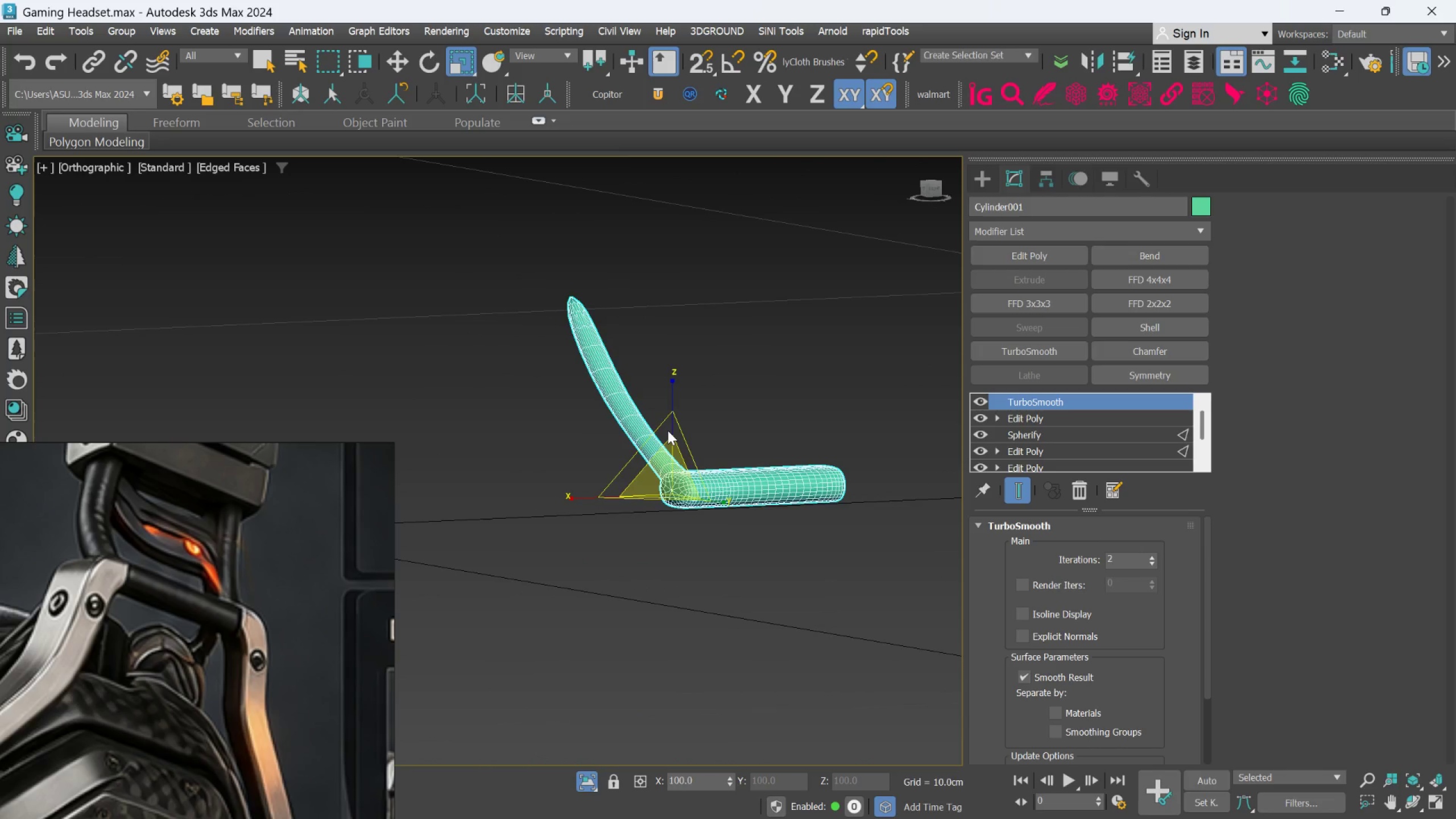 
hold_key(key=AltLeft, duration=0.58)
 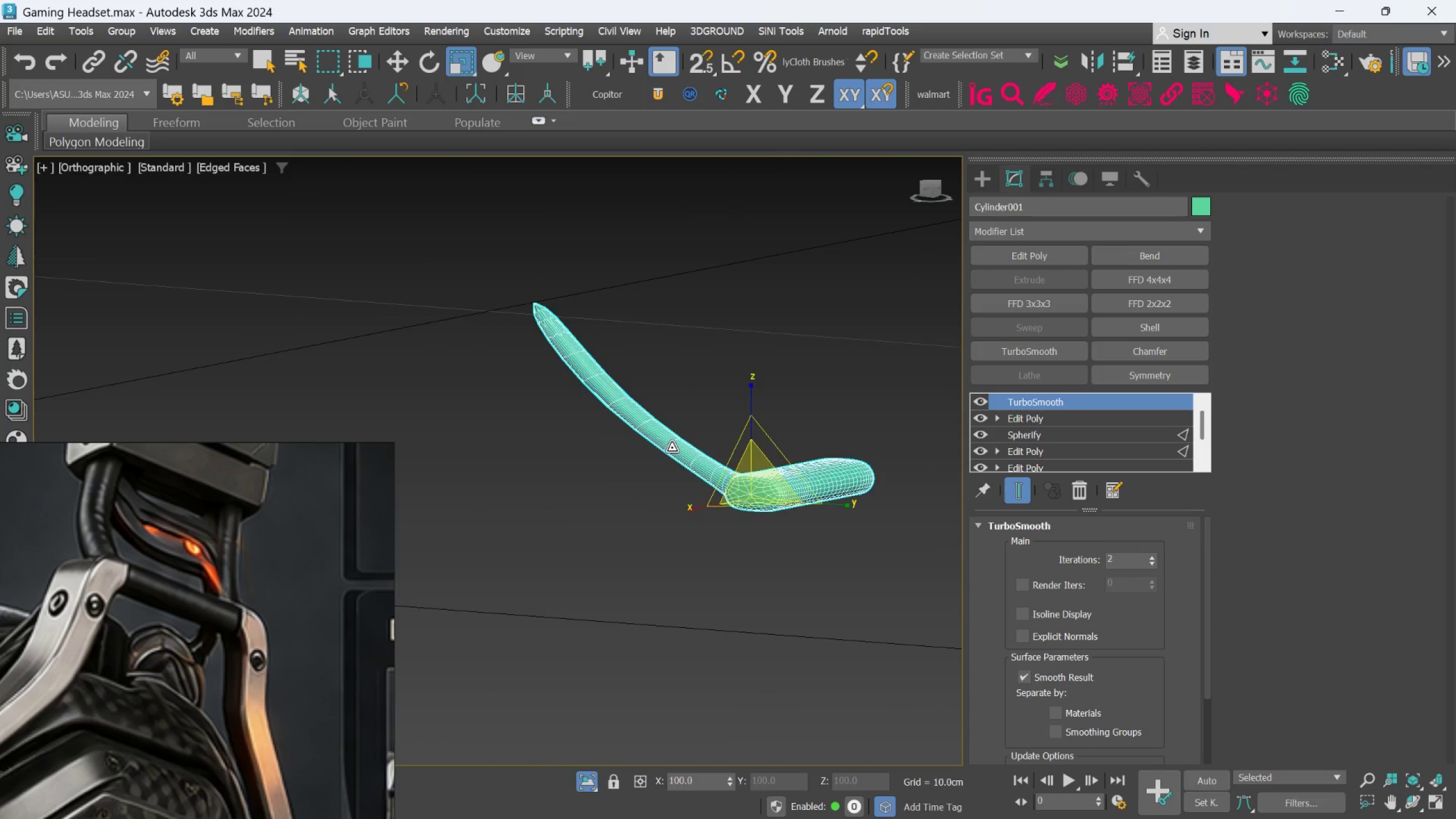 
hold_key(key=AltLeft, duration=0.55)
 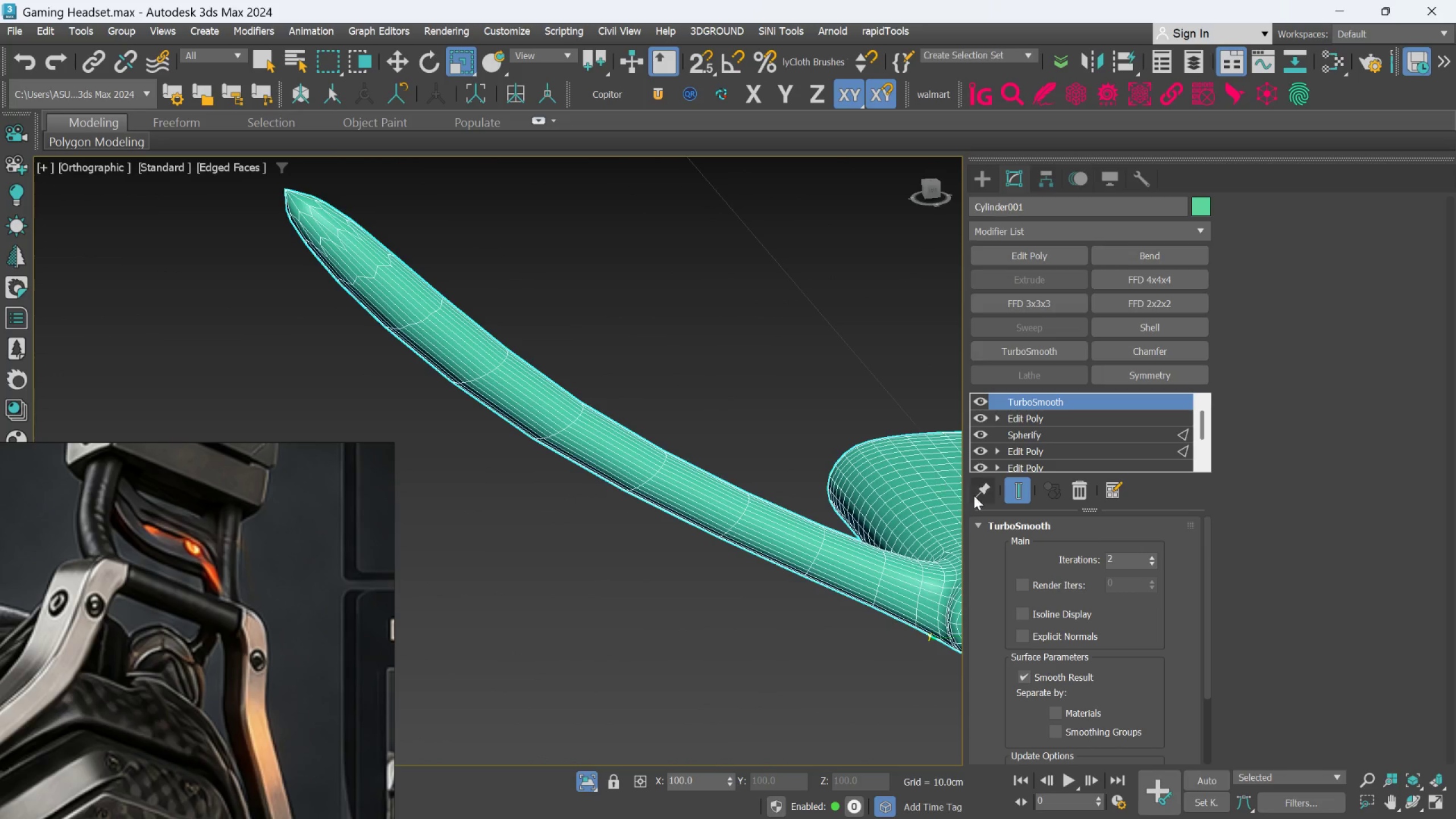 
scroll: coordinate [672, 448], scroll_direction: up, amount: 3.0
 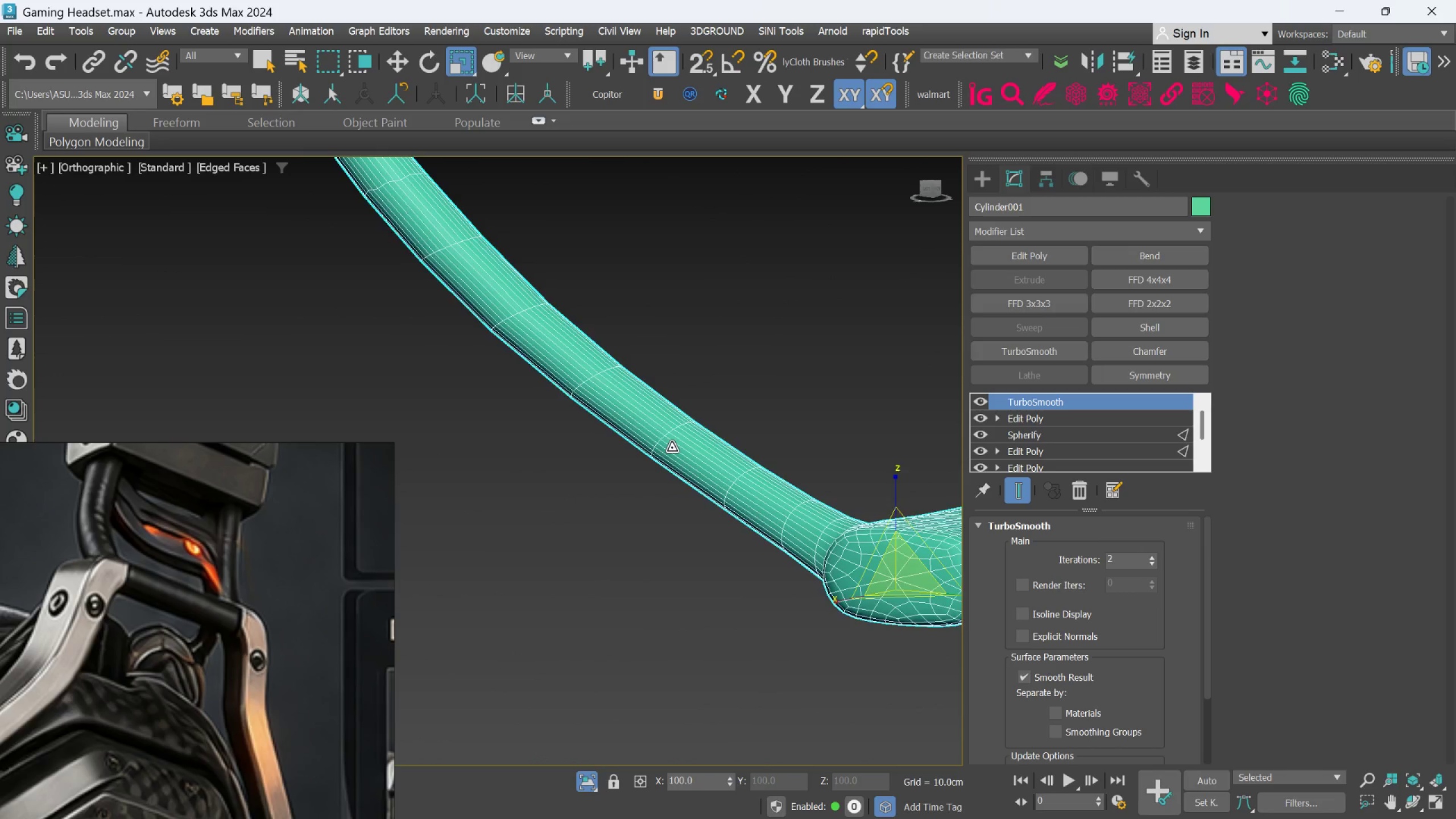 
left_click([1009, 497])
 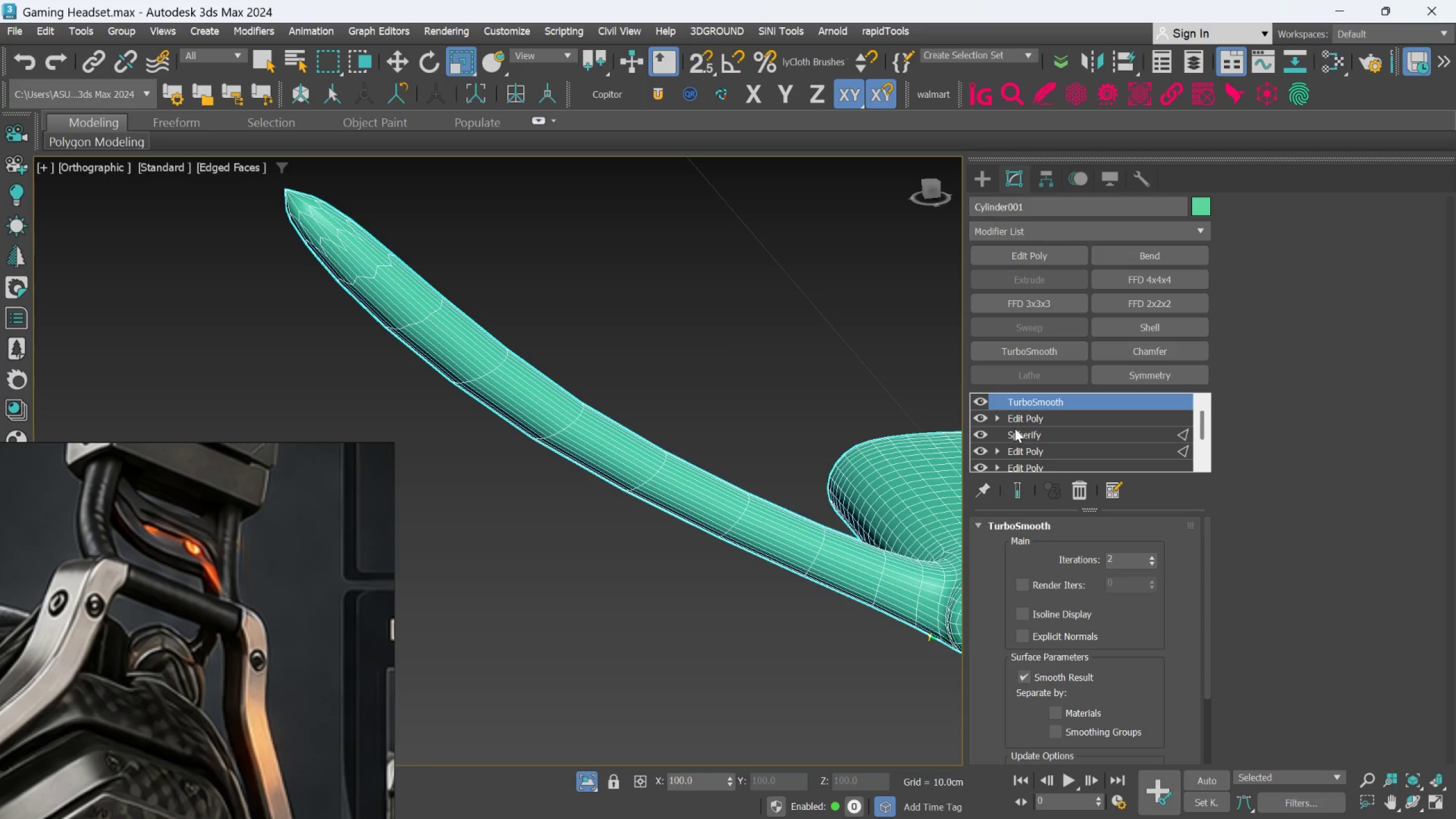 
left_click([1015, 427])
 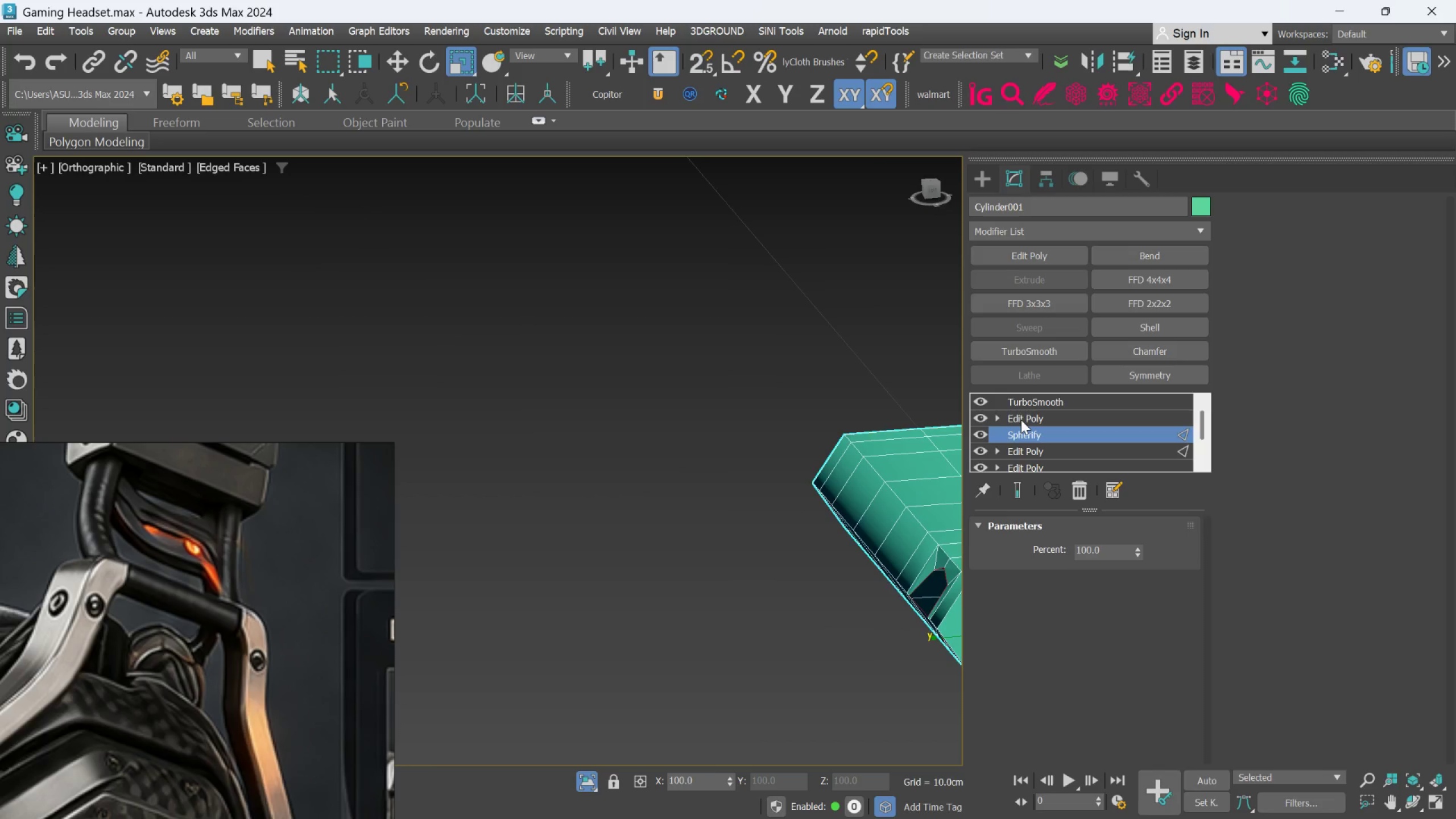 
left_click([1021, 419])
 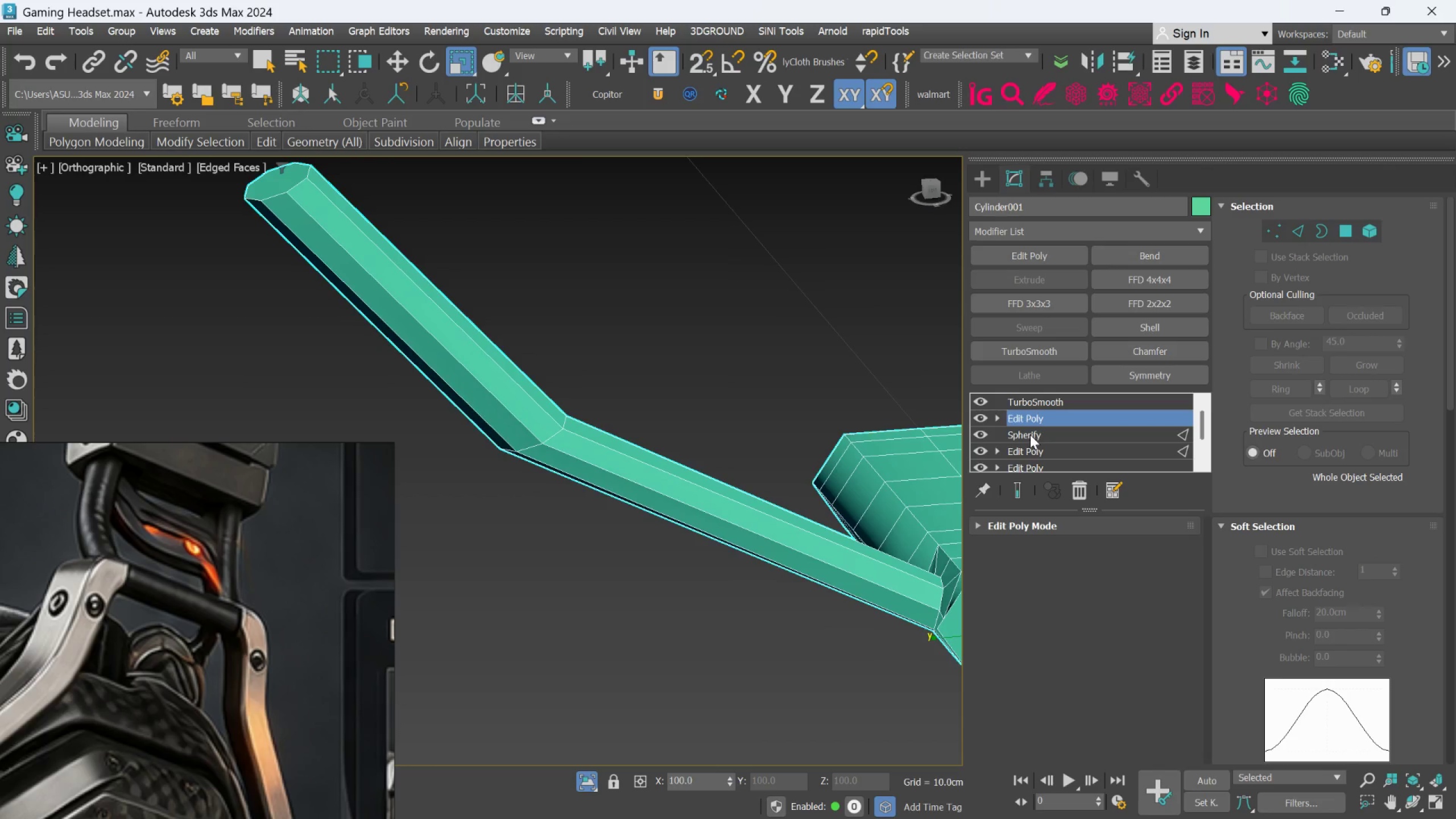 
hold_key(key=AltLeft, duration=0.38)
 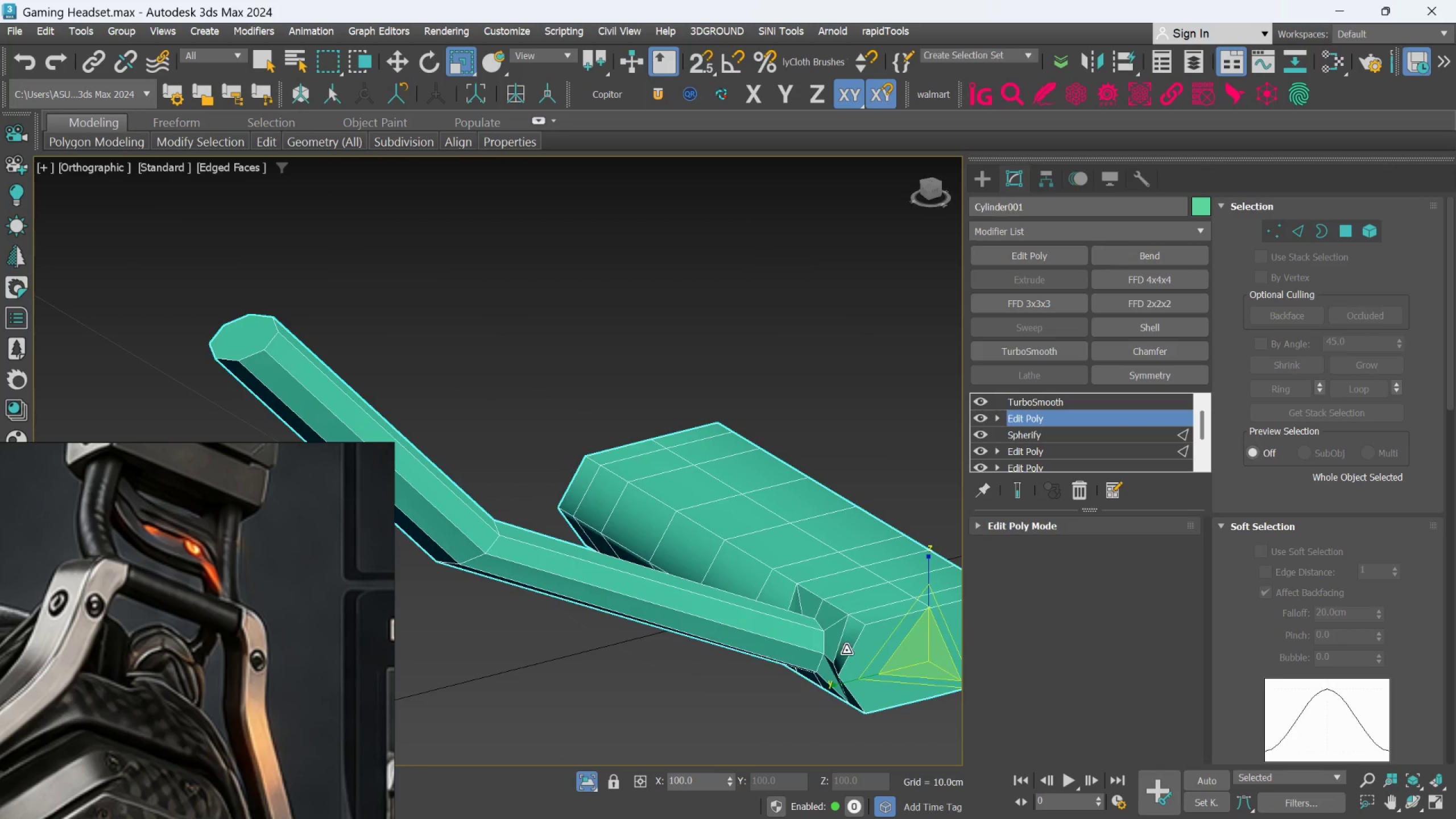 
key(Alt+AltLeft)
 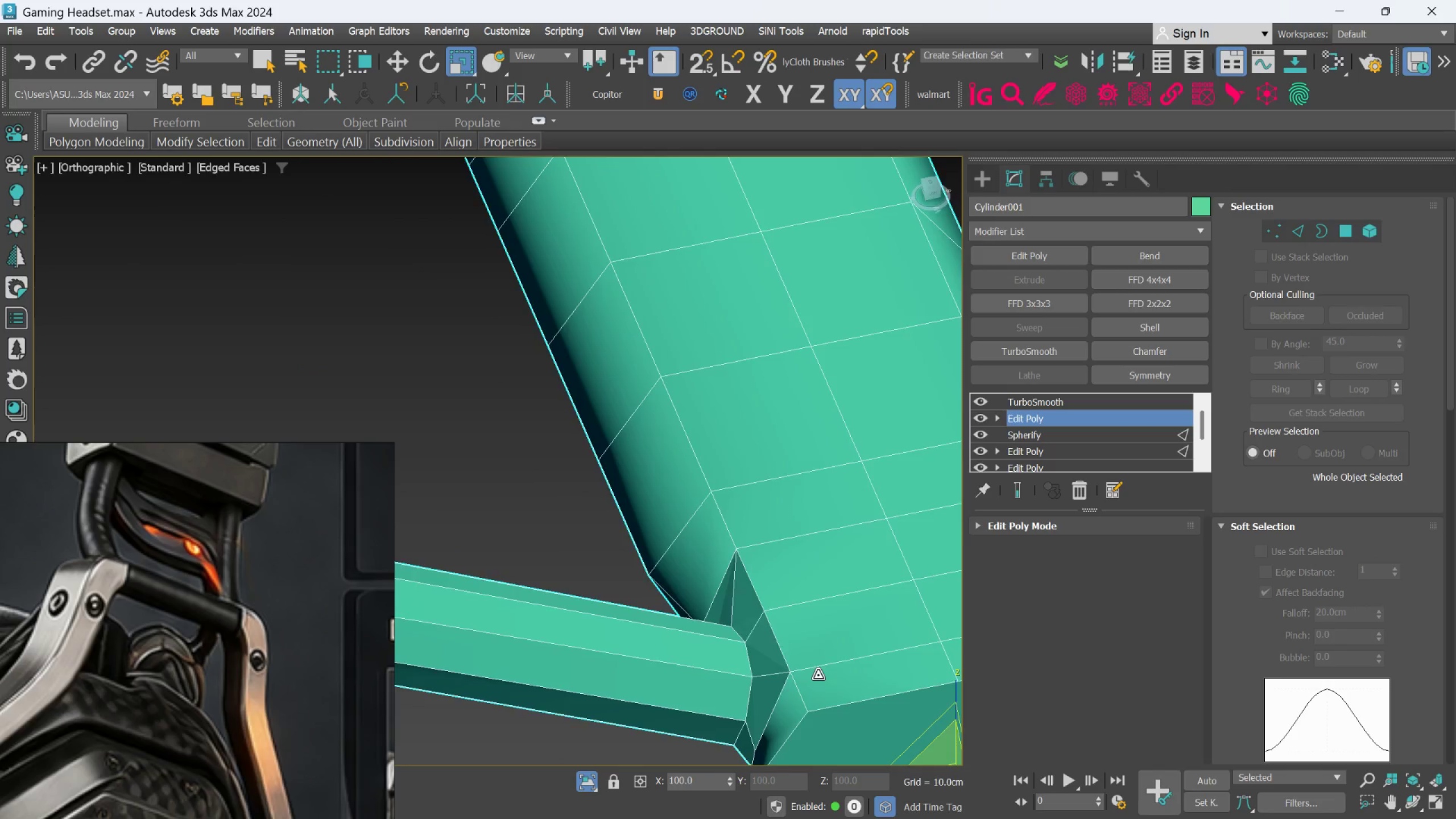 
scroll: coordinate [853, 648], scroll_direction: up, amount: 2.0
 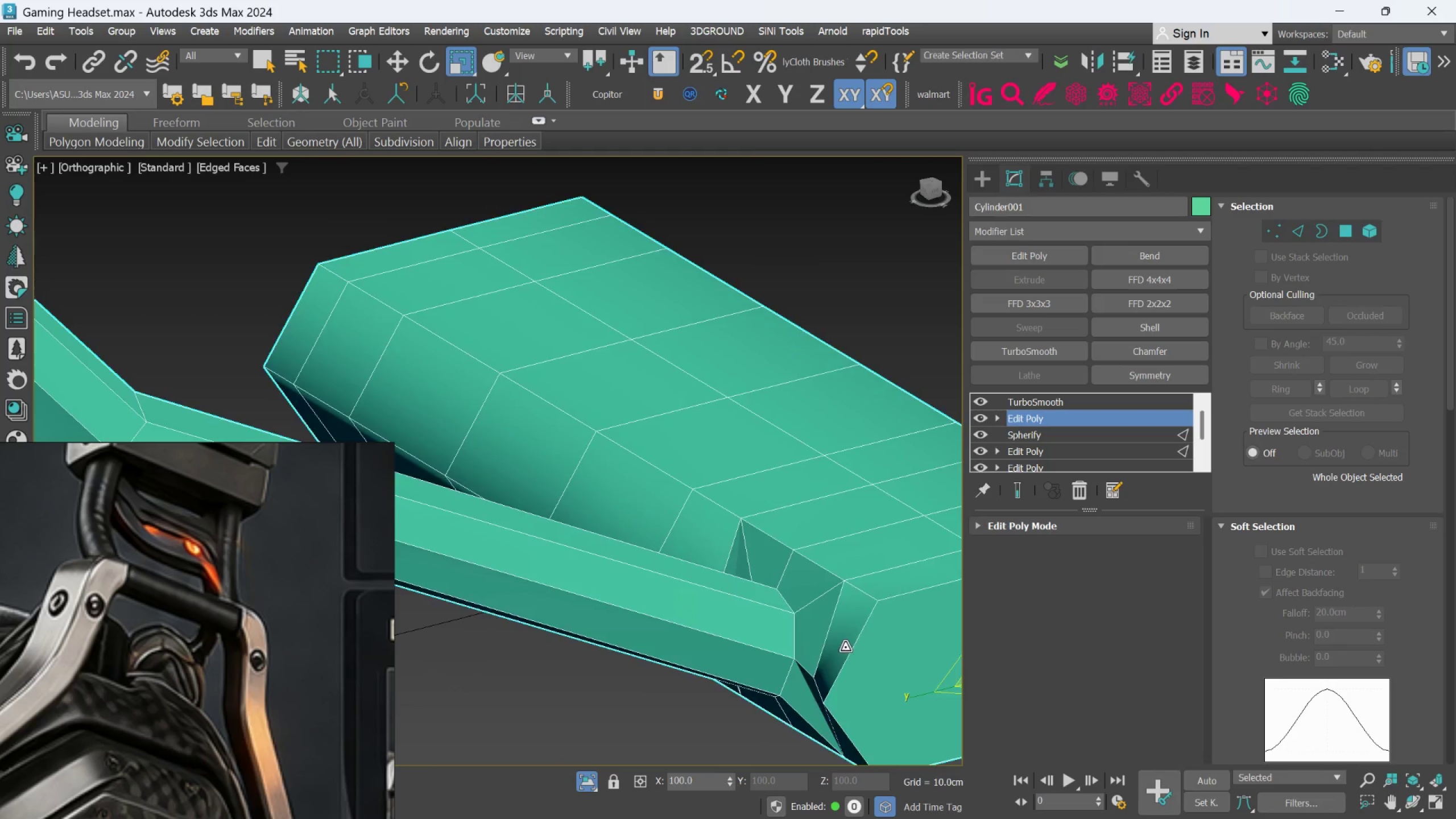 
hold_key(key=AltLeft, duration=0.36)
 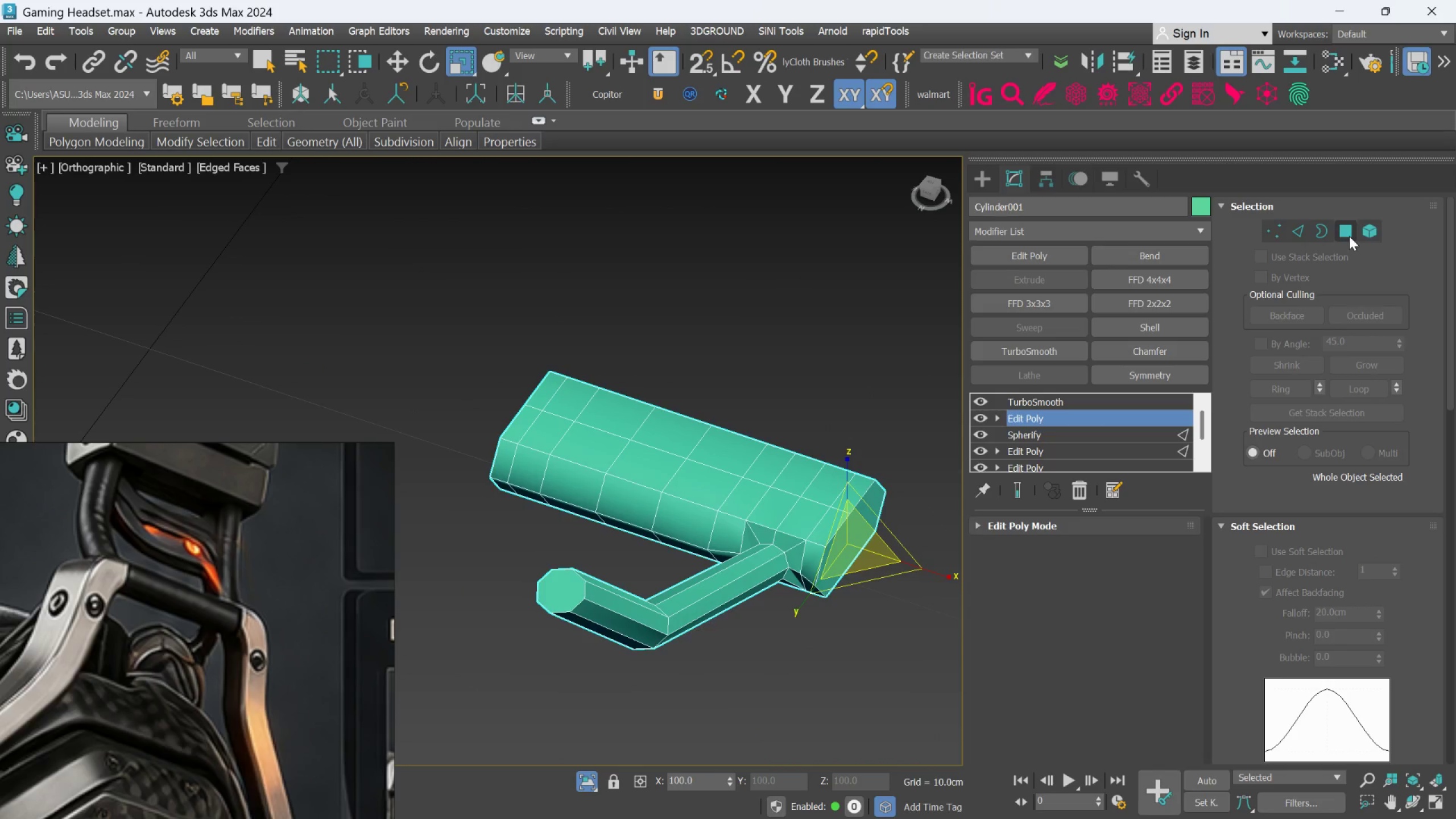 
scroll: coordinate [814, 673], scroll_direction: down, amount: 3.0
 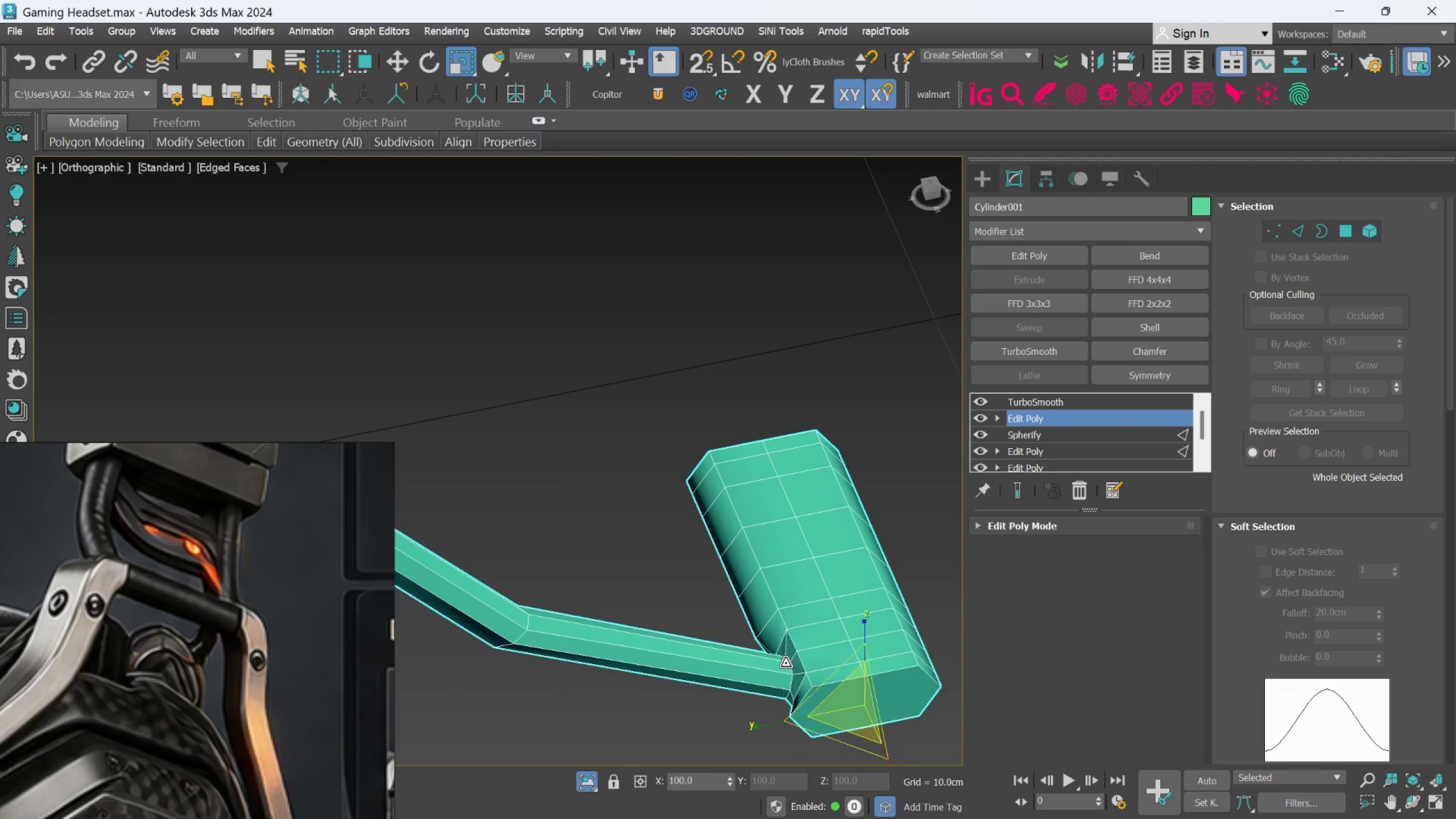 
left_click([1350, 235])
 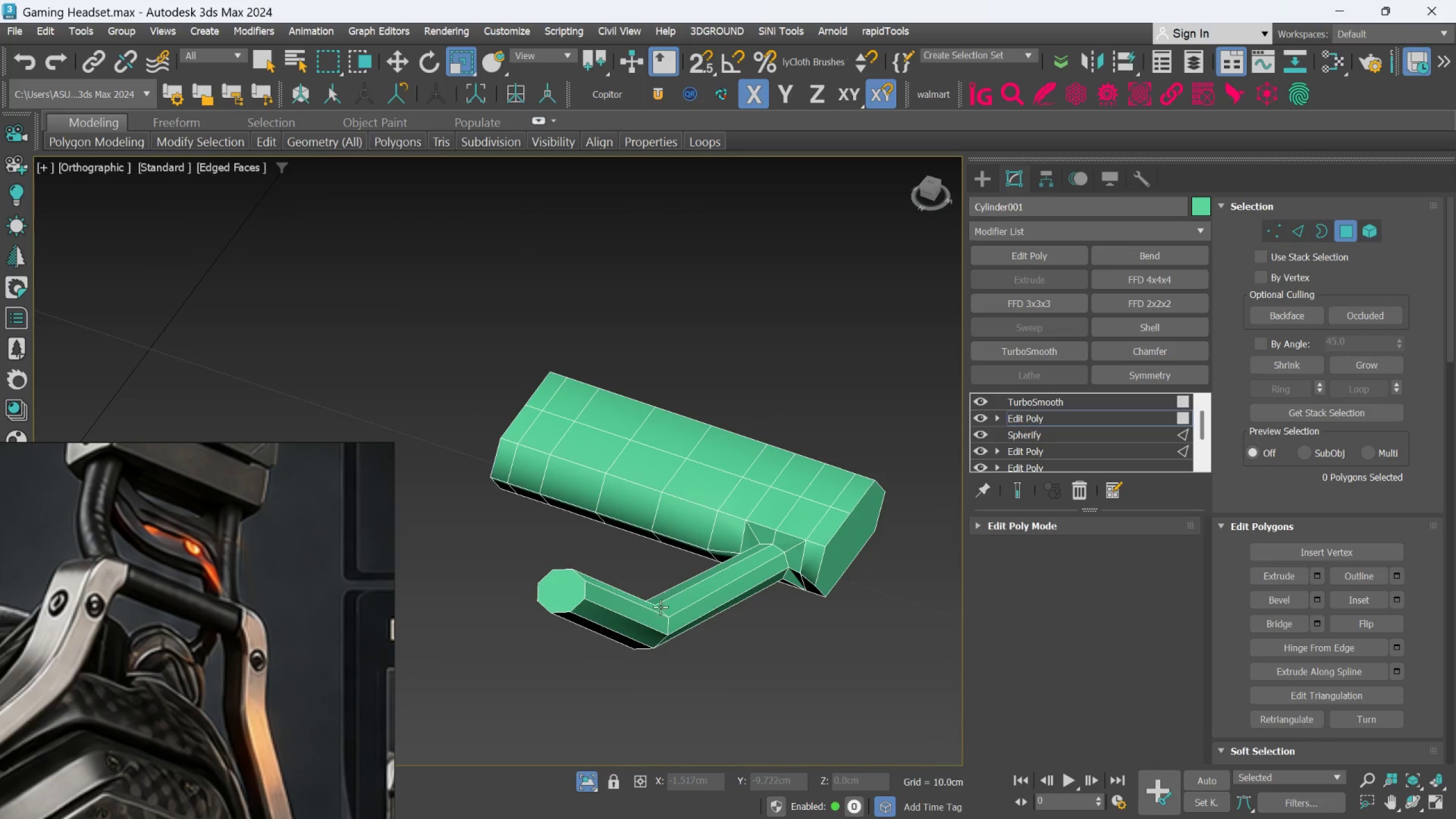 
scroll: coordinate [632, 601], scroll_direction: up, amount: 2.0
 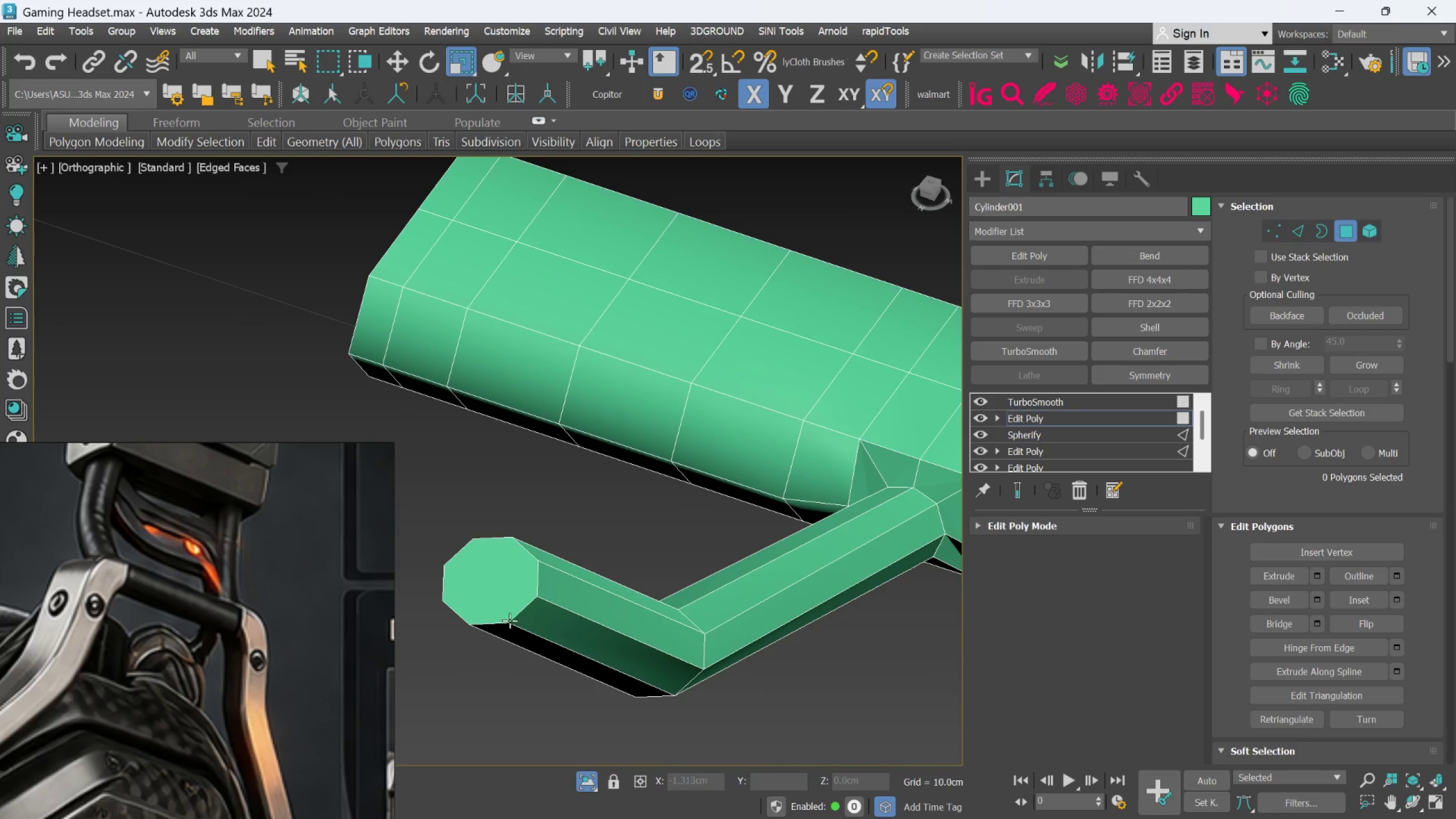 
left_click([507, 597])
 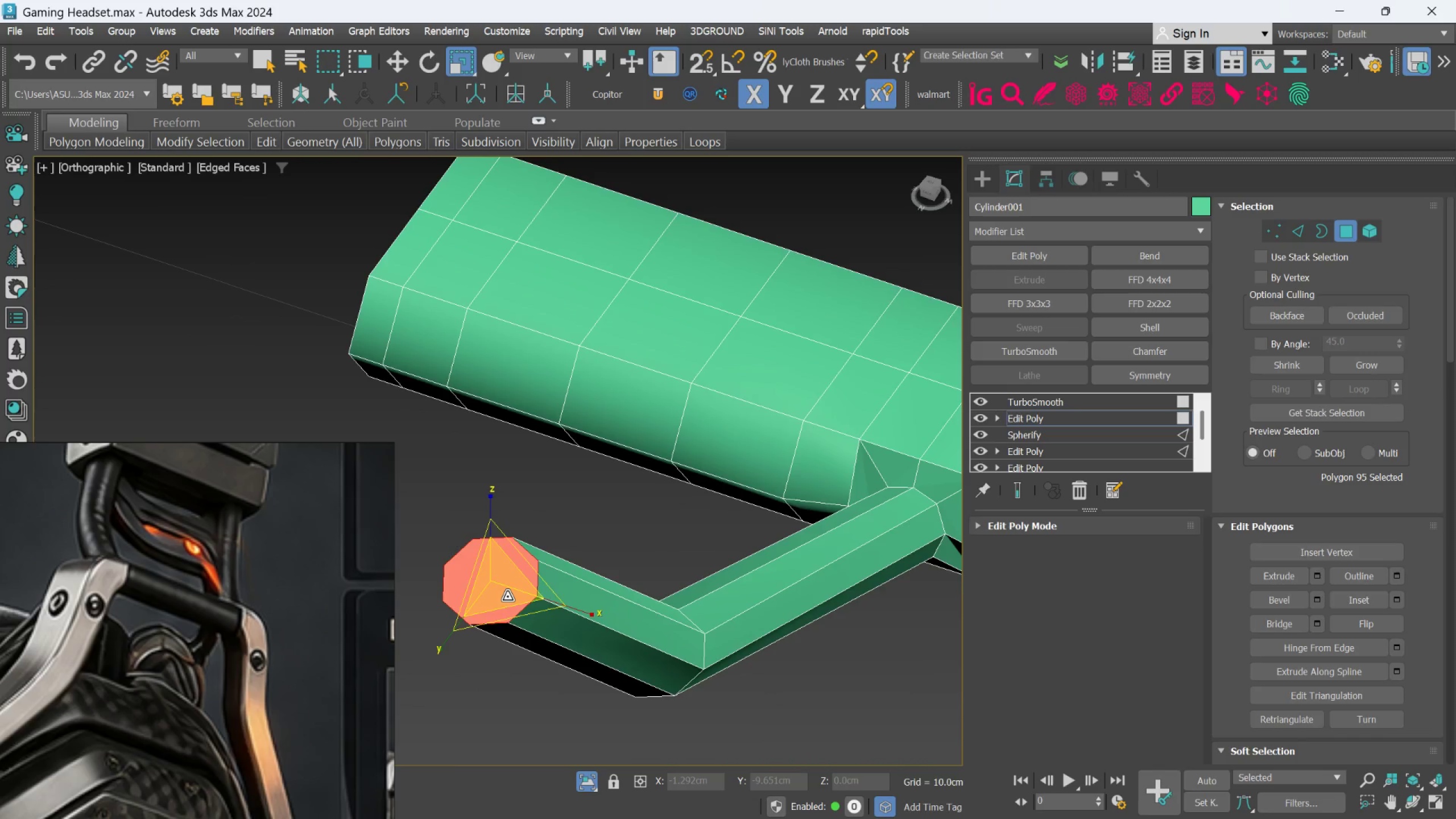 
key(Delete)
 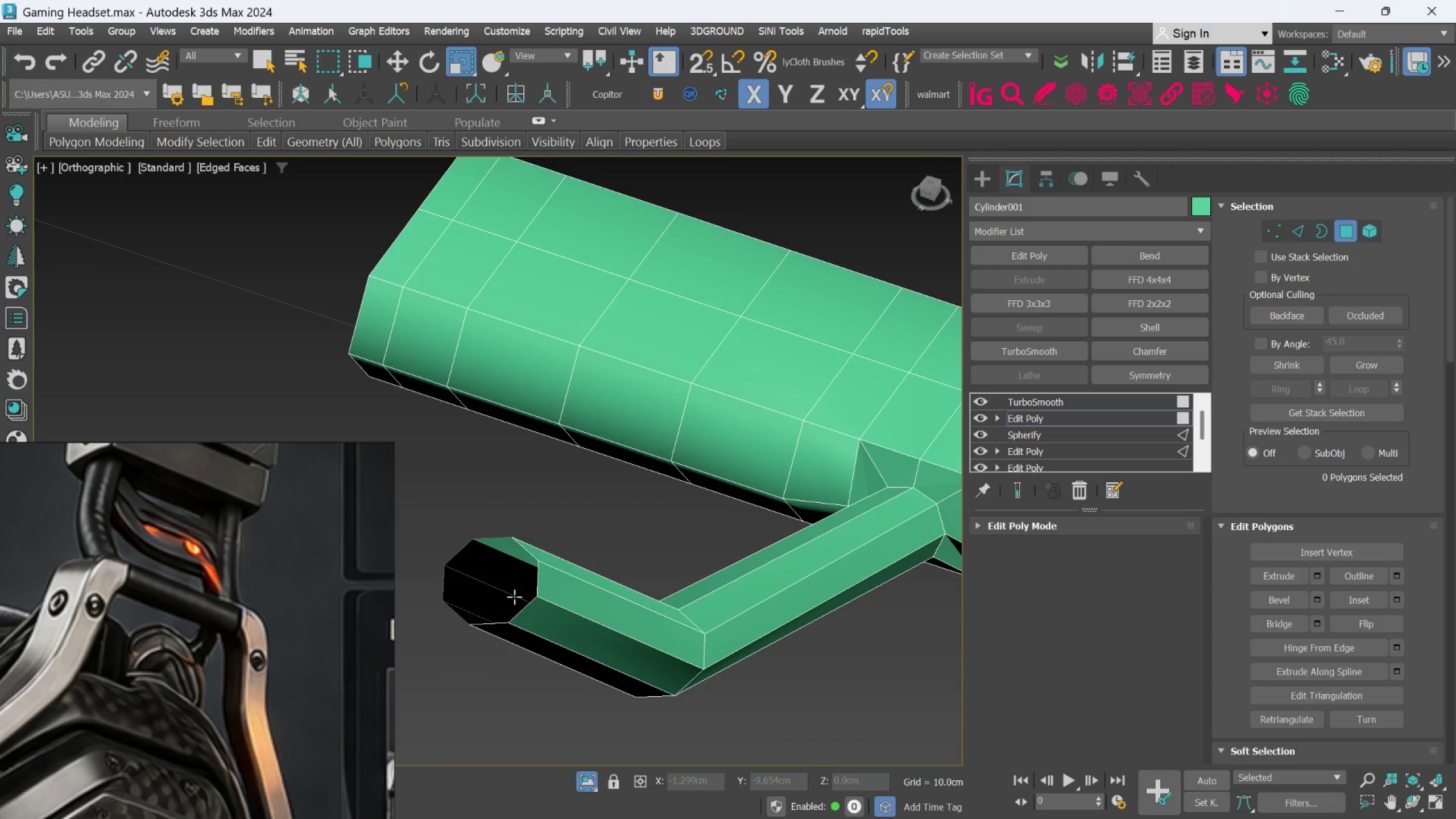 
scroll: coordinate [514, 597], scroll_direction: down, amount: 2.0
 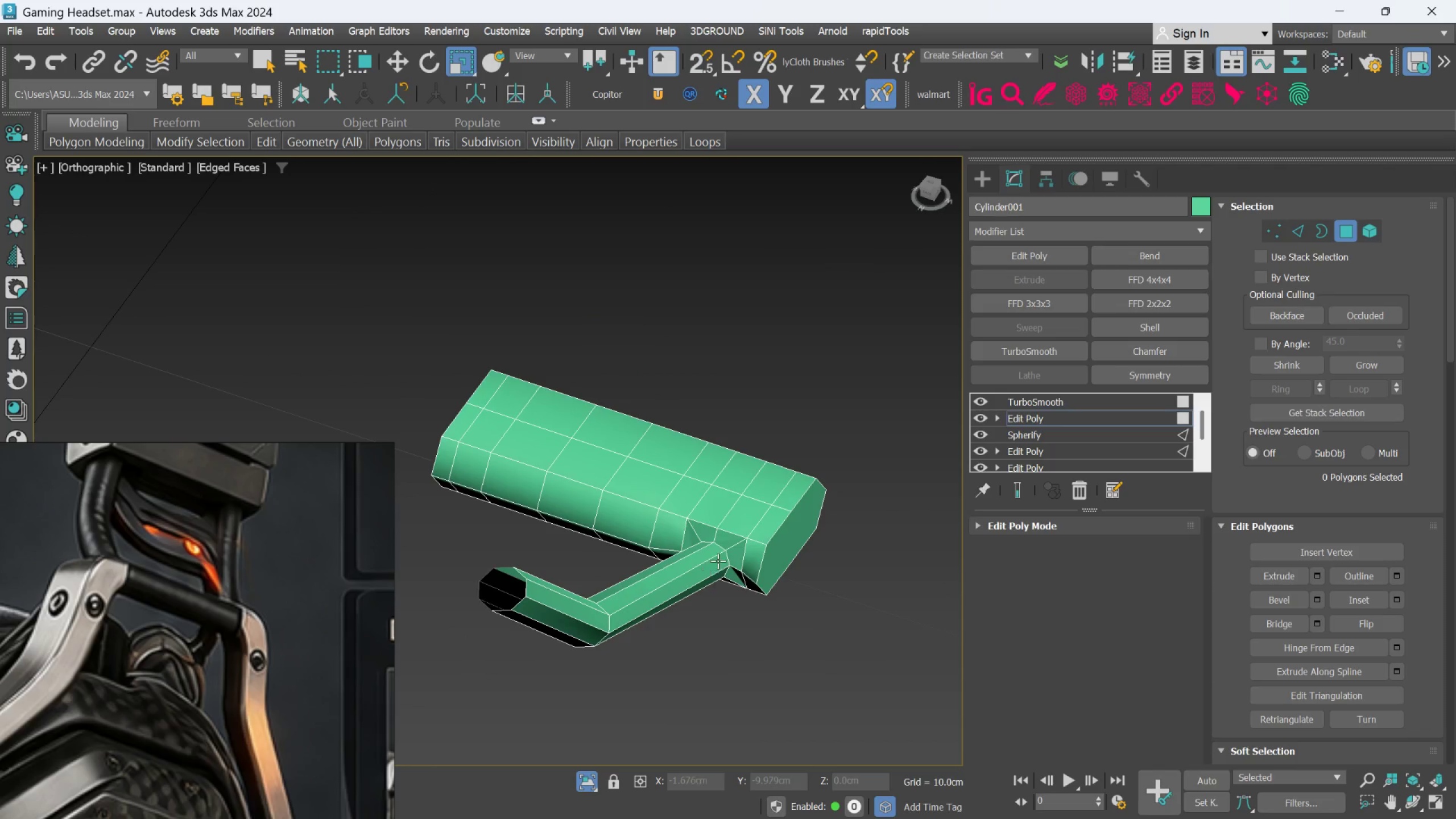 
scroll: coordinate [738, 561], scroll_direction: up, amount: 1.0
 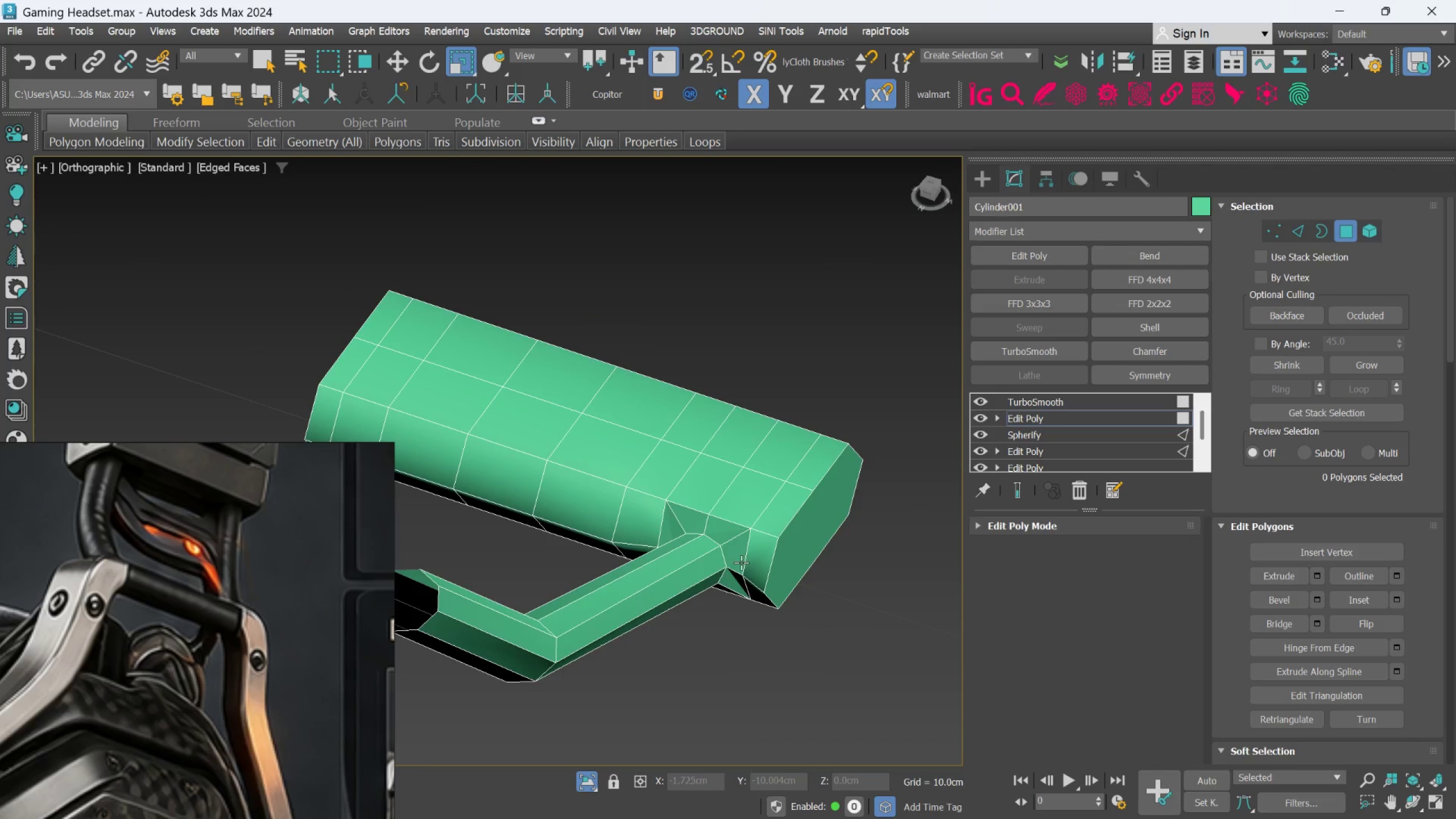 
hold_key(key=AltLeft, duration=0.44)
 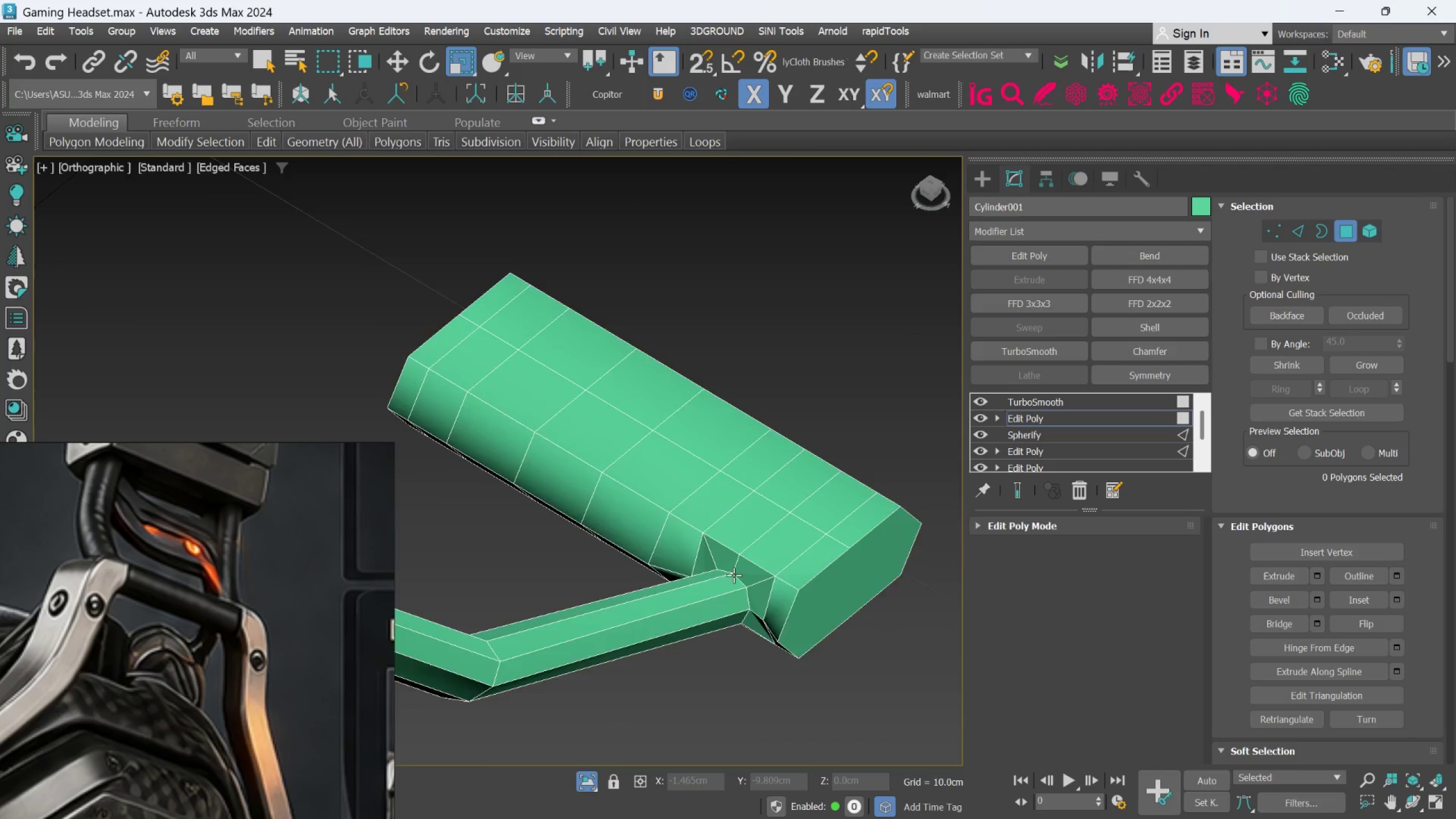 
key(Alt+AltLeft)
 